 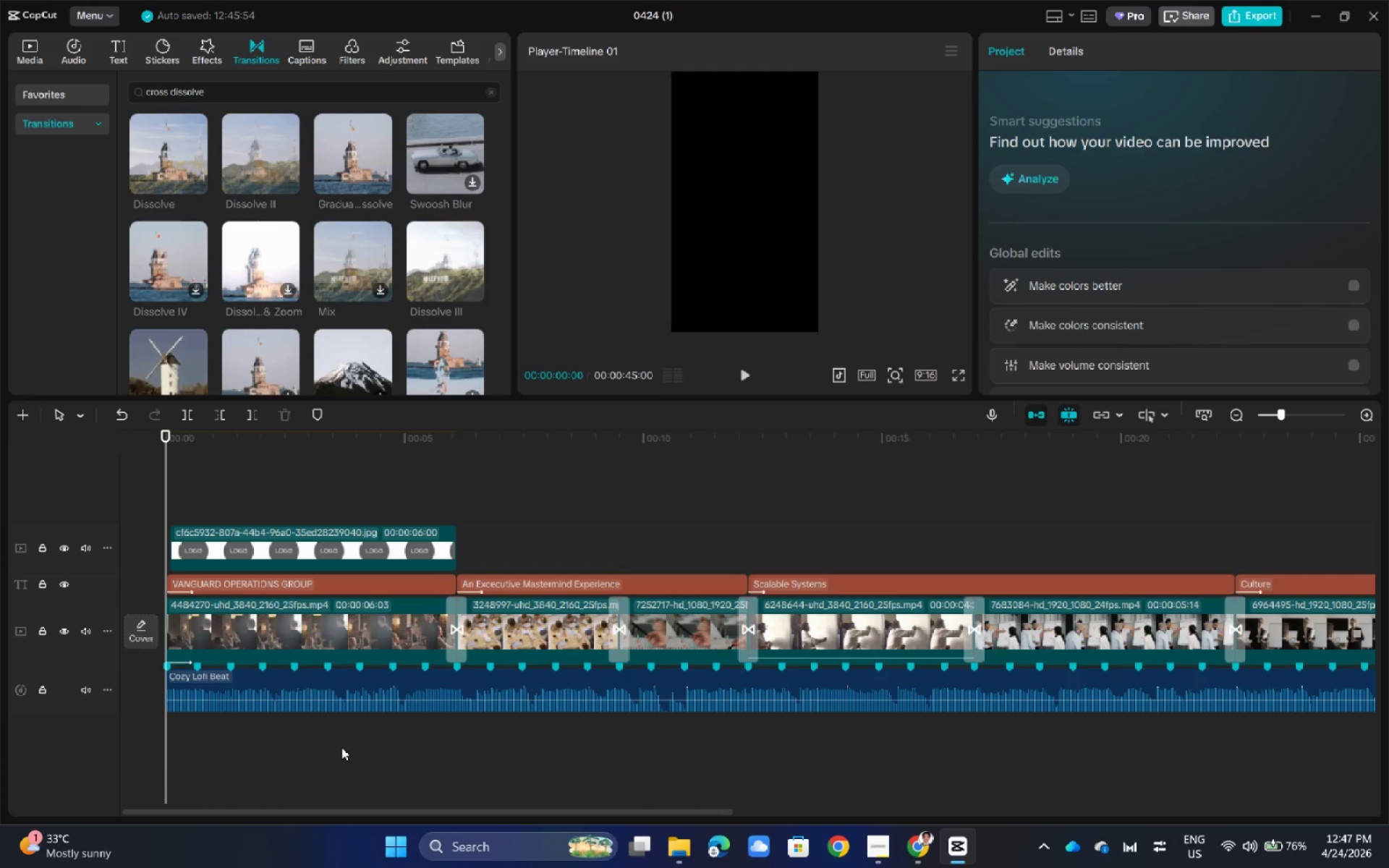 
key(Space)
 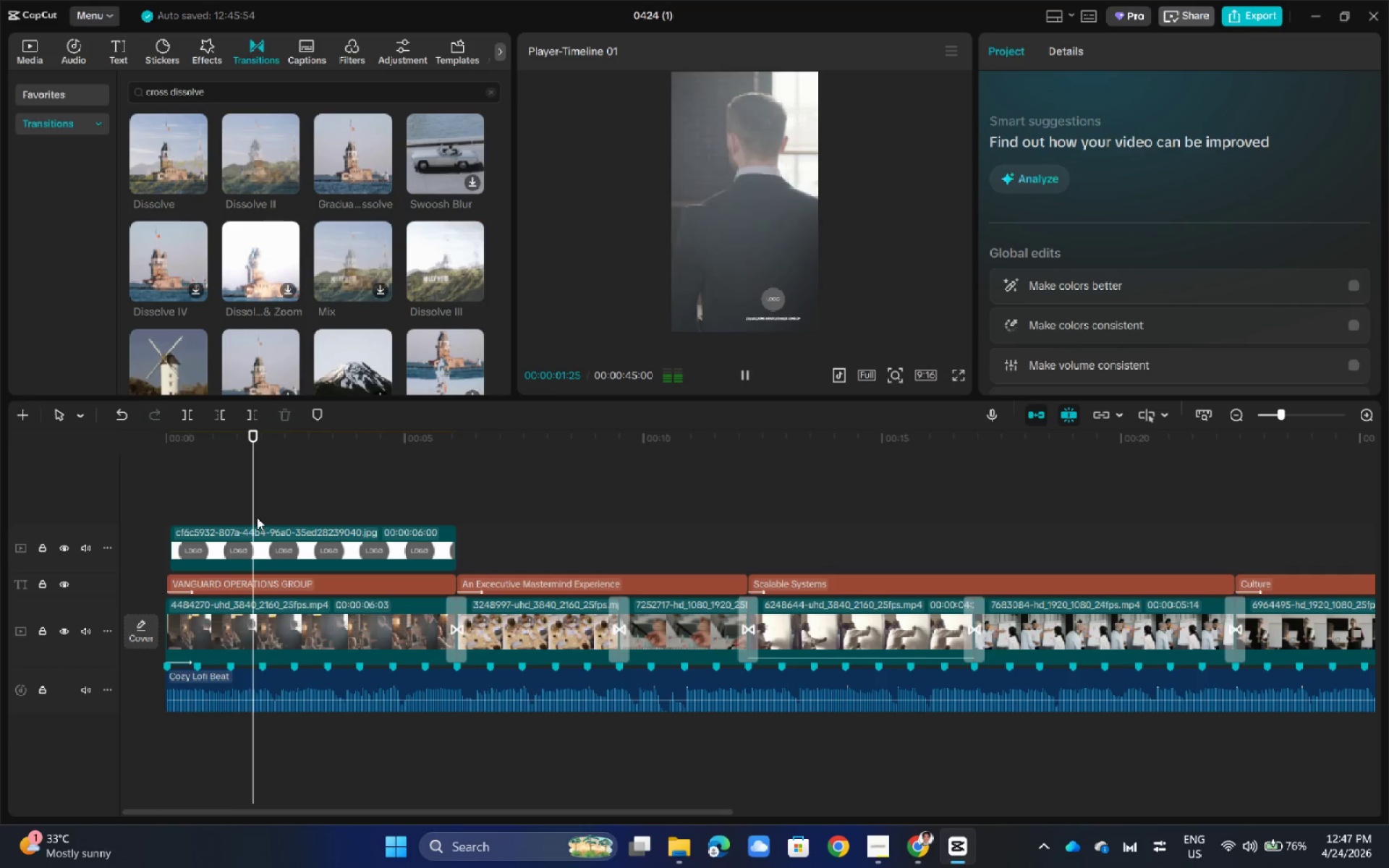 
key(Space)
 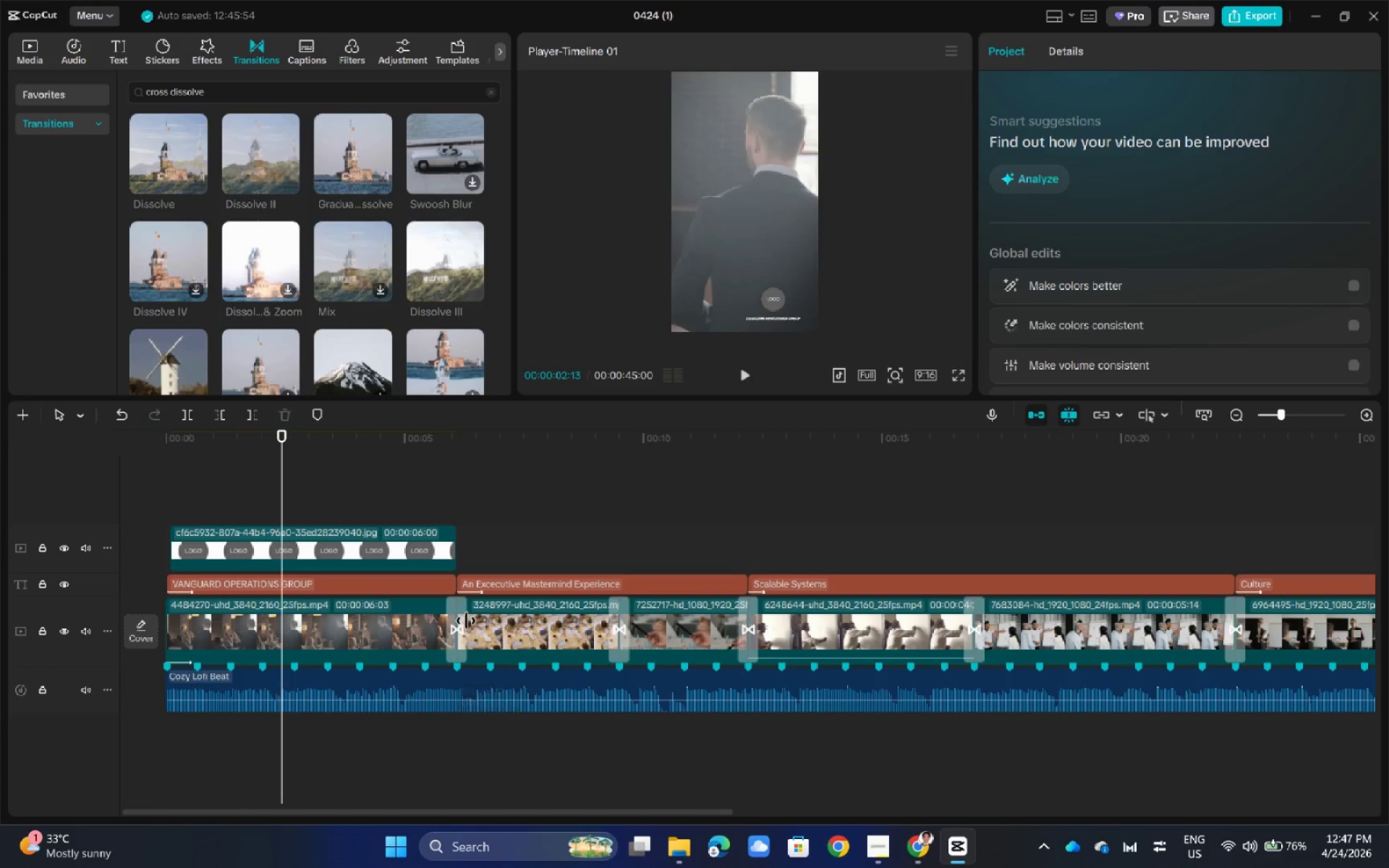 
left_click([461, 621])
 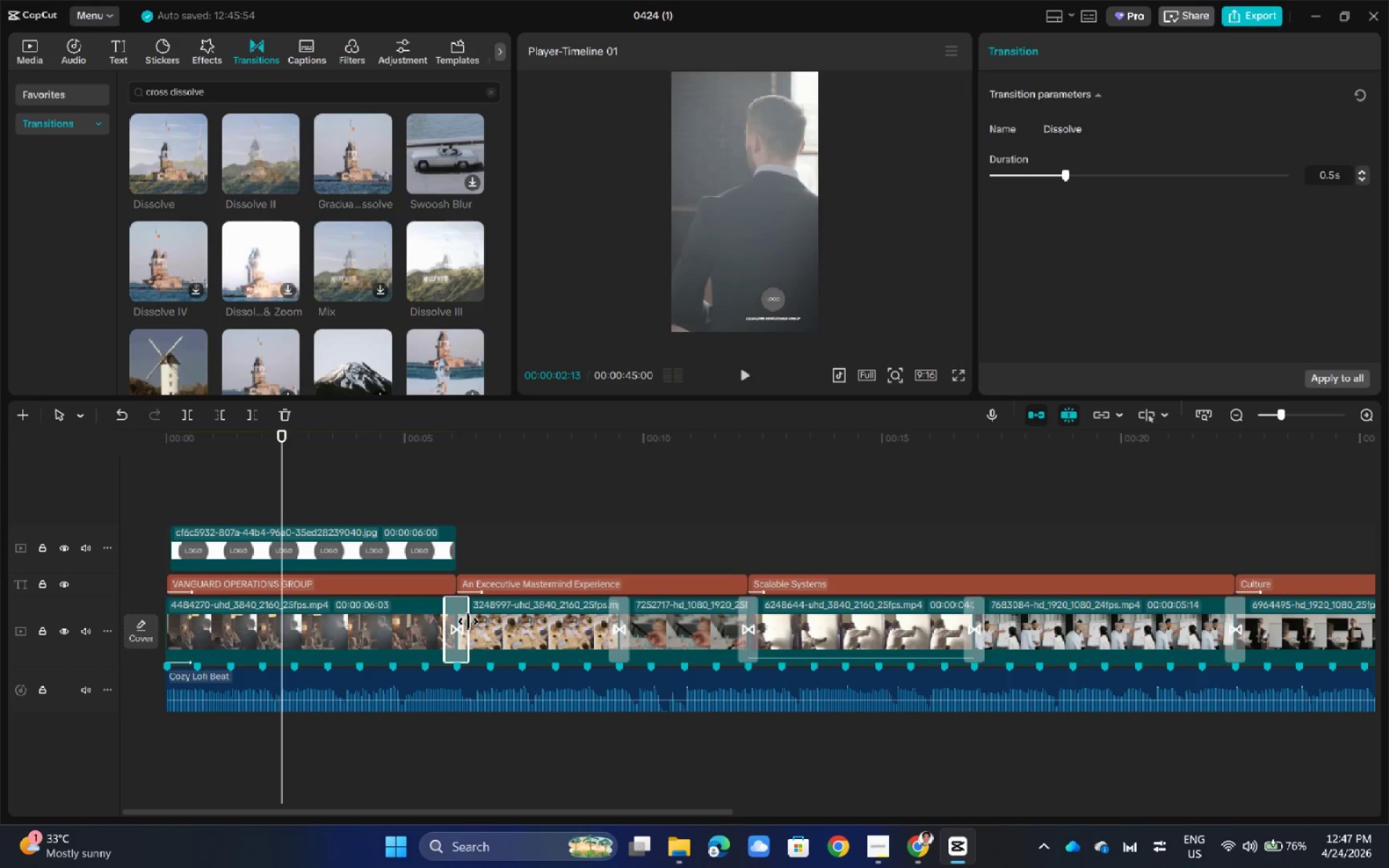 
key(Delete)
 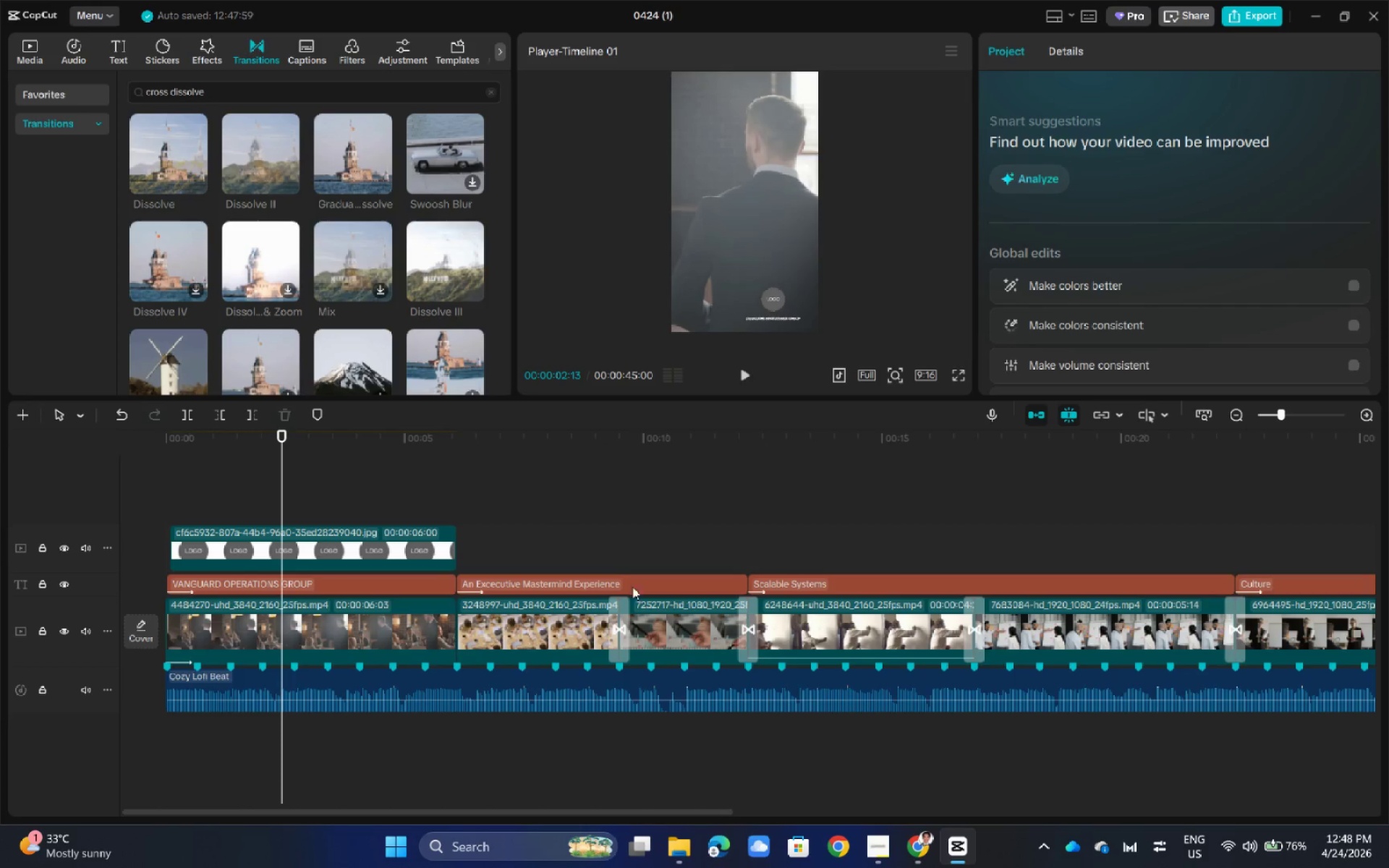 
left_click([629, 624])
 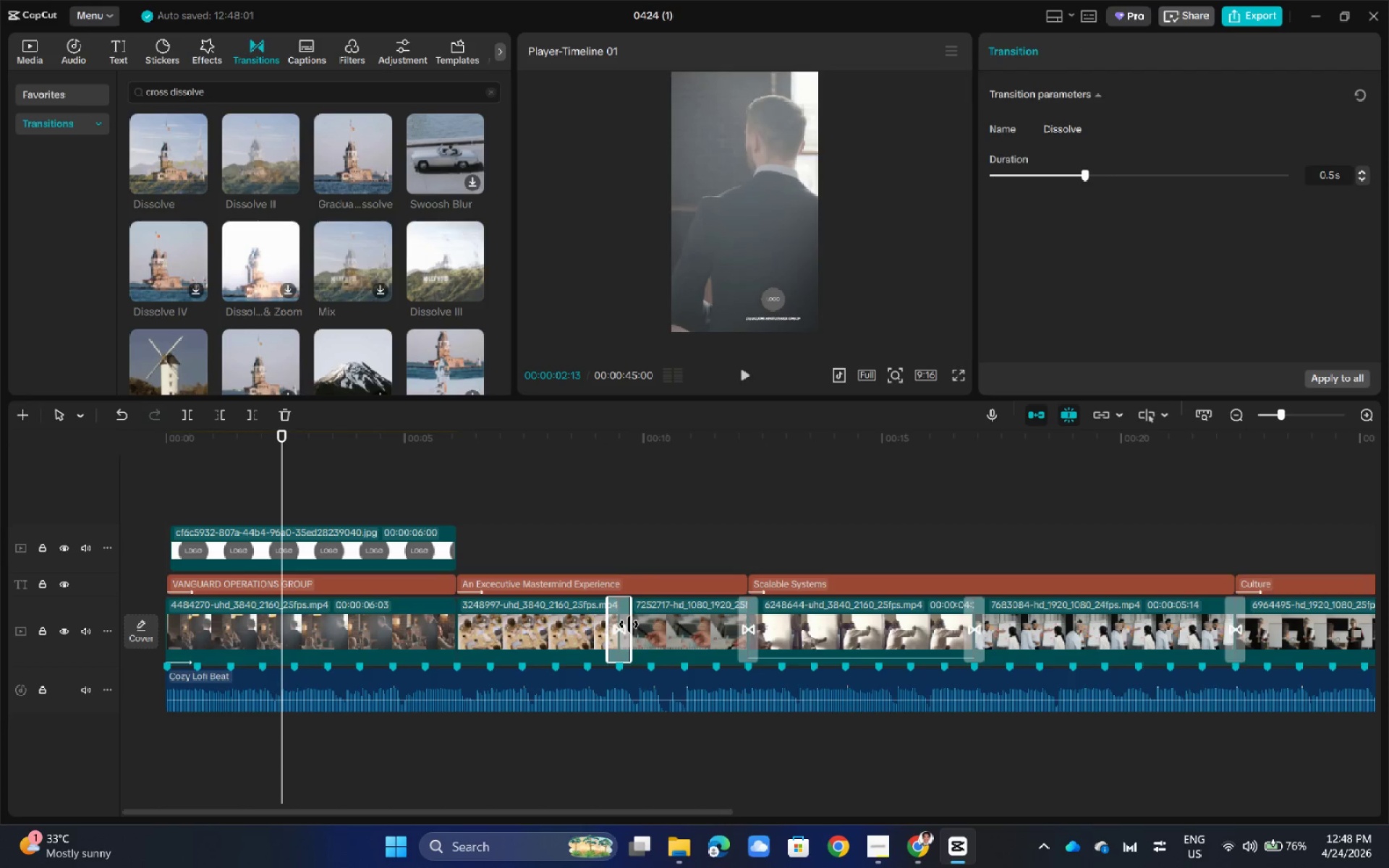 
key(Delete)
 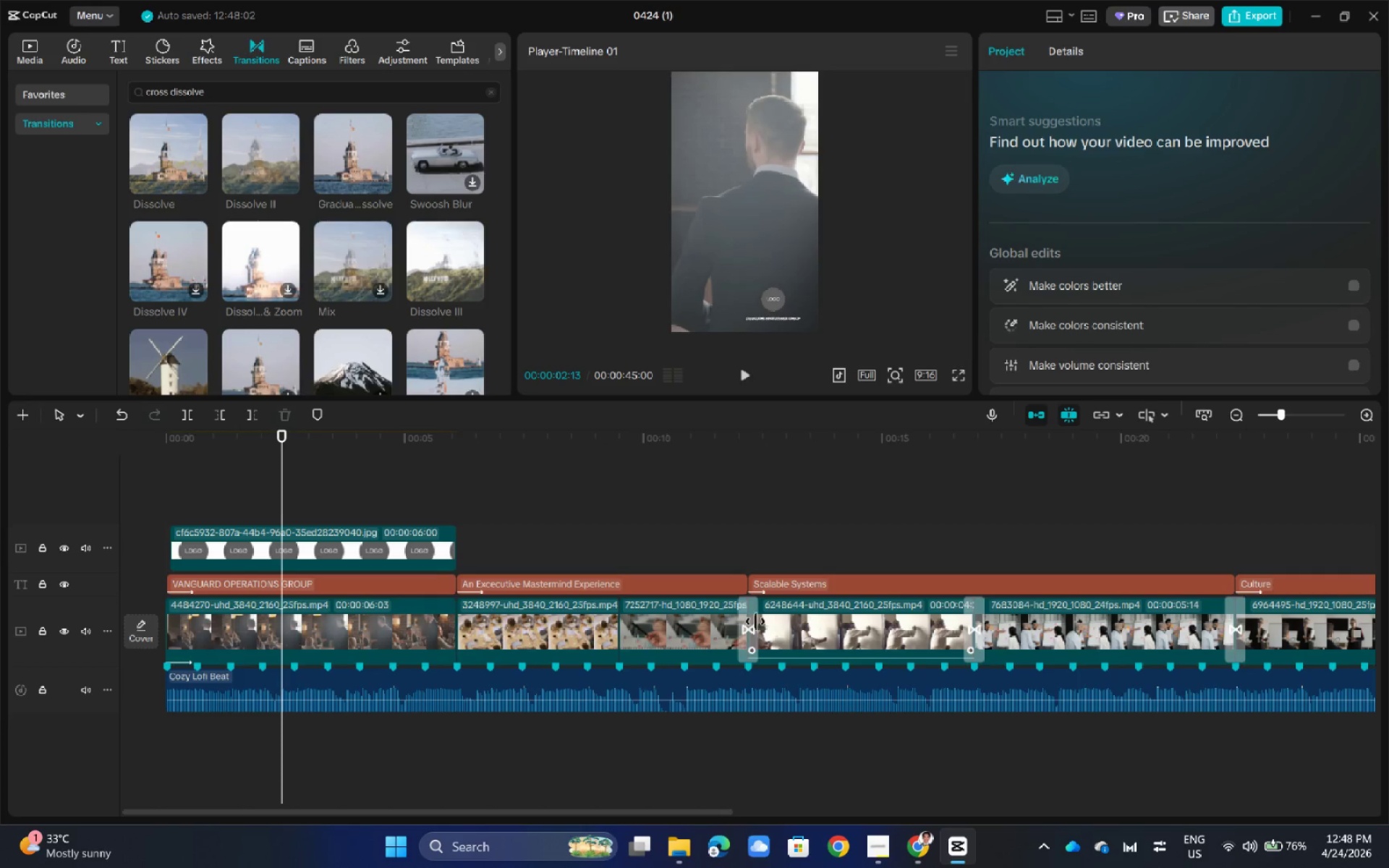 
left_click([752, 621])
 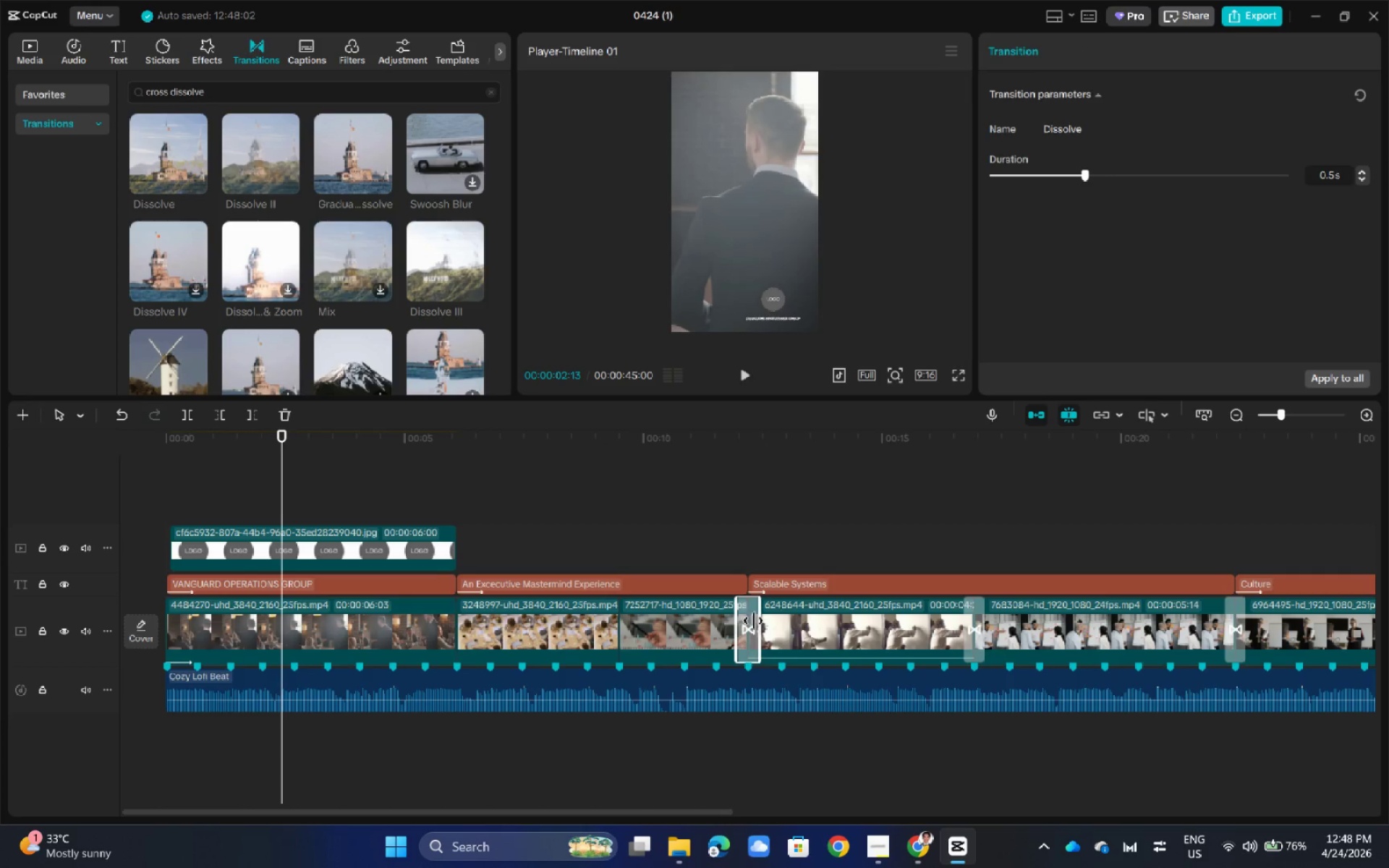 
key(Delete)
 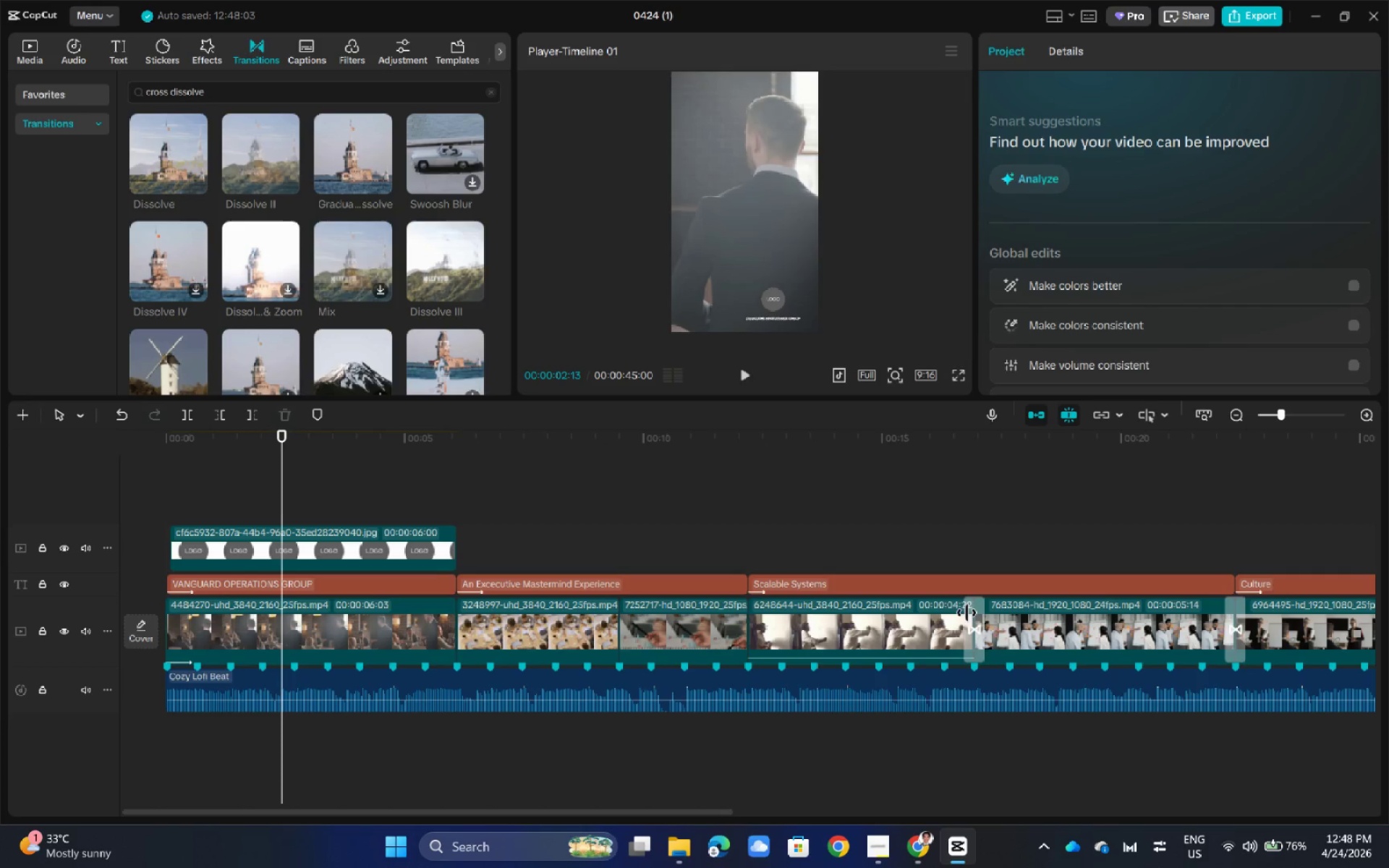 
left_click([977, 615])
 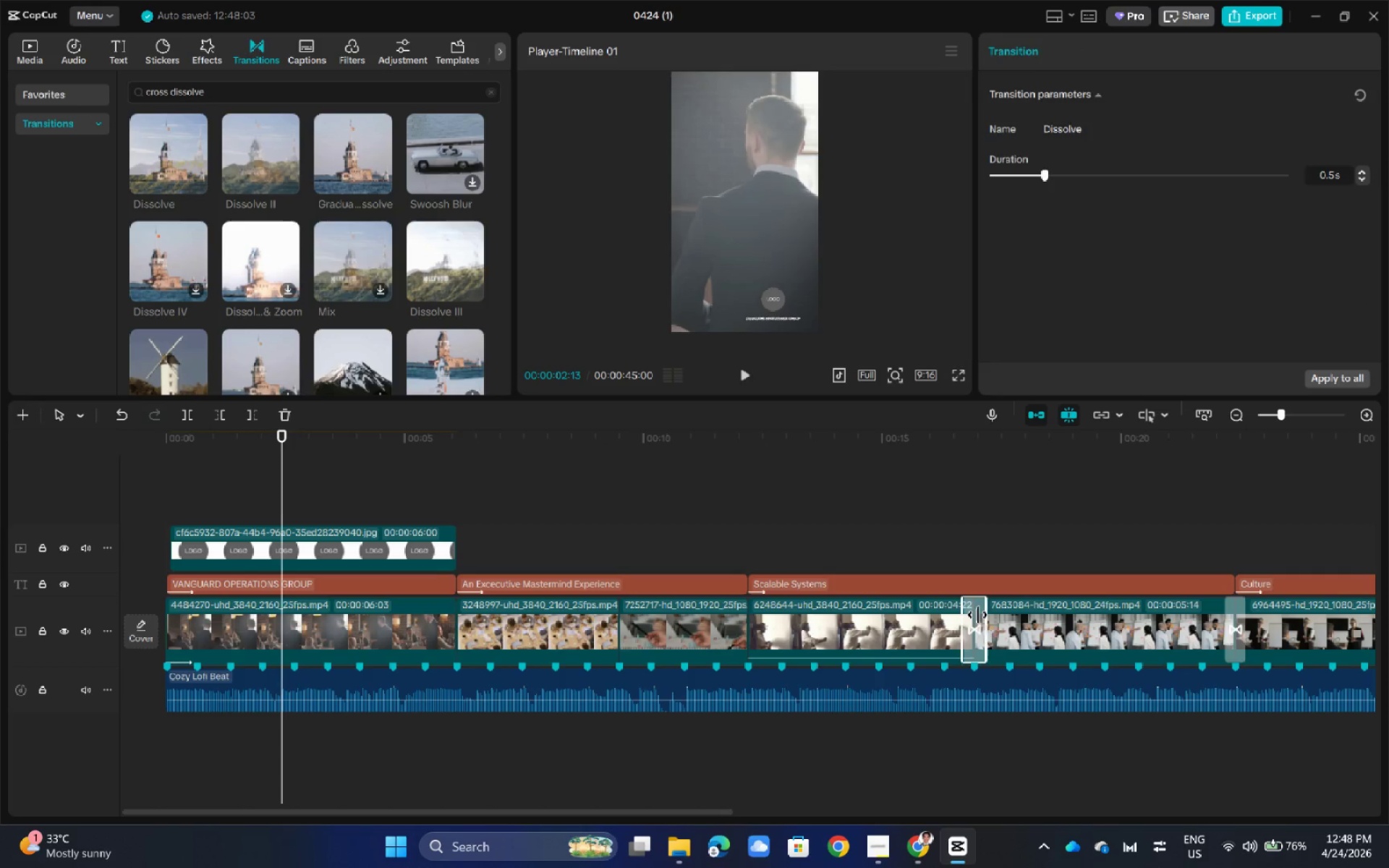 
key(Delete)
 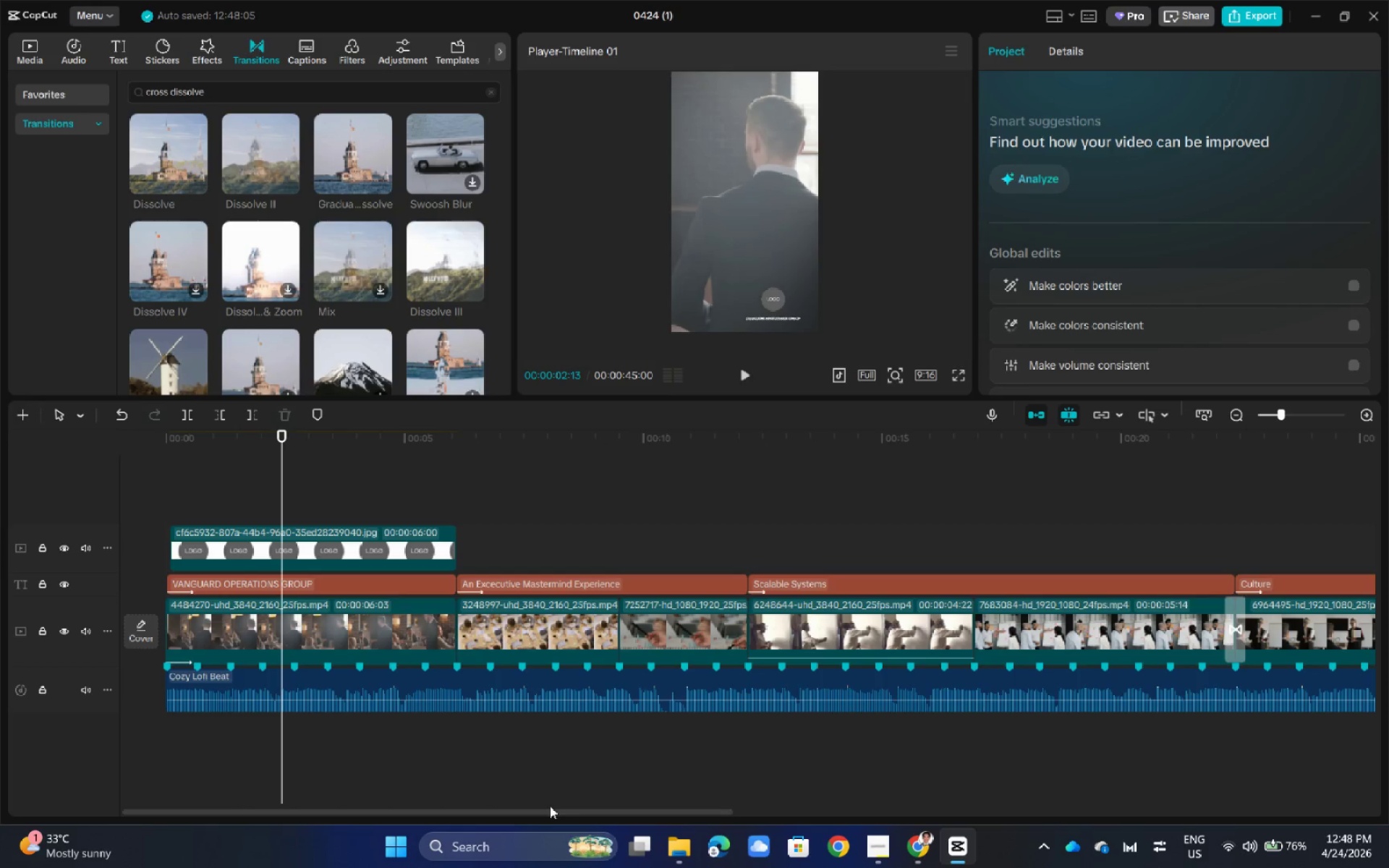 
left_click_drag(start_coordinate=[552, 809], to_coordinate=[951, 783])
 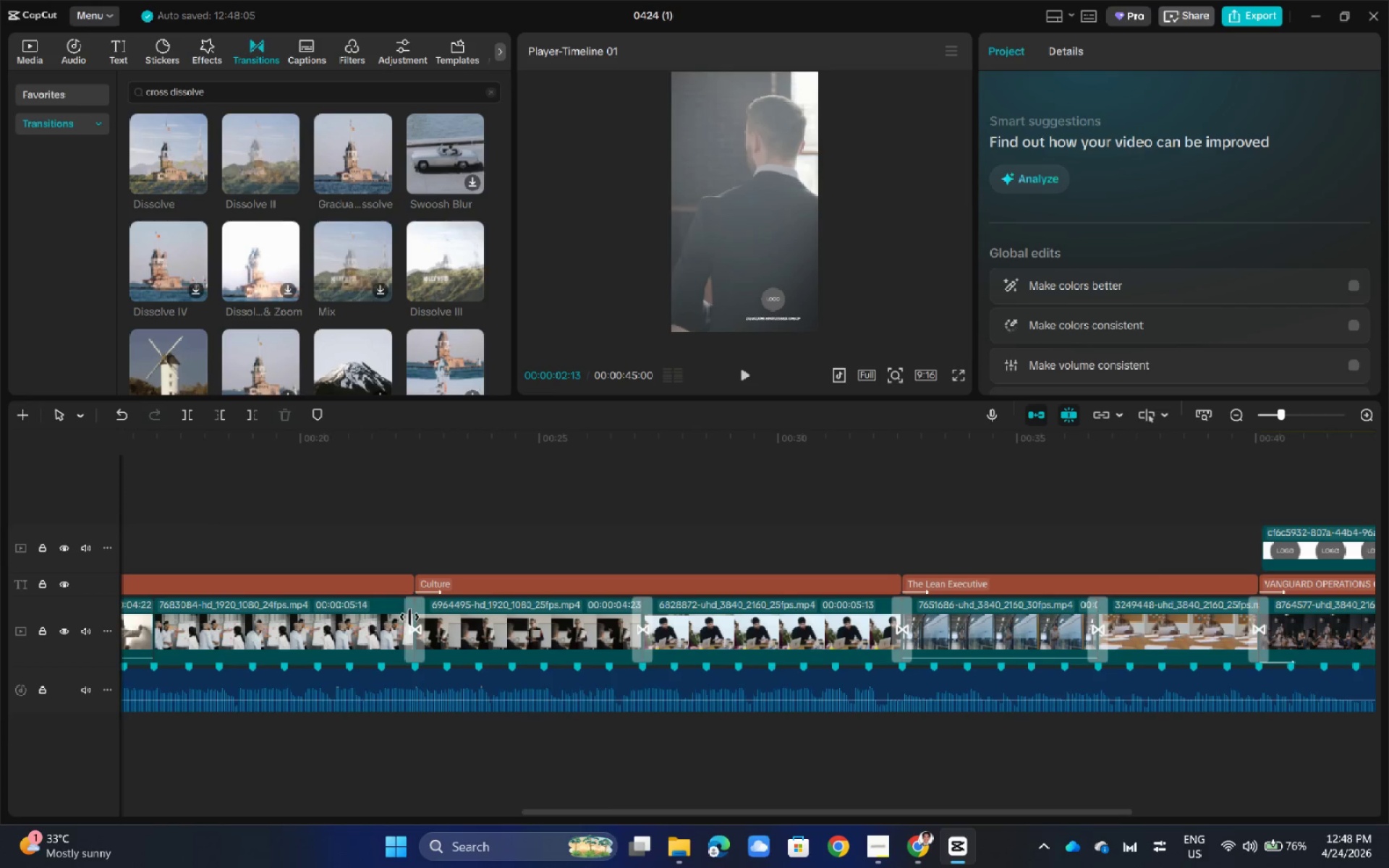 
left_click([420, 617])
 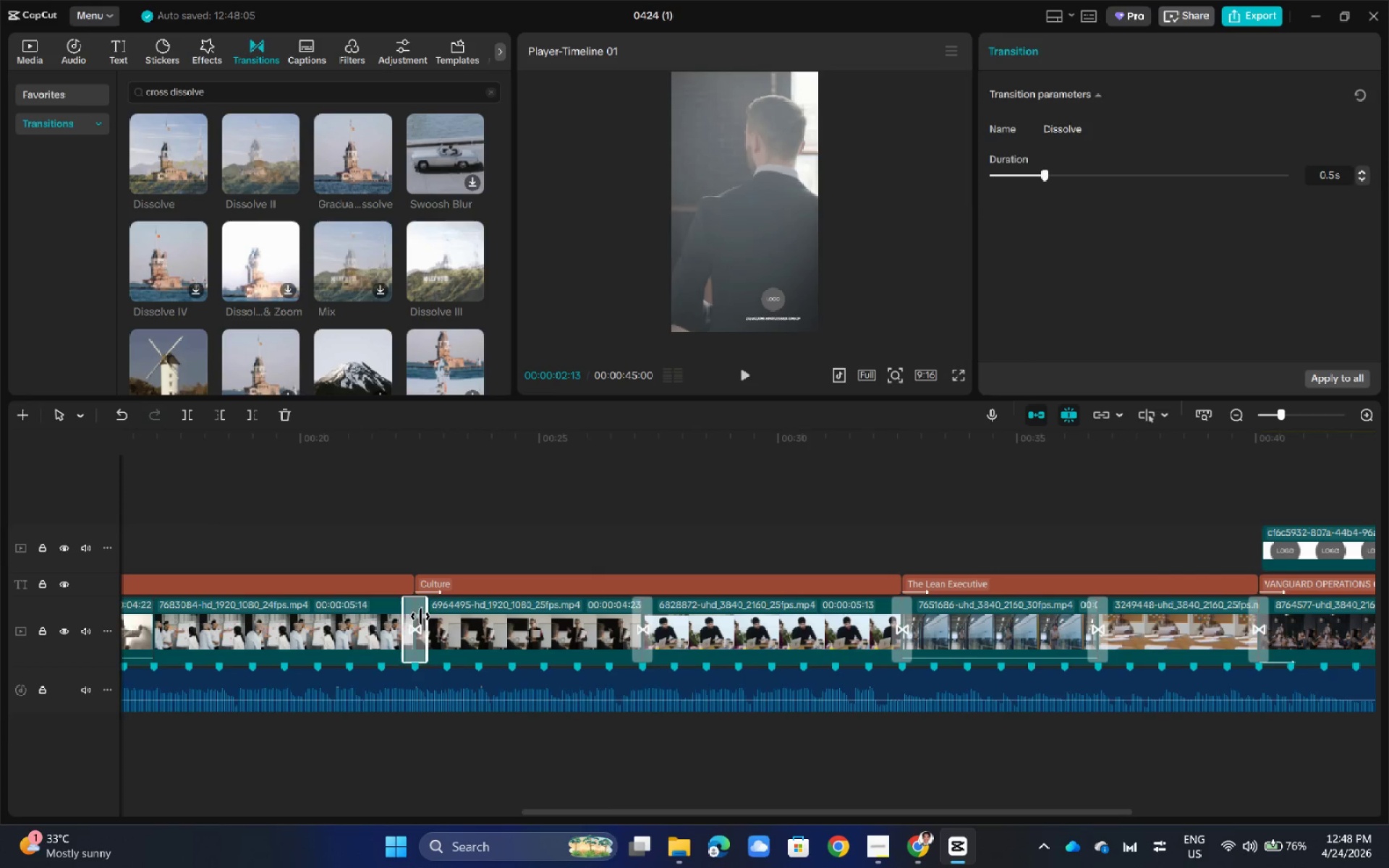 
key(Delete)
 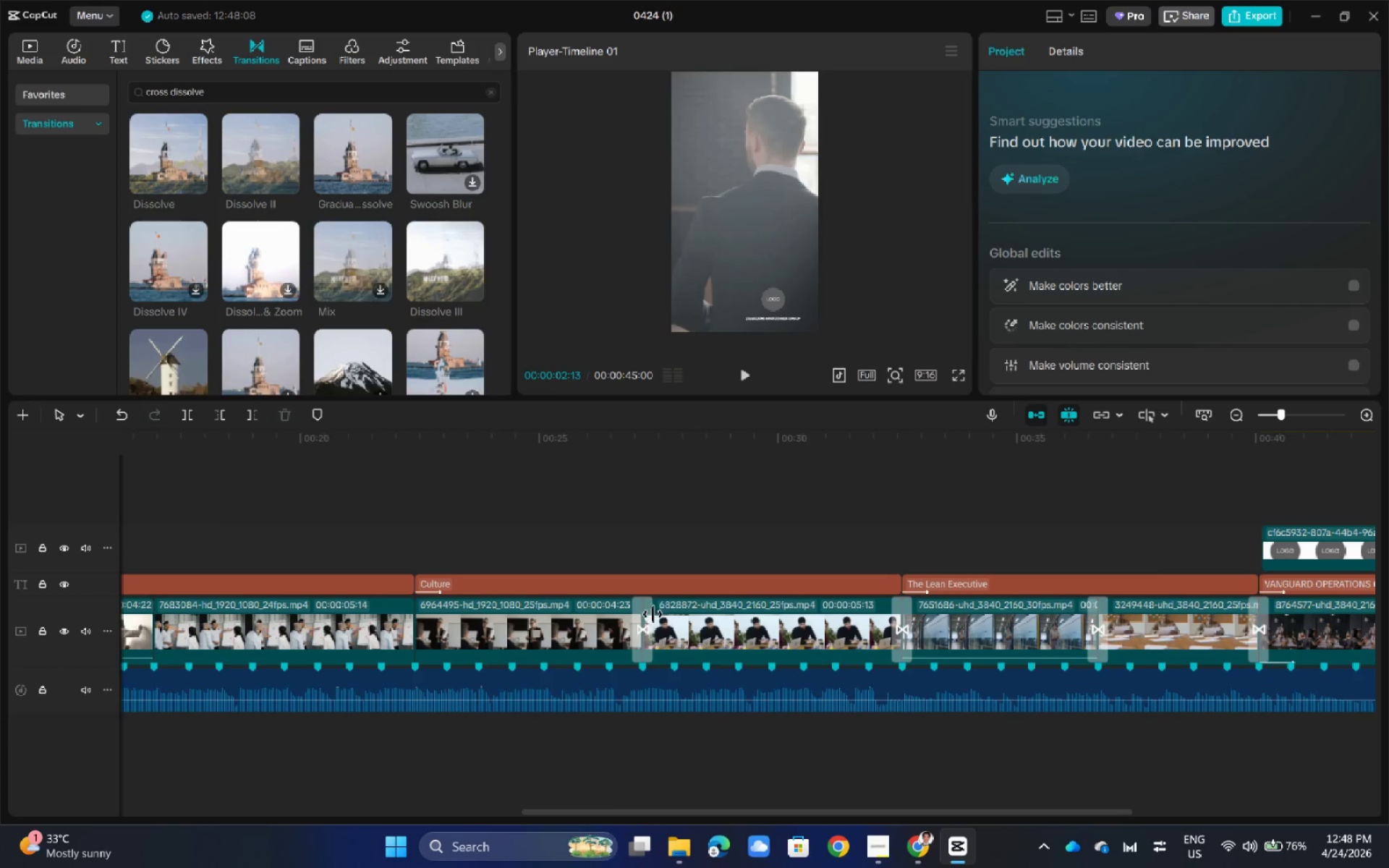 
left_click([644, 622])
 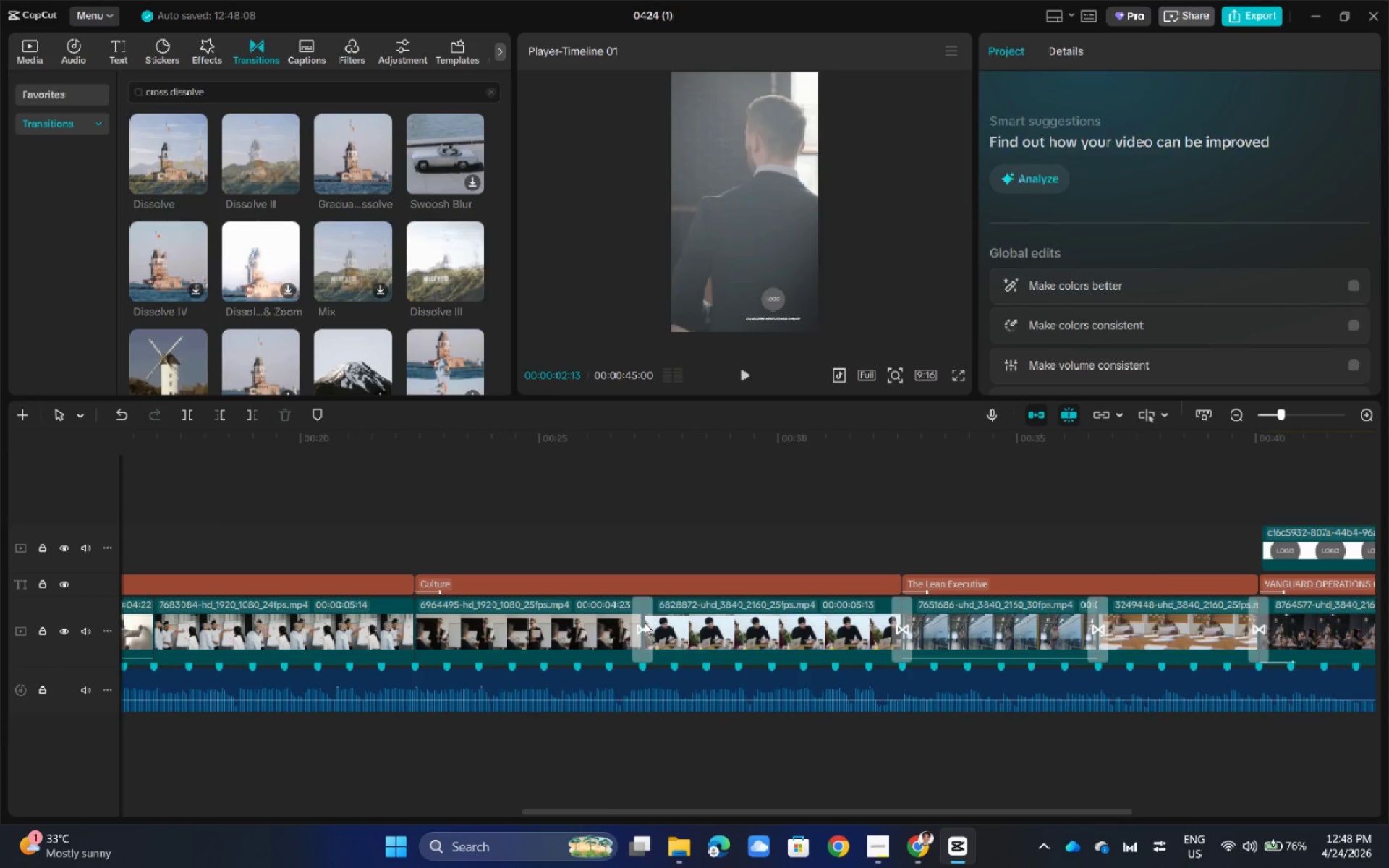 
key(Delete)
 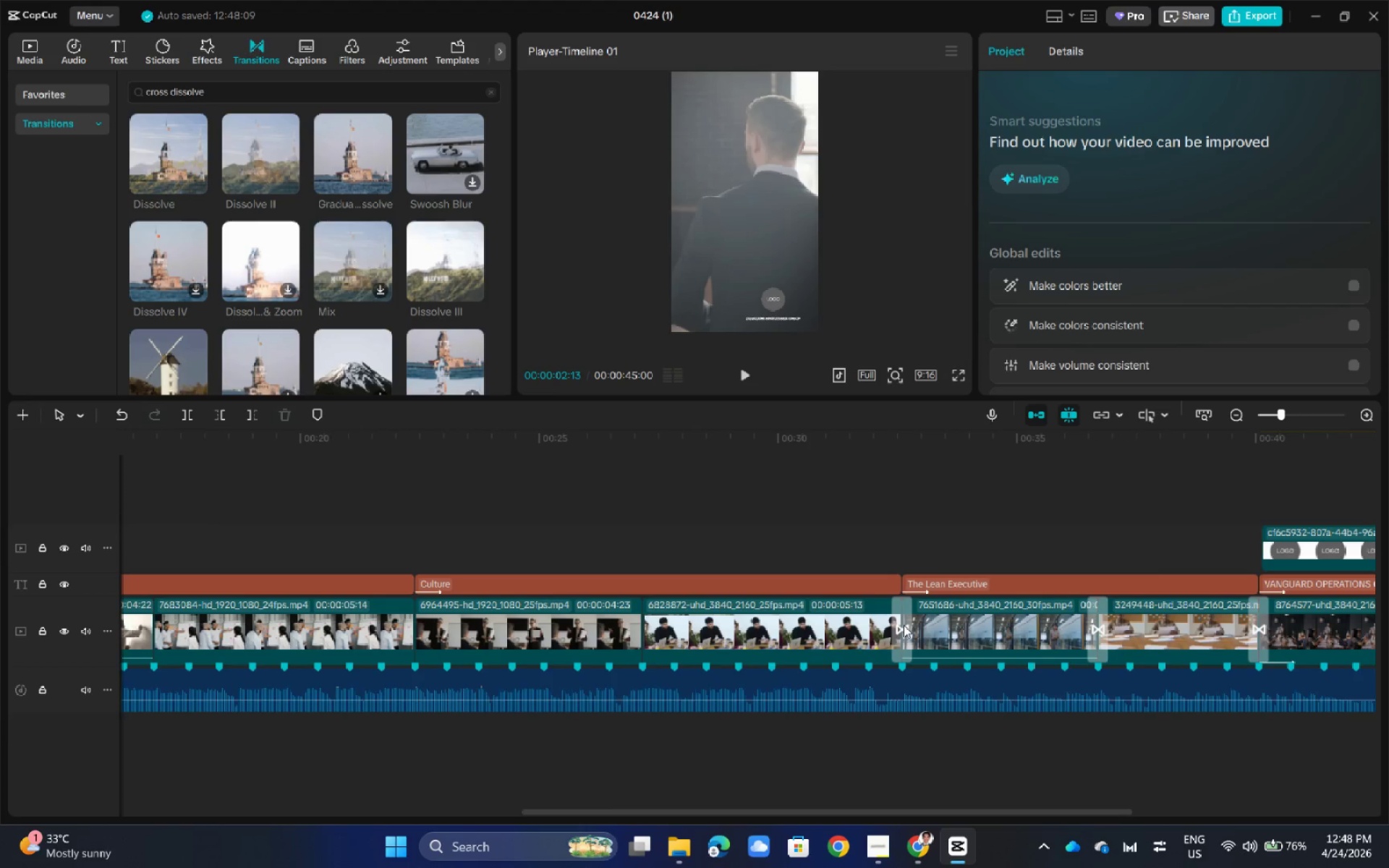 
left_click([904, 624])
 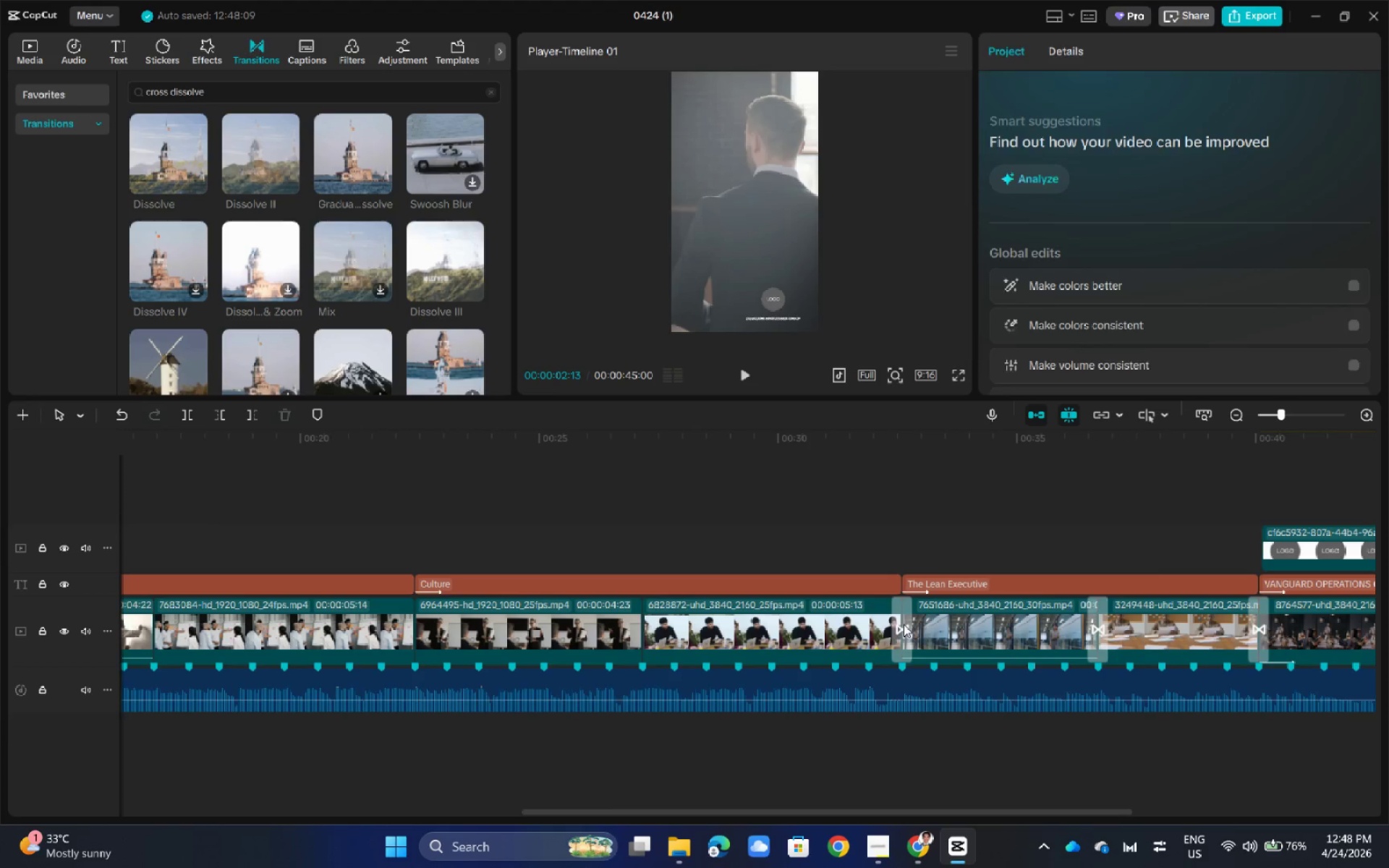 
key(Delete)
 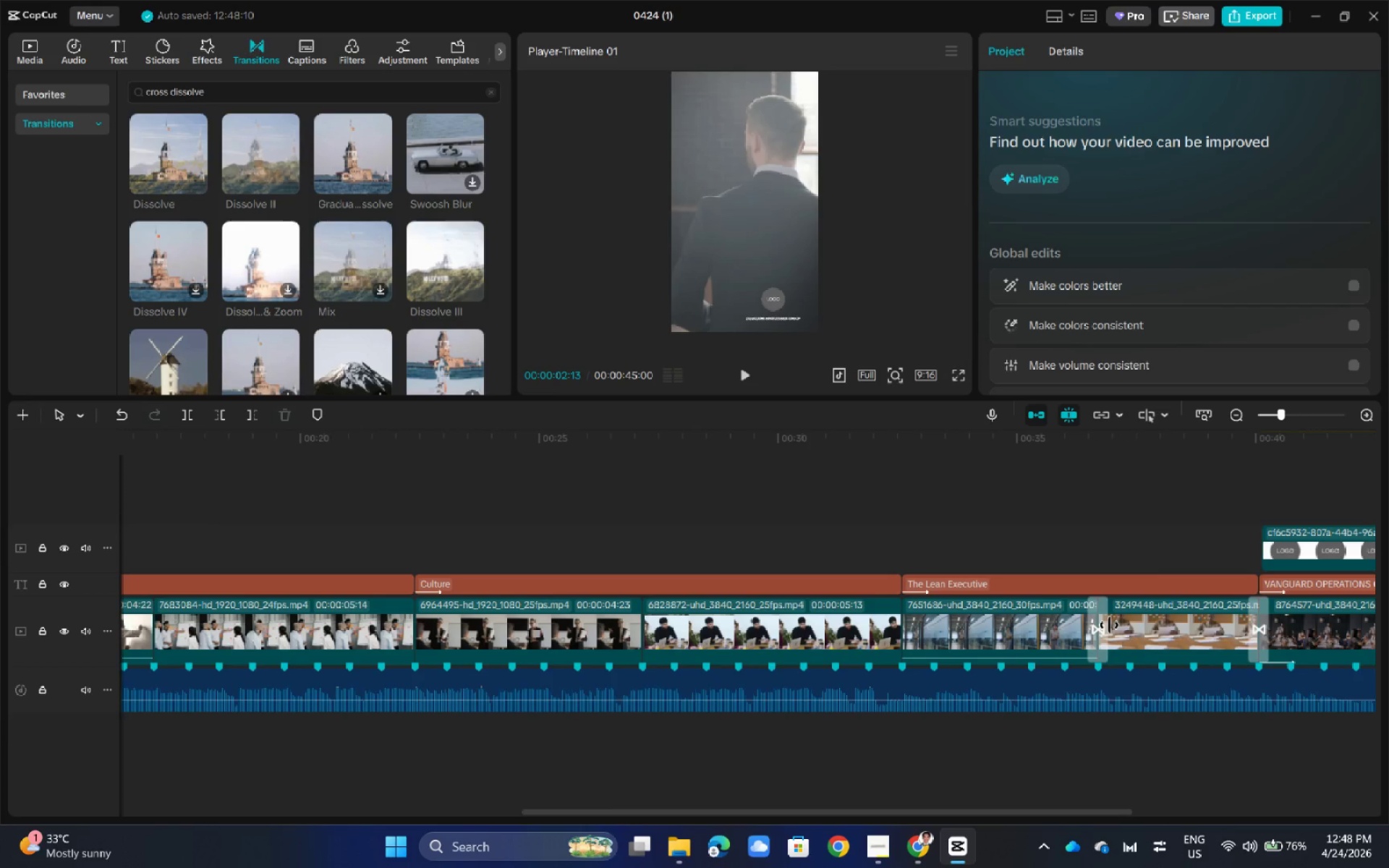 
left_click([1103, 625])
 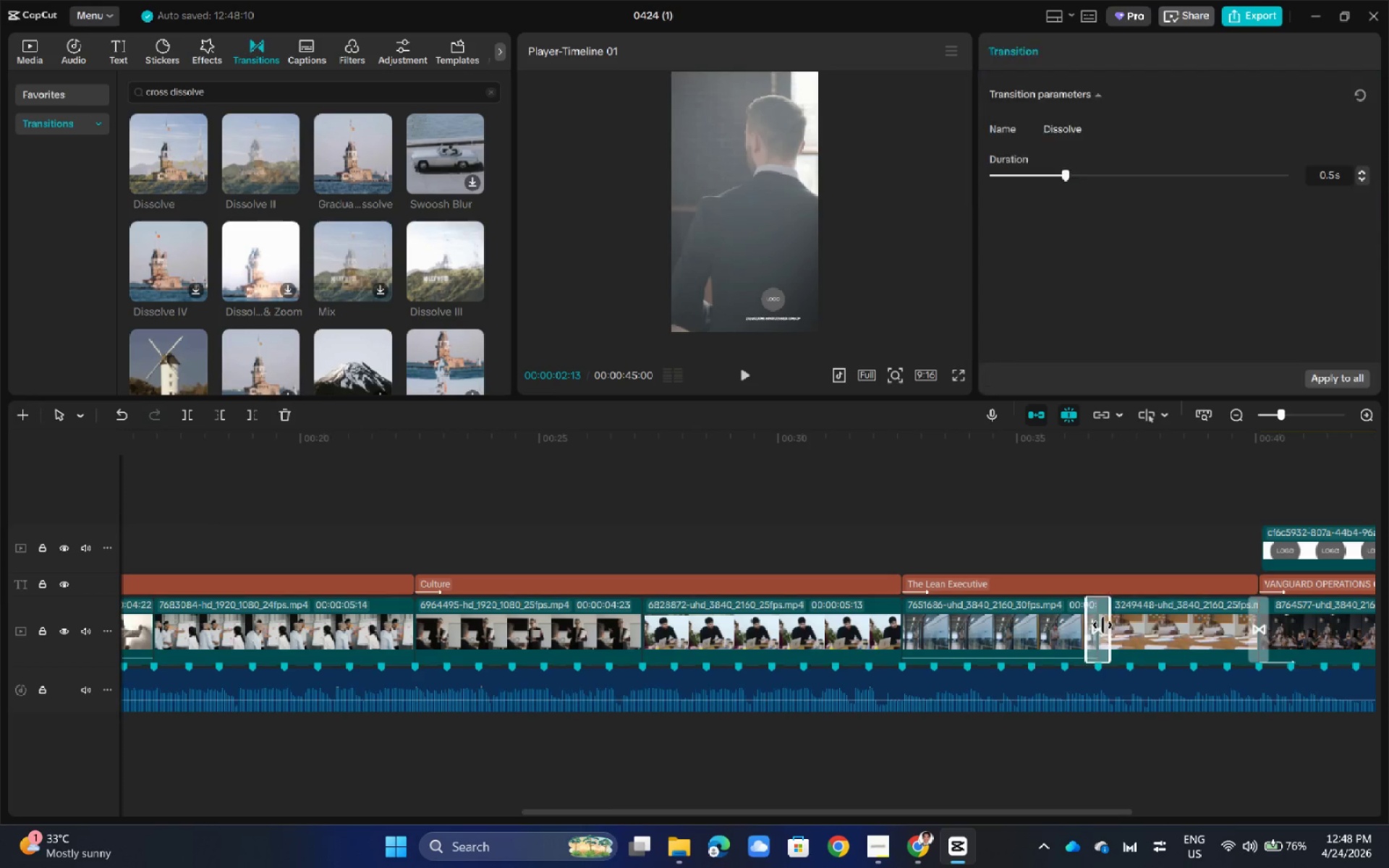 
key(Delete)
 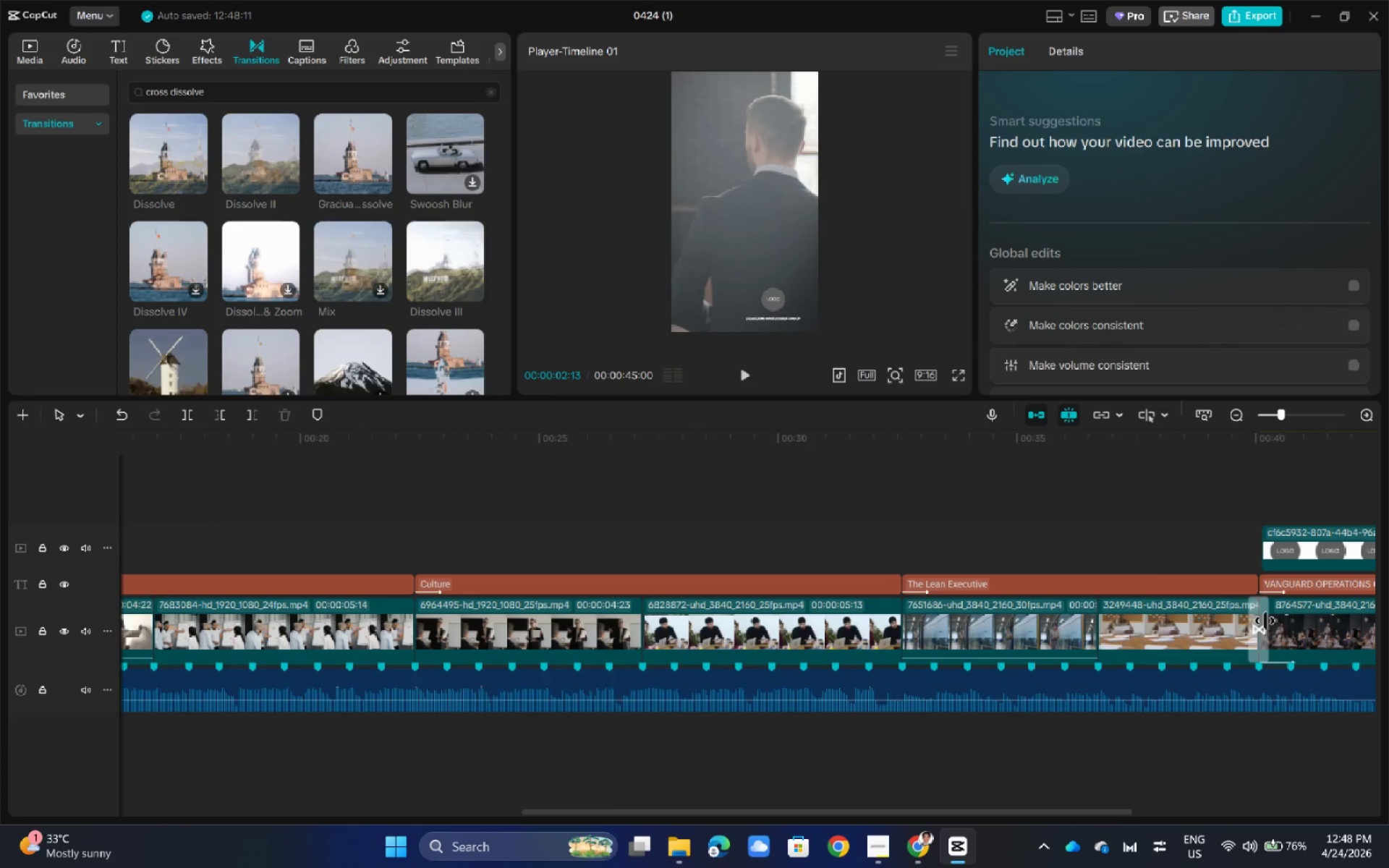 
left_click([1263, 622])
 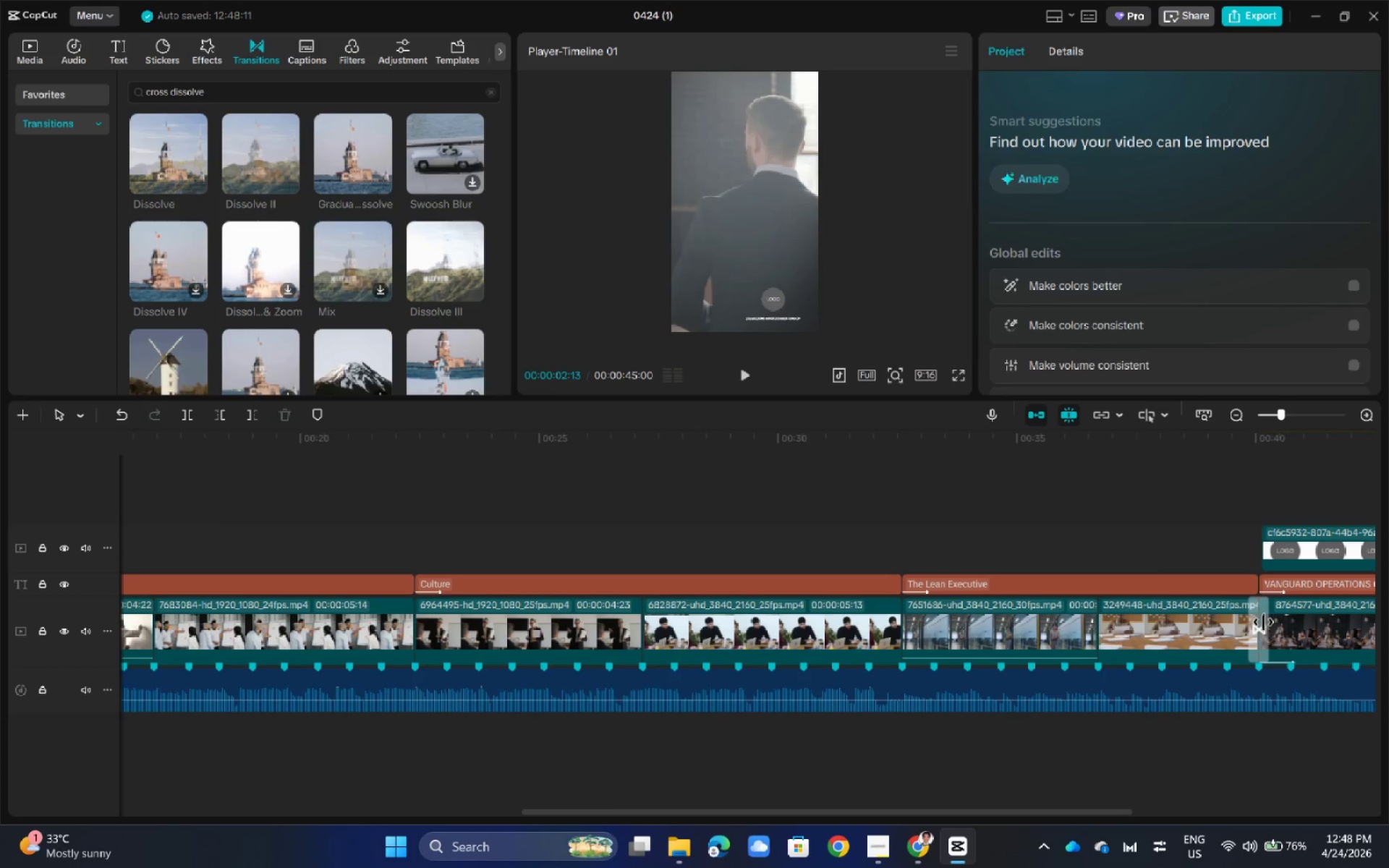 
key(Delete)
 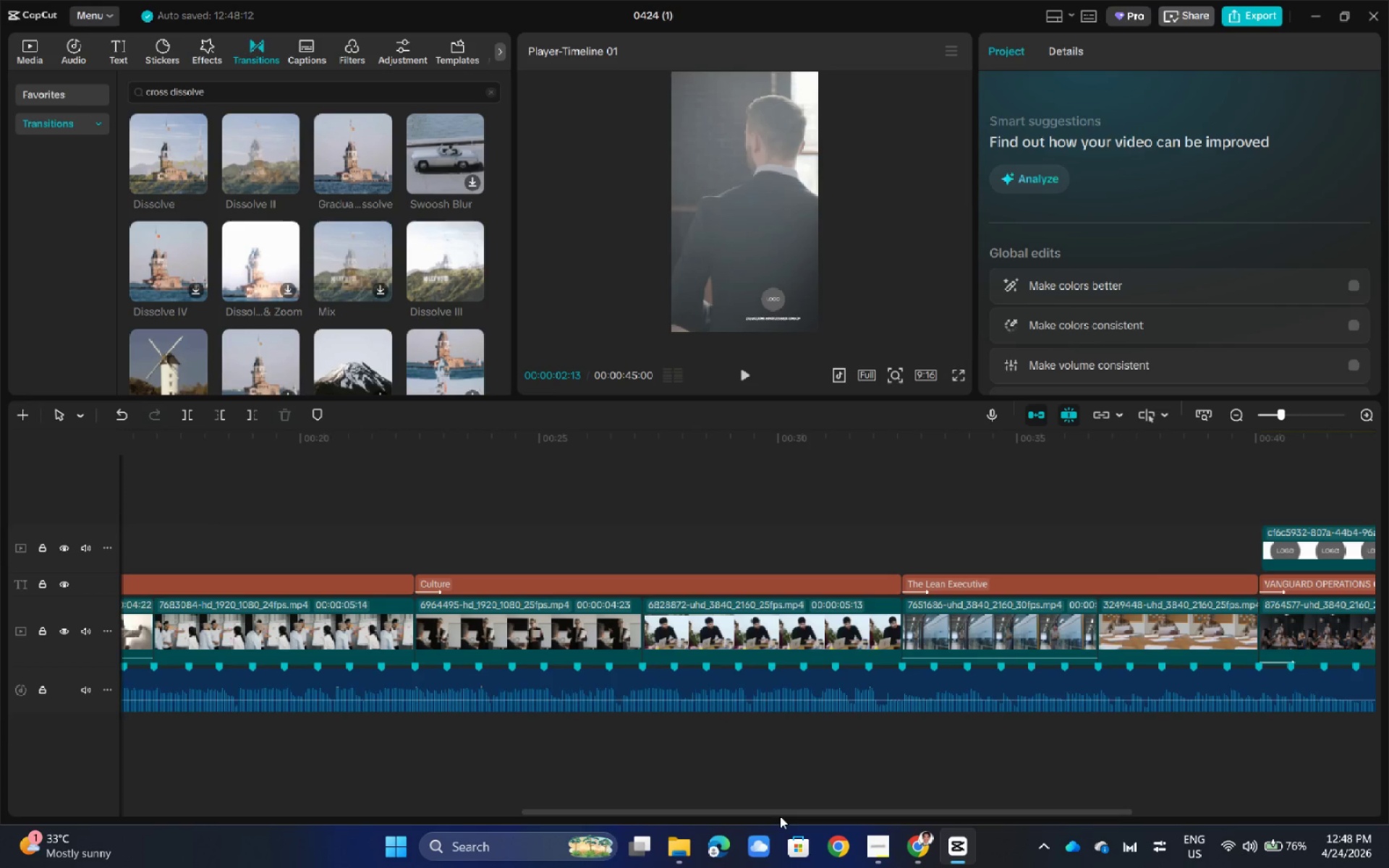 
left_click_drag(start_coordinate=[780, 813], to_coordinate=[184, 772])
 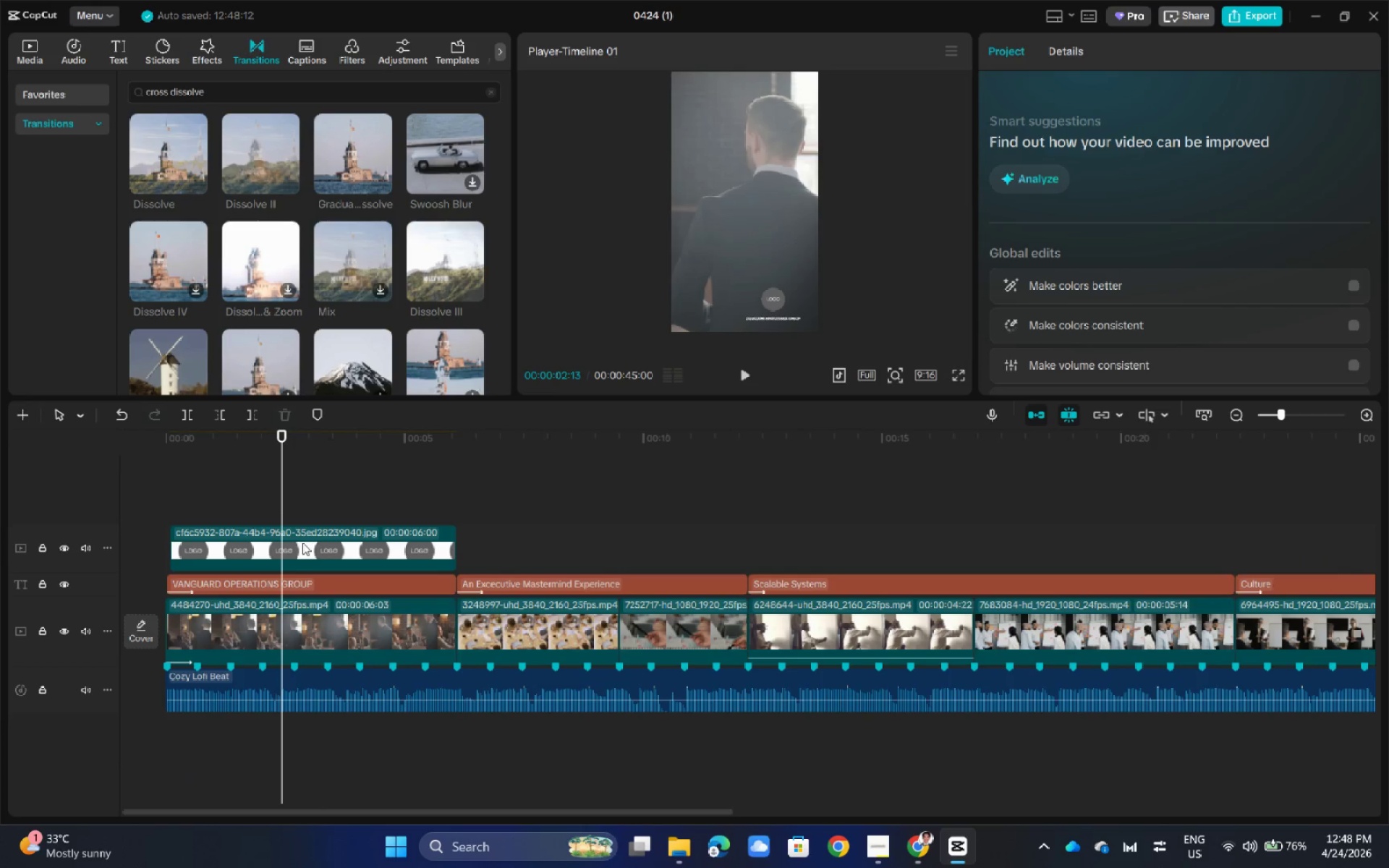 
left_click([311, 544])
 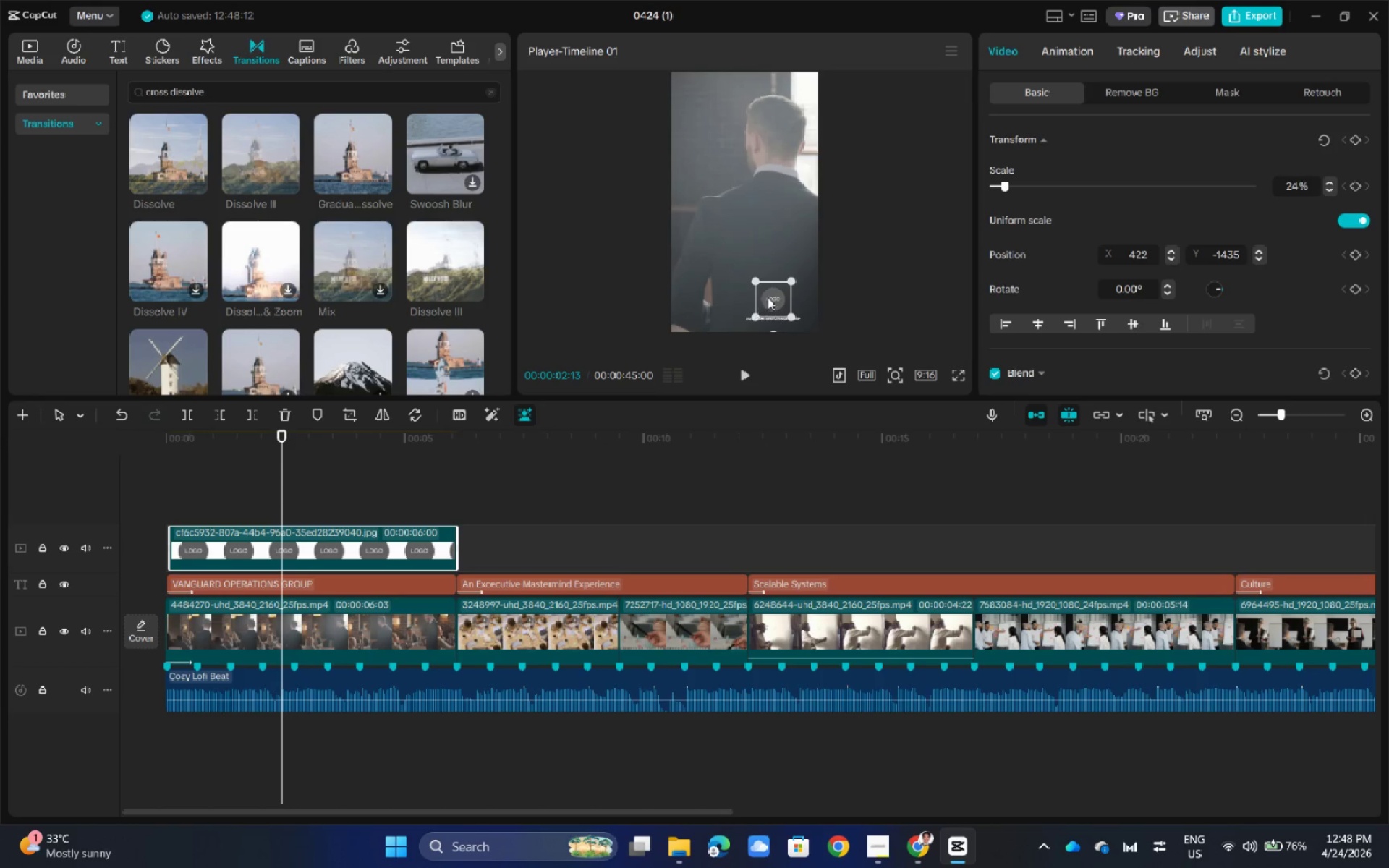 
hold_key(key=ShiftLeft, duration=0.5)
scroll: coordinate [844, 310], scroll_direction: up, amount: 4.0
 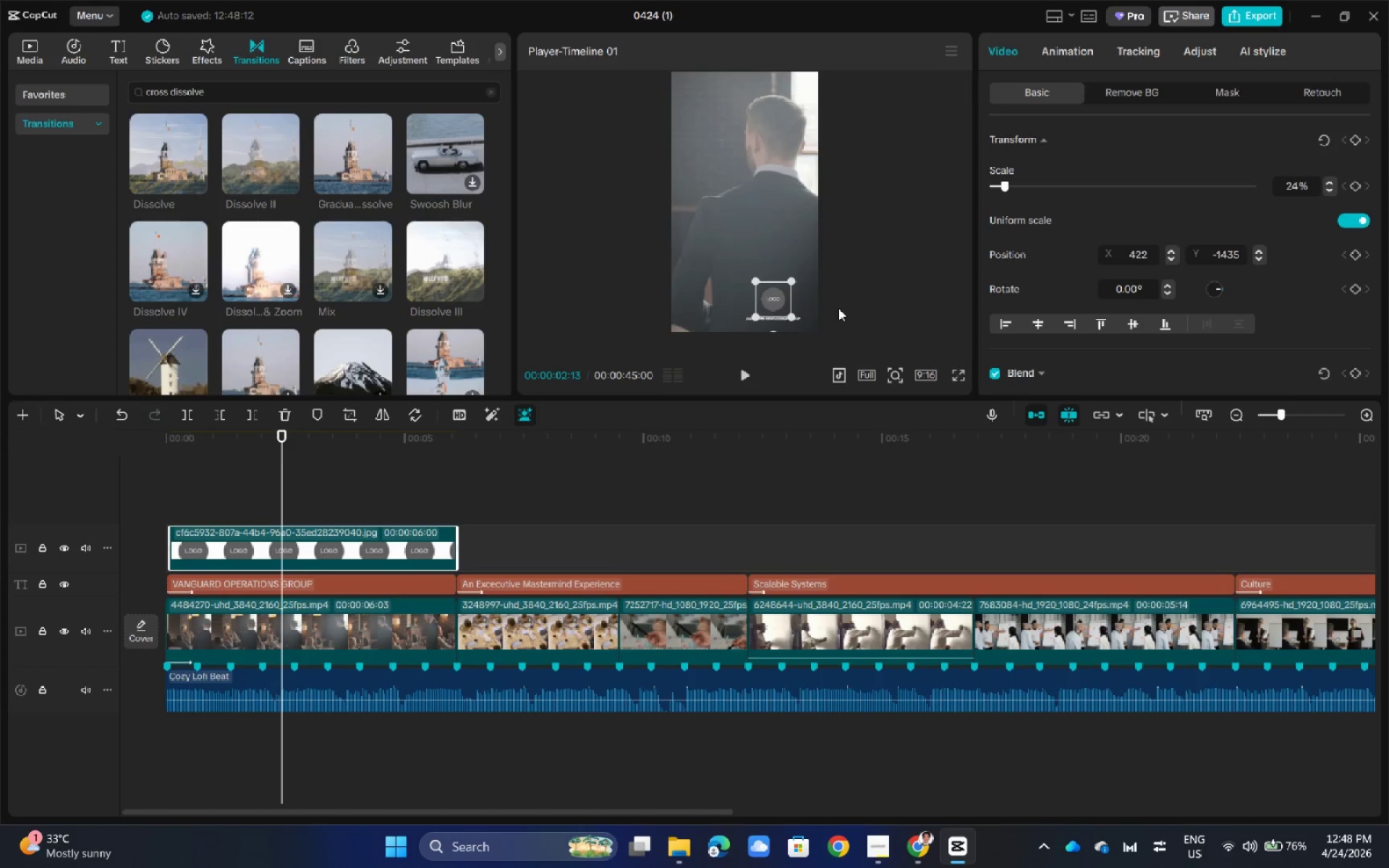 
hold_key(key=ControlLeft, duration=0.39)
scroll: coordinate [844, 307], scroll_direction: up, amount: 3.0
 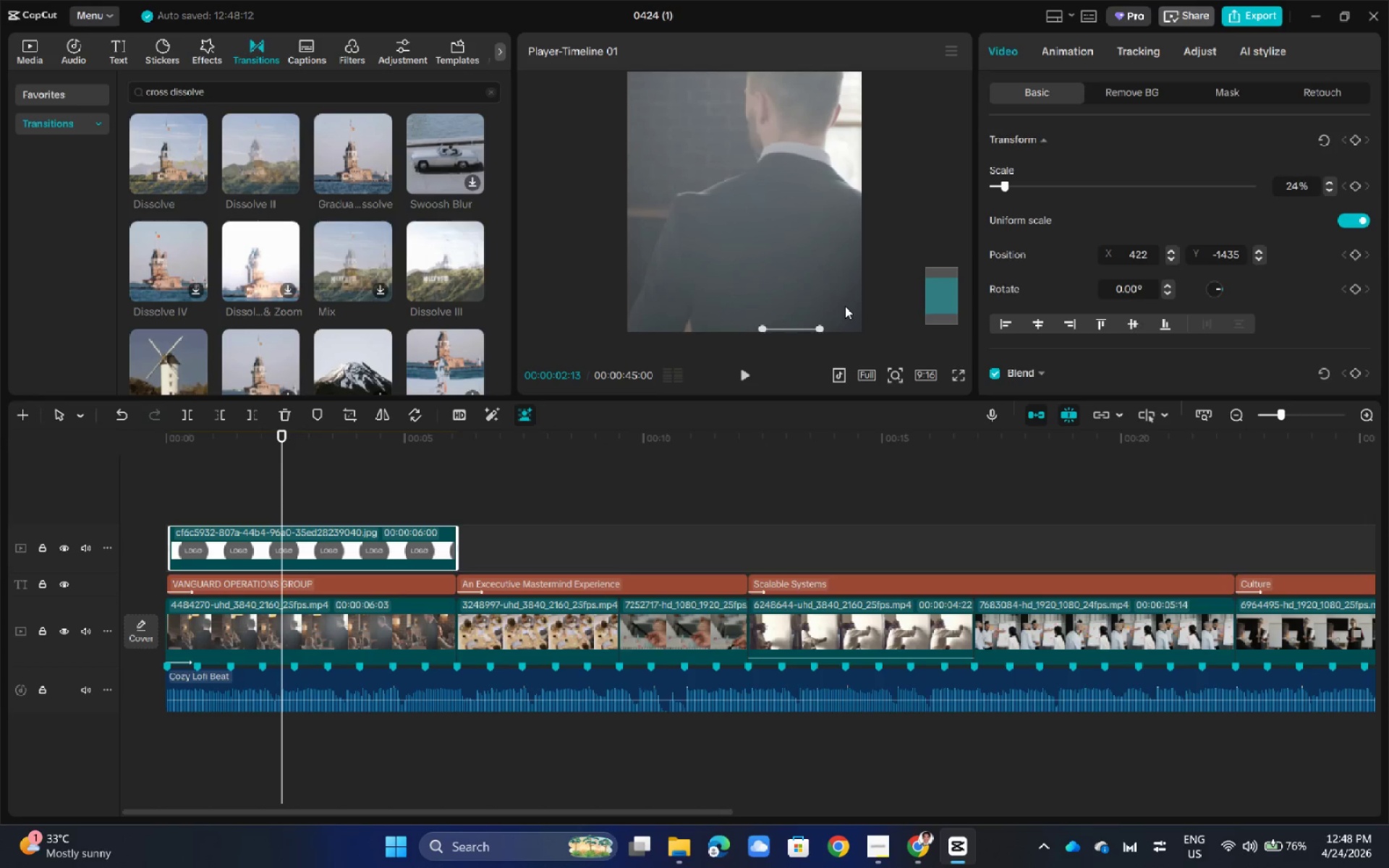 
wait(8.02)
 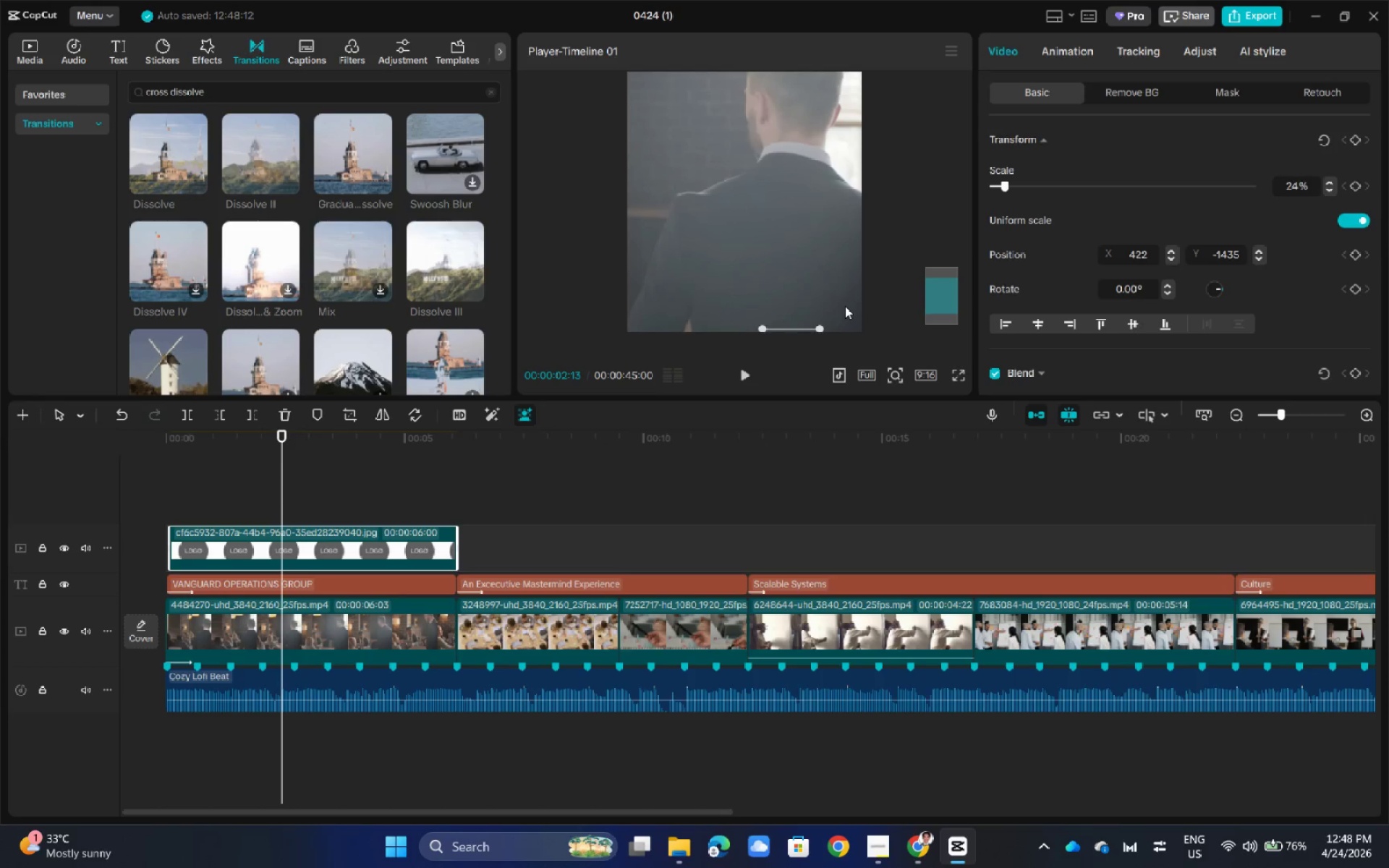 
left_click([263, 80])
 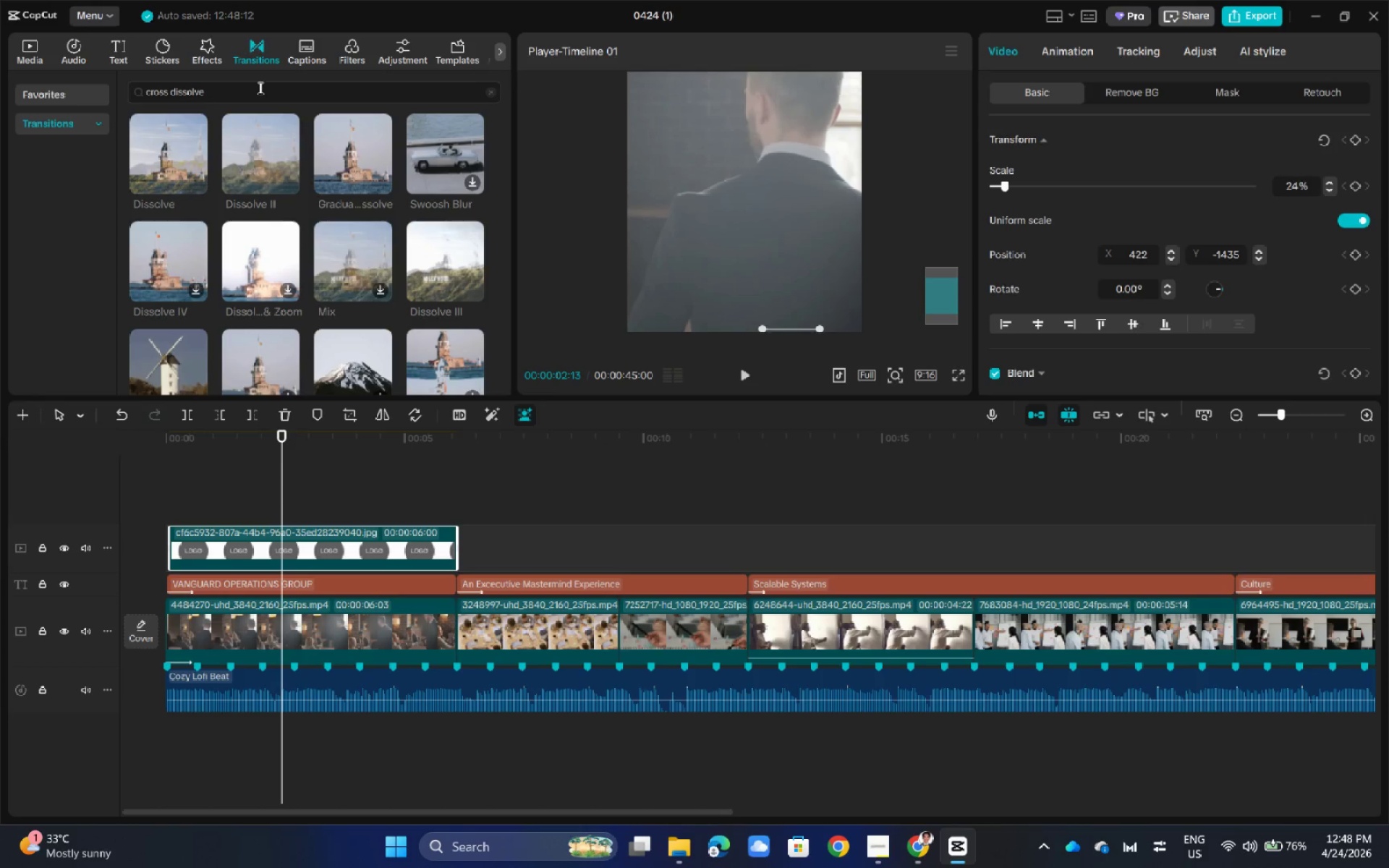 
double_click([260, 88])
 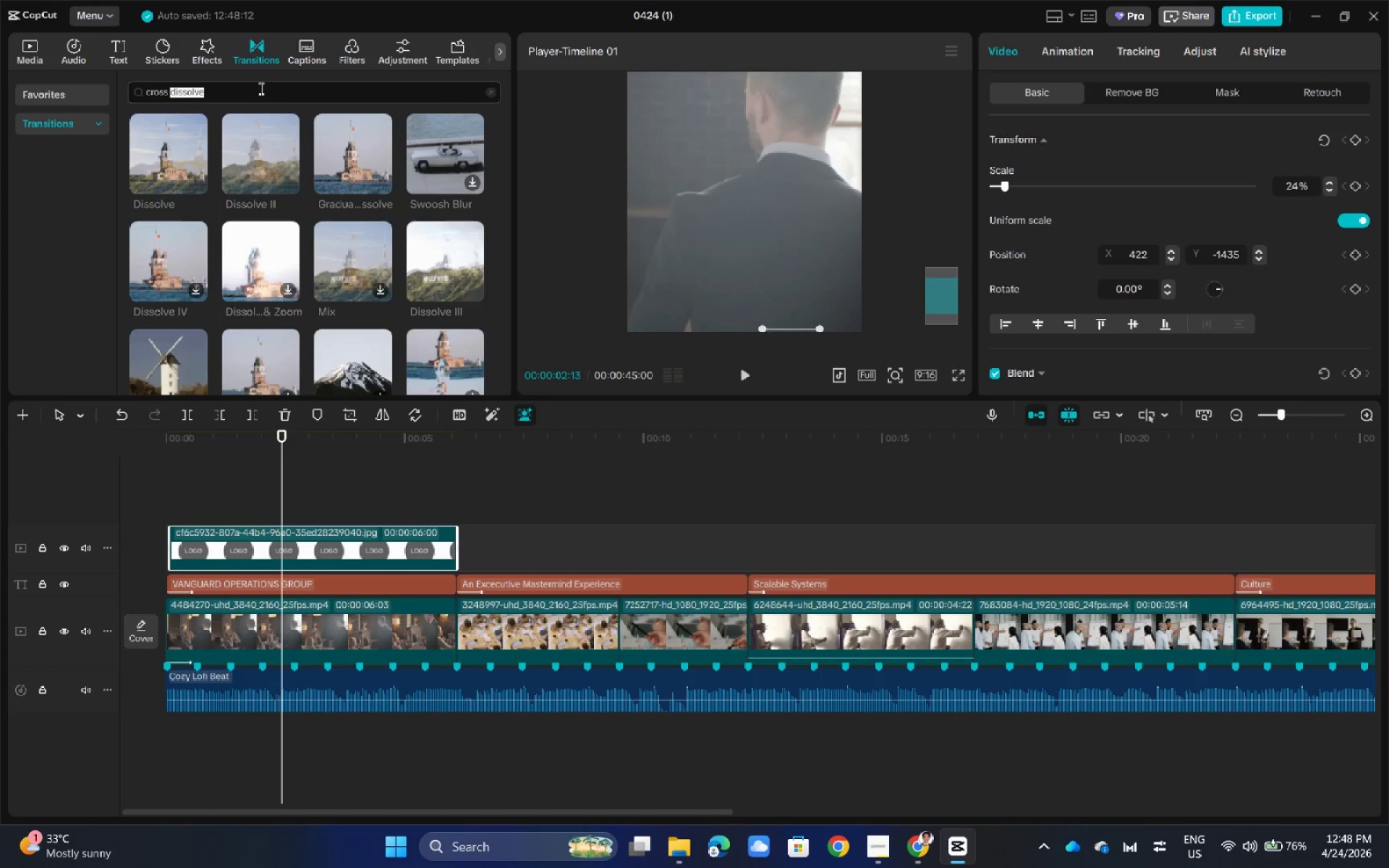 
triple_click([260, 88])
 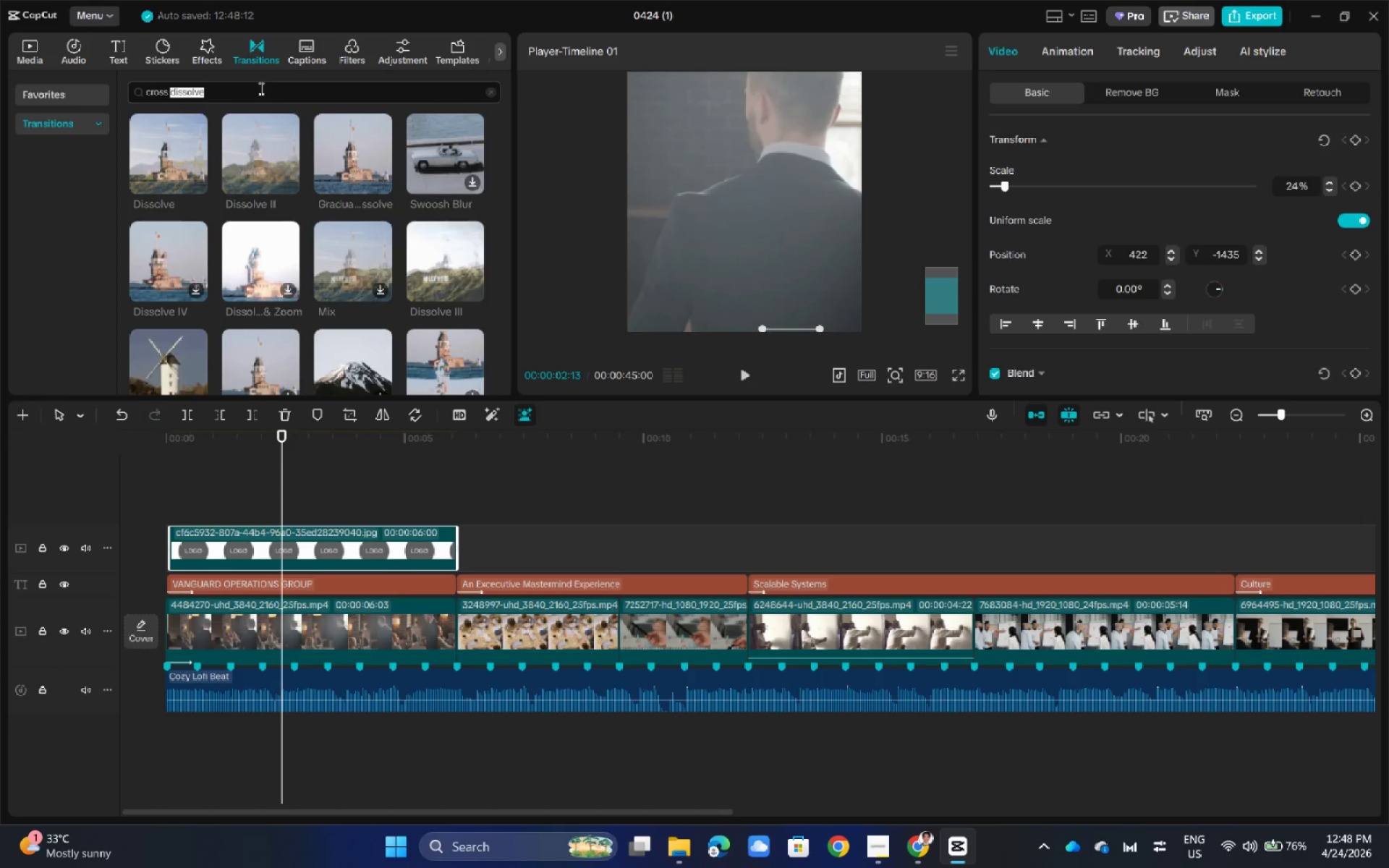 
triple_click([260, 88])
 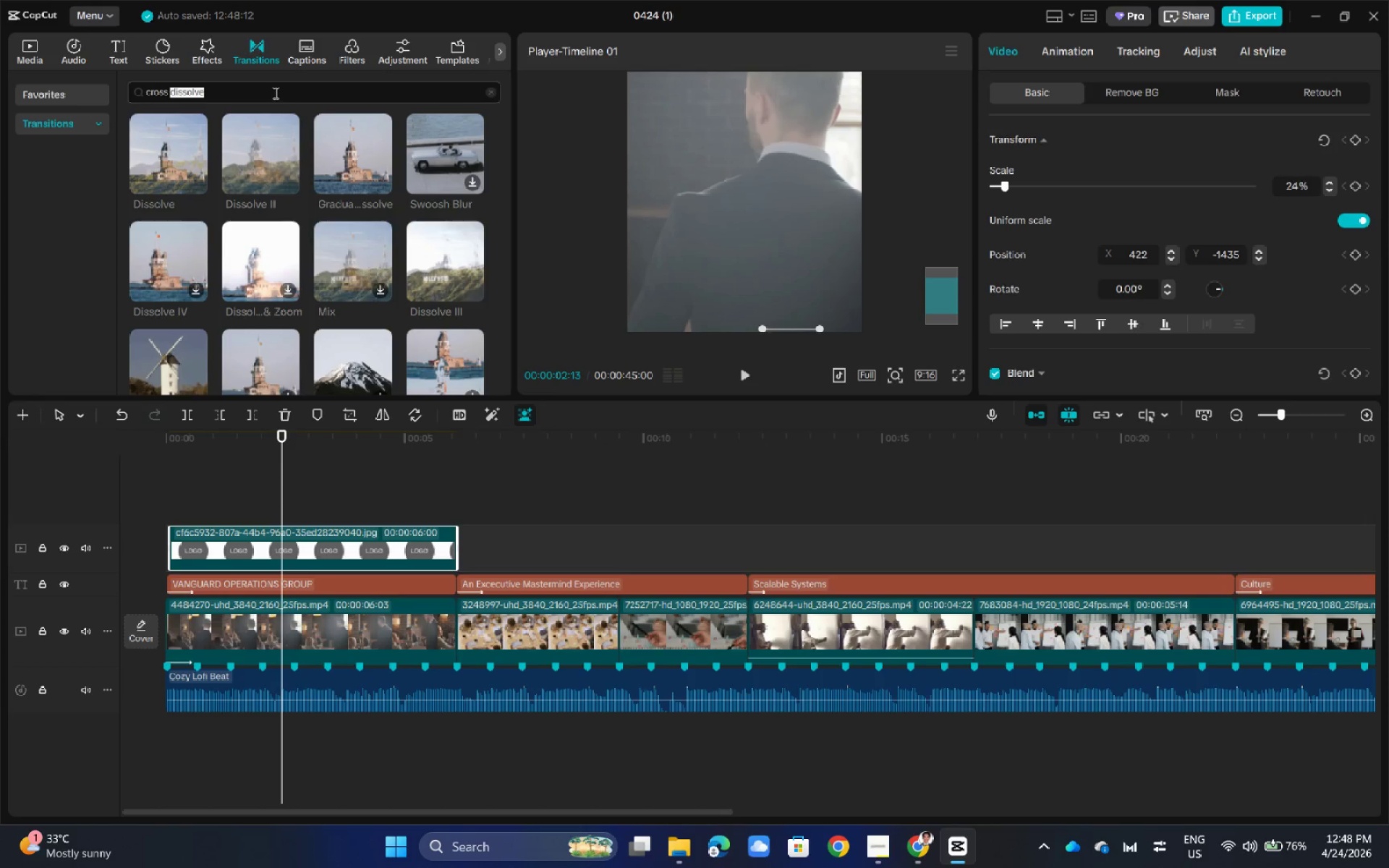 
key(Backspace)
key(Backspace)
key(Backspace)
key(Backspace)
key(Backspace)
key(Backspace)
key(Backspace)
type(dip)
 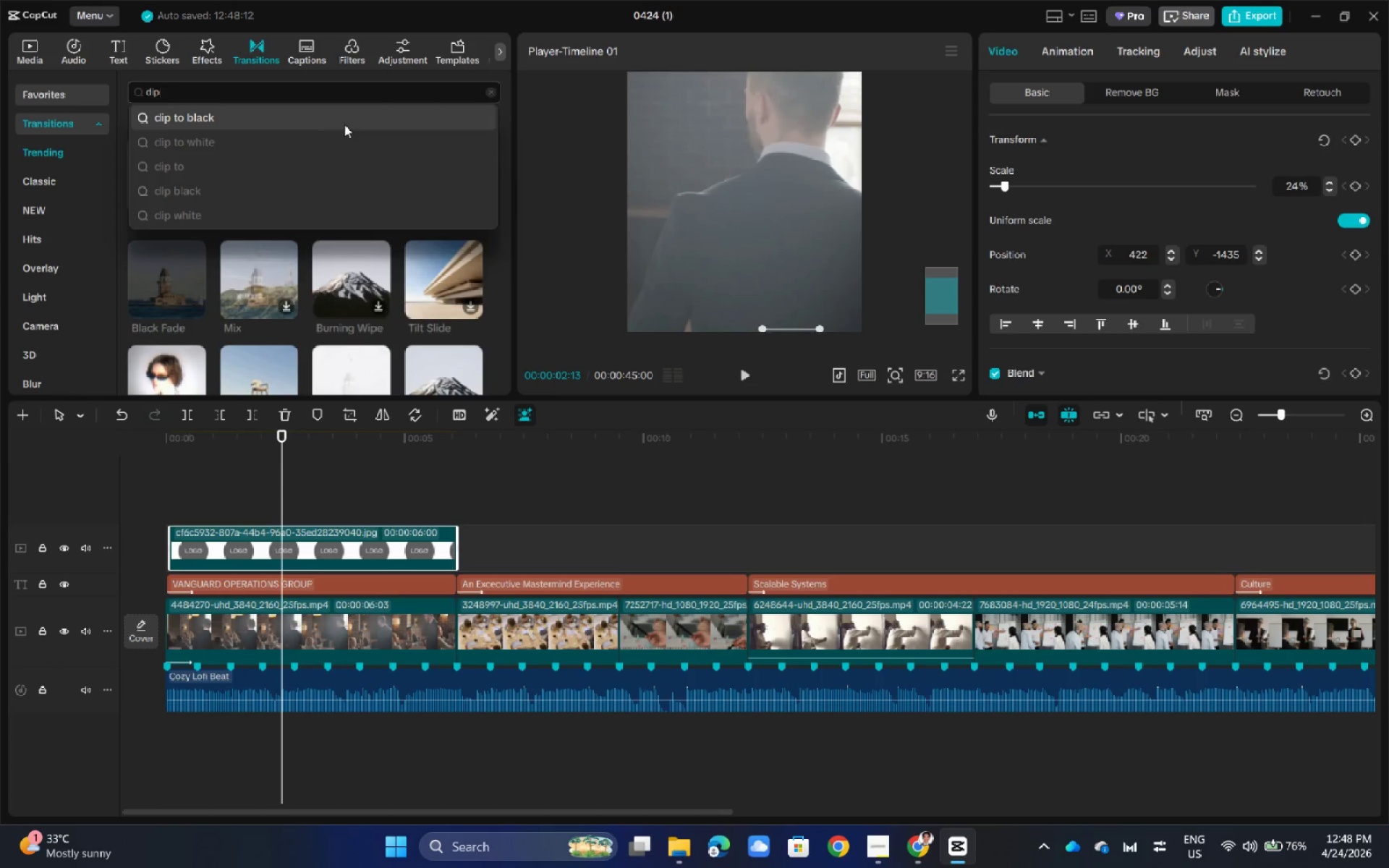 
left_click([250, 142])
 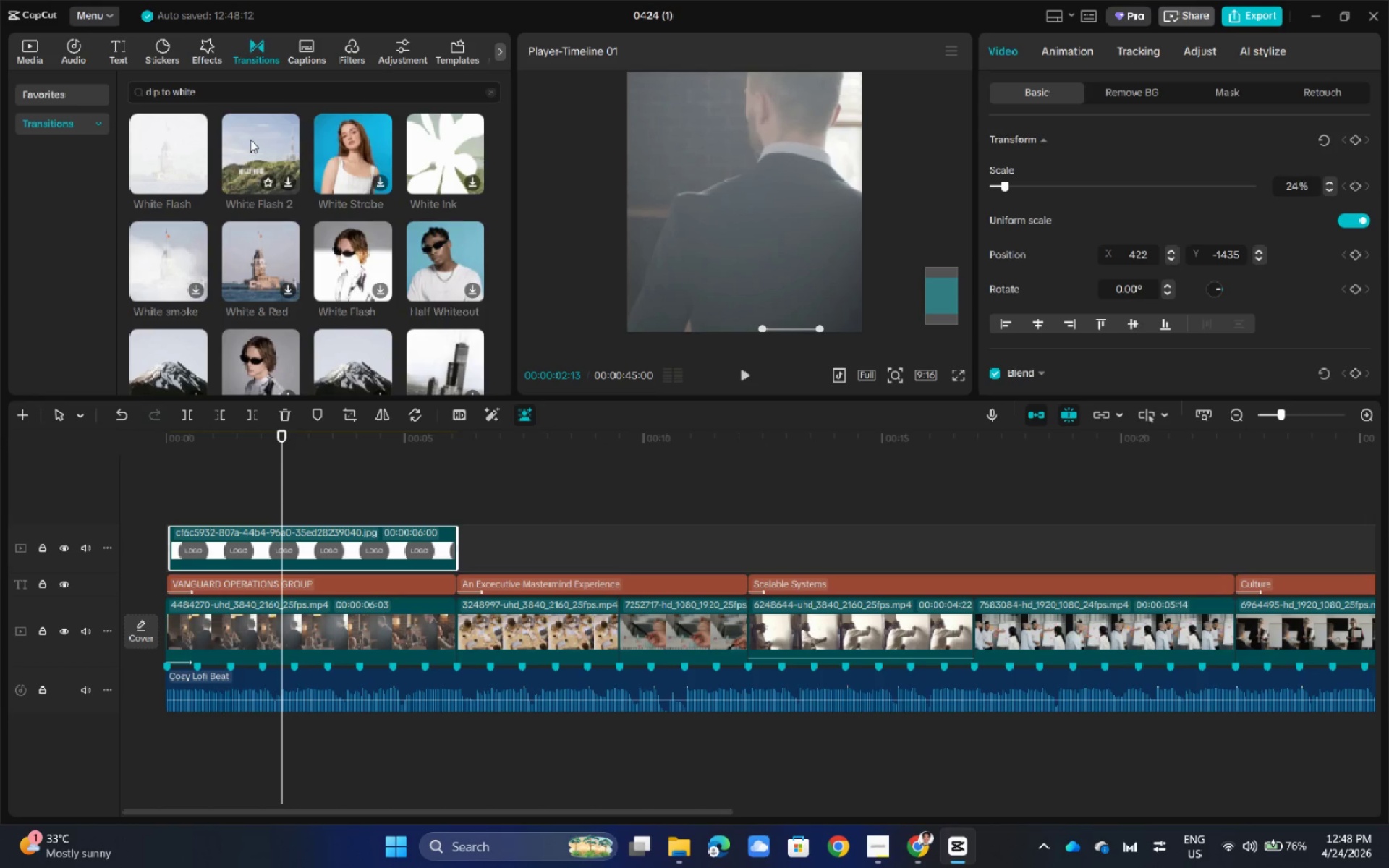 
wait(6.26)
 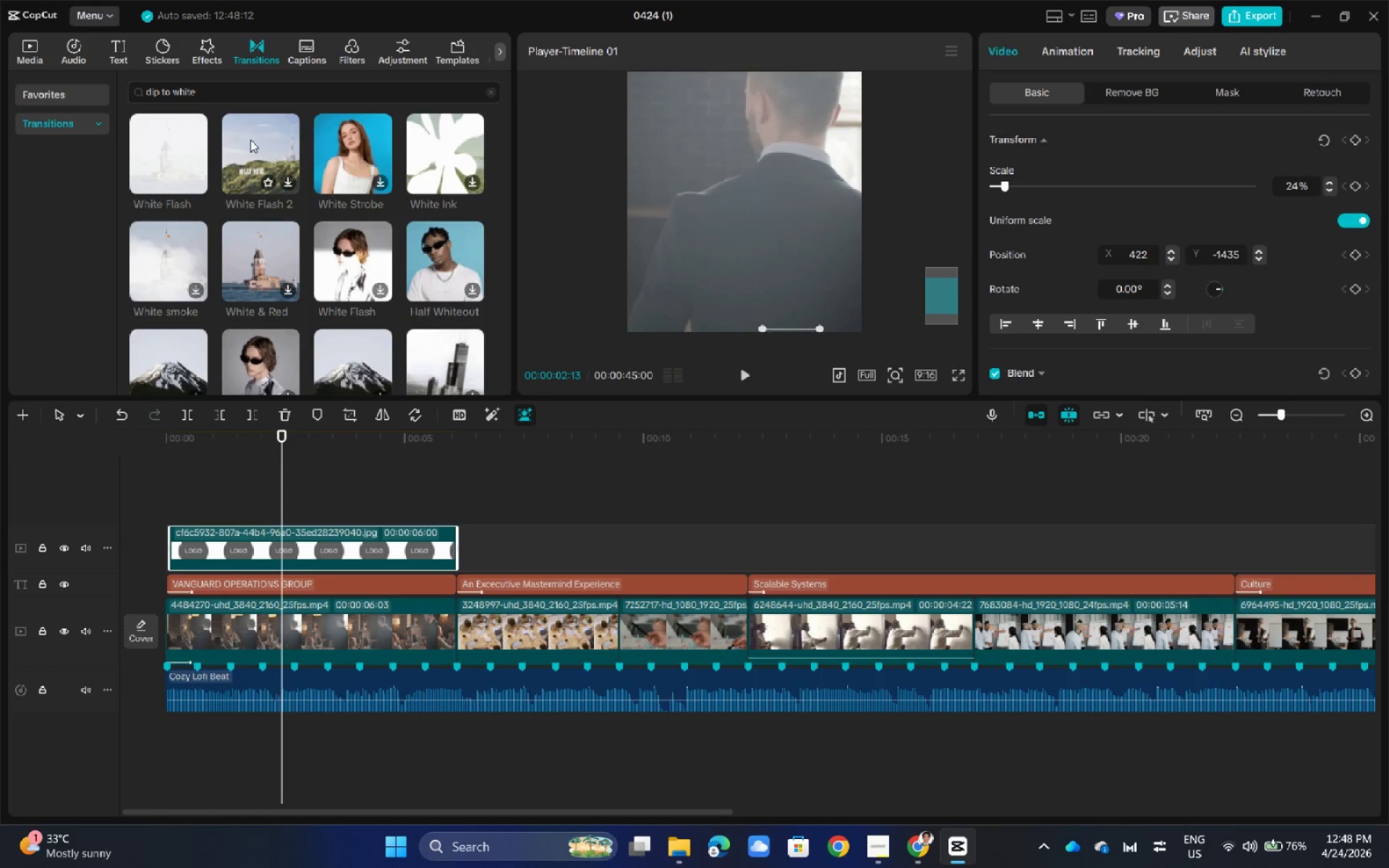 
left_click([161, 166])
 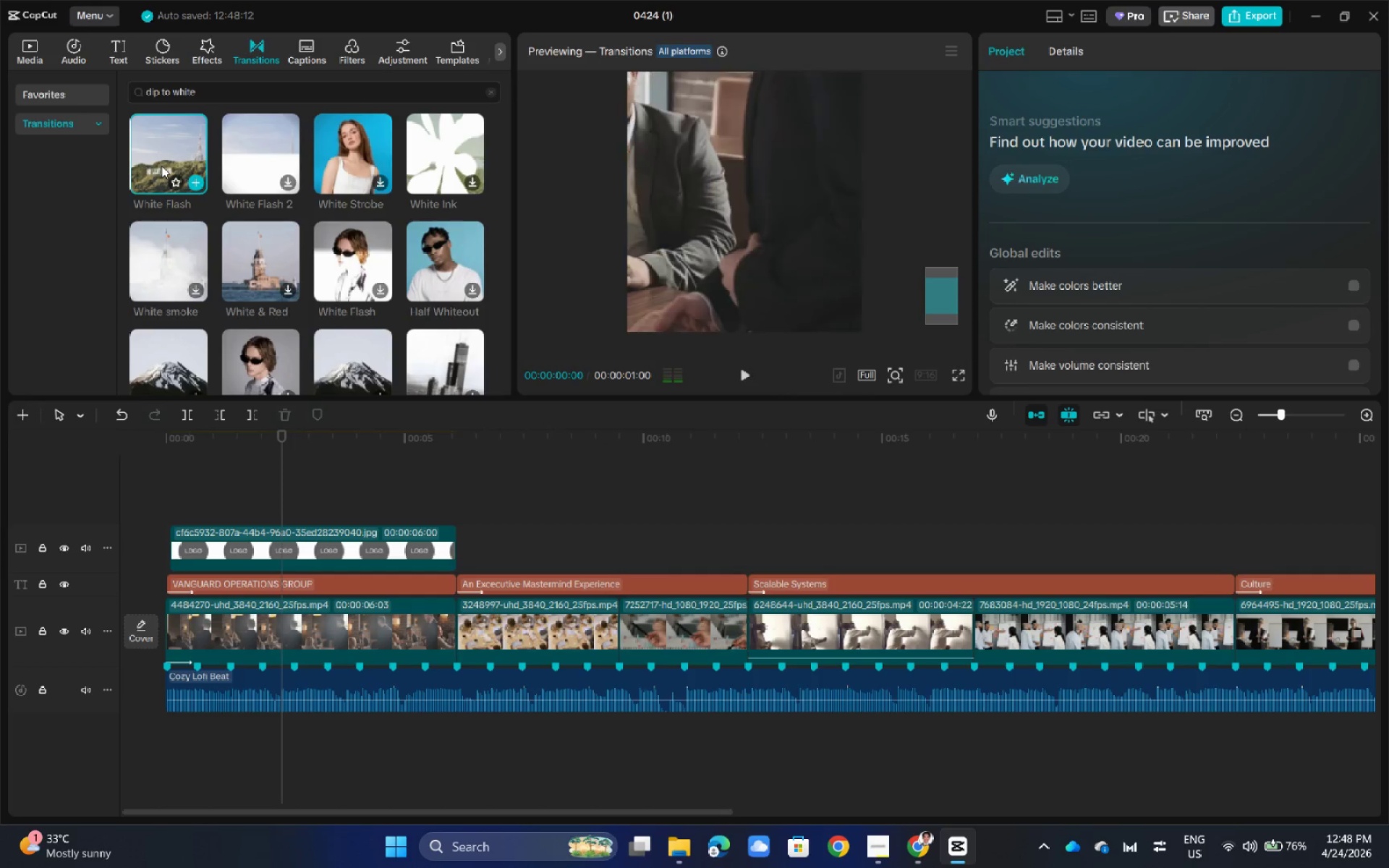 
left_click([163, 166])
 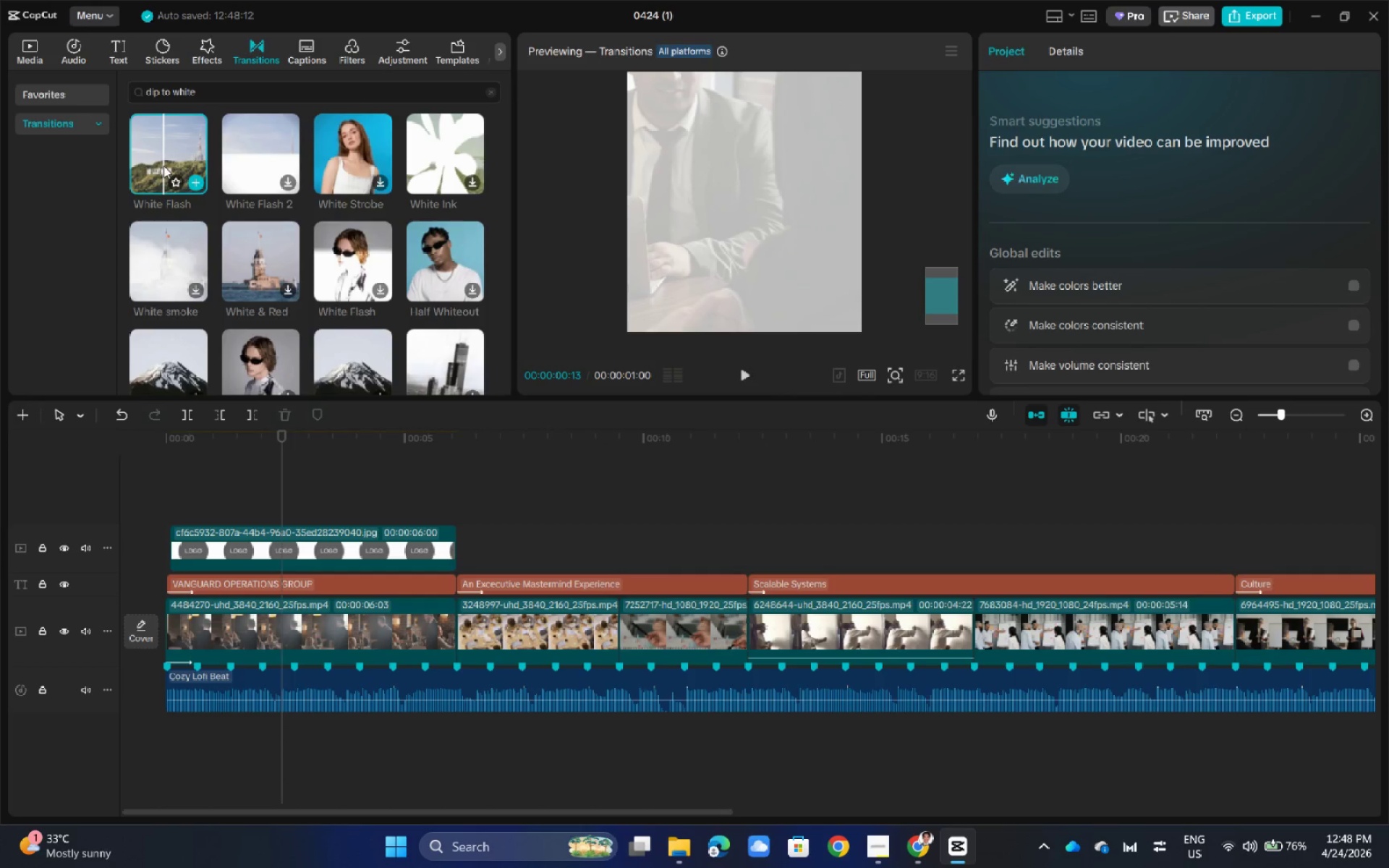 
wait(5.23)
 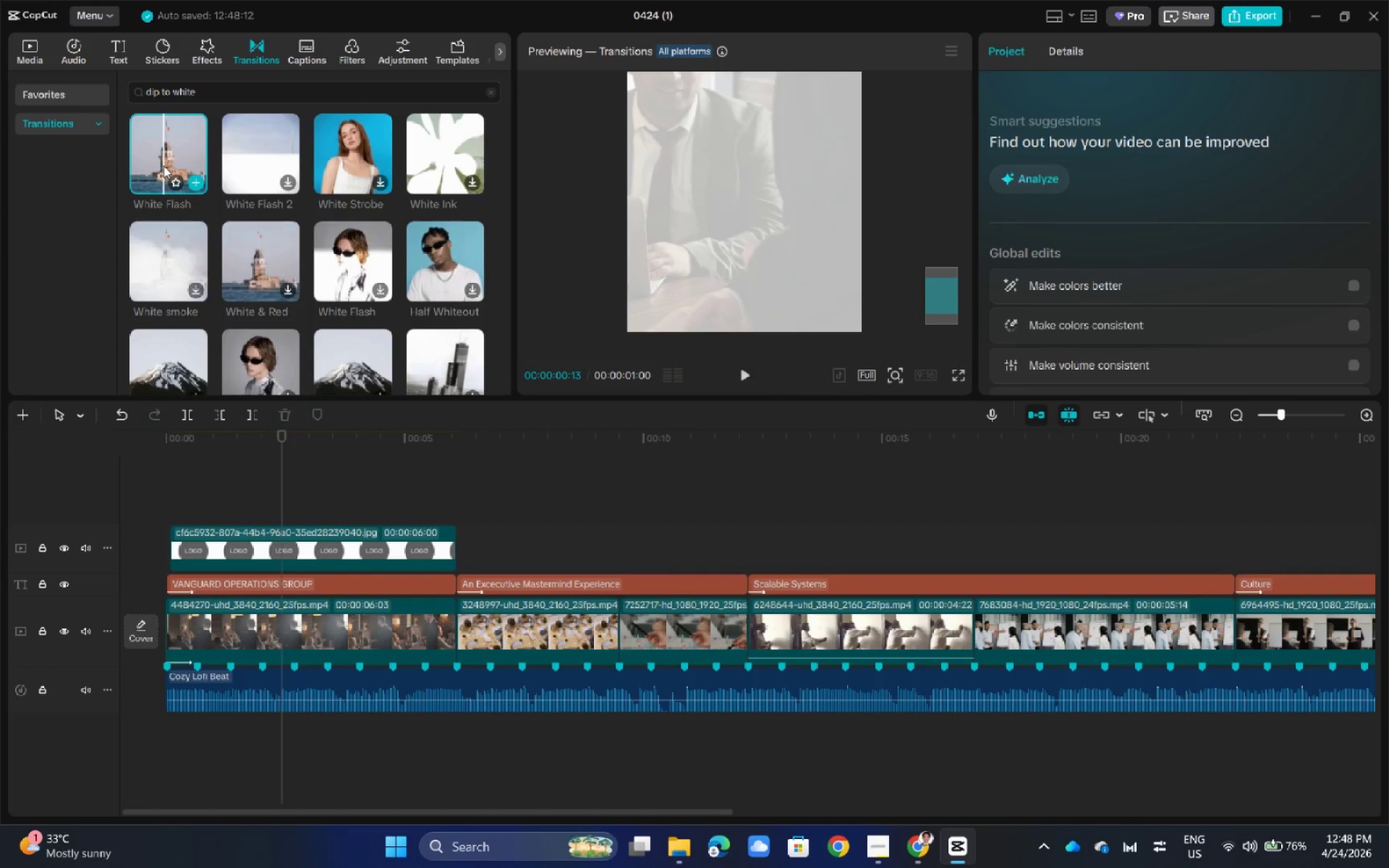 
left_click_drag(start_coordinate=[177, 153], to_coordinate=[446, 633])
 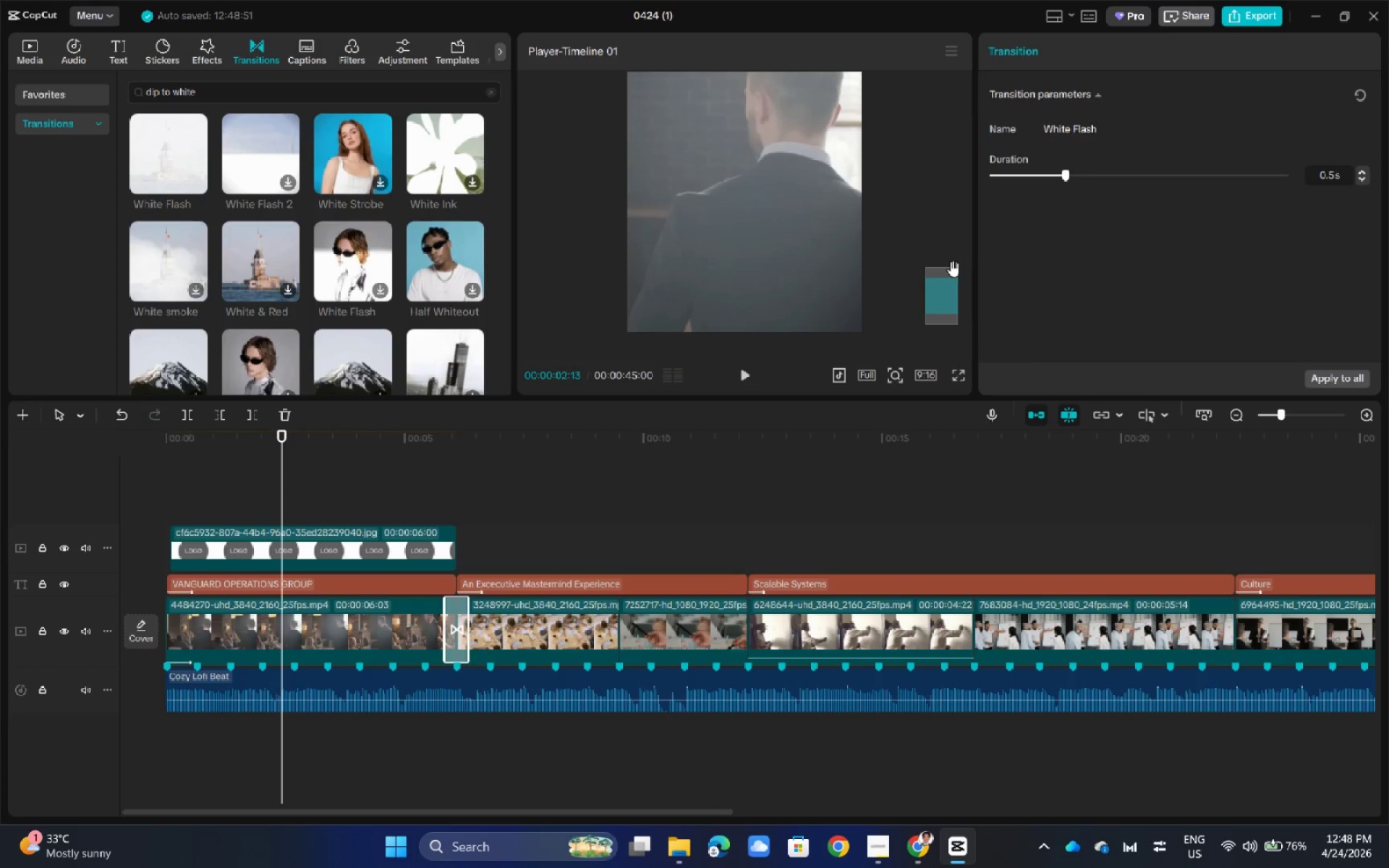 
mouse_move([1082, 84])
 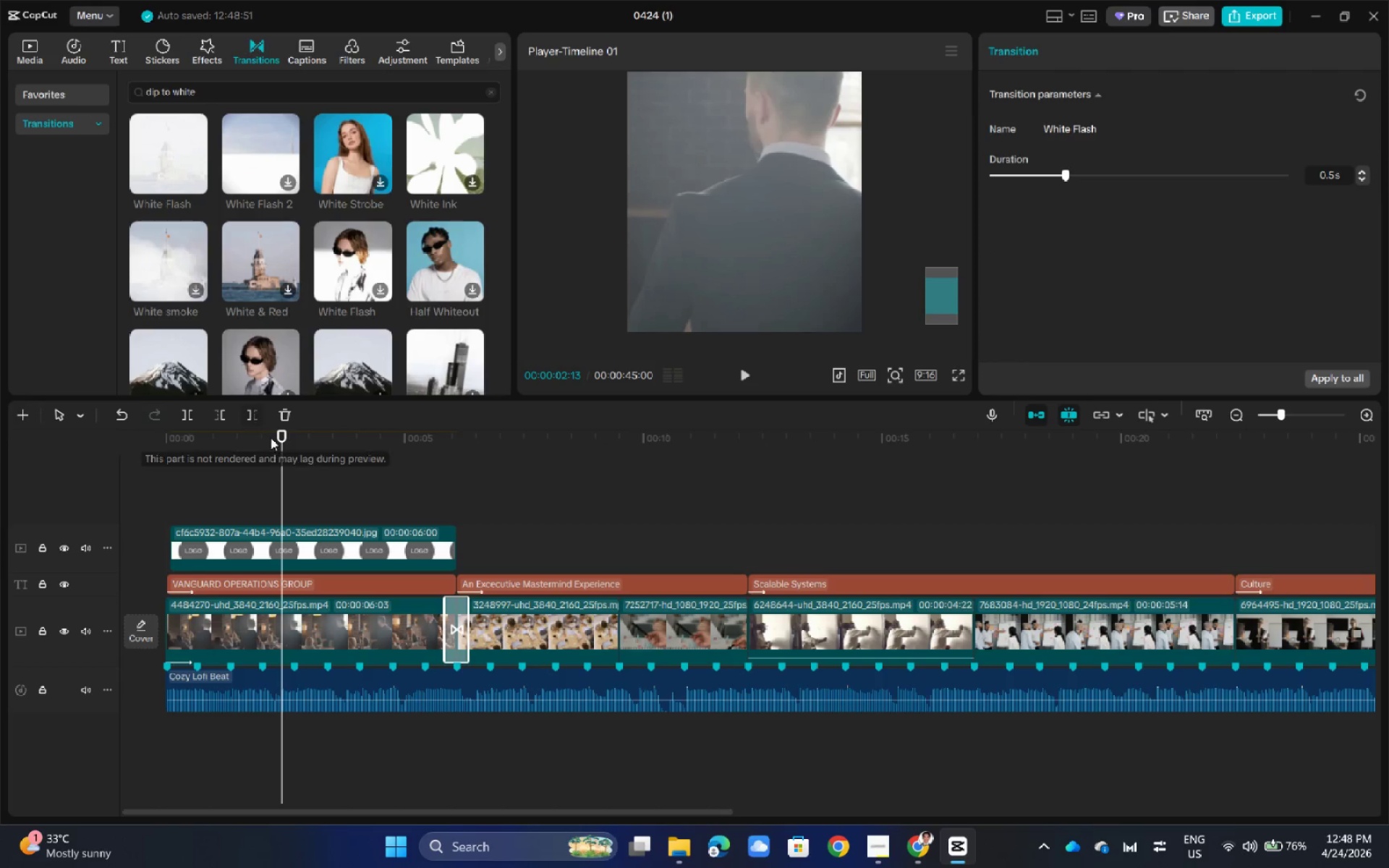 
key(Space)
 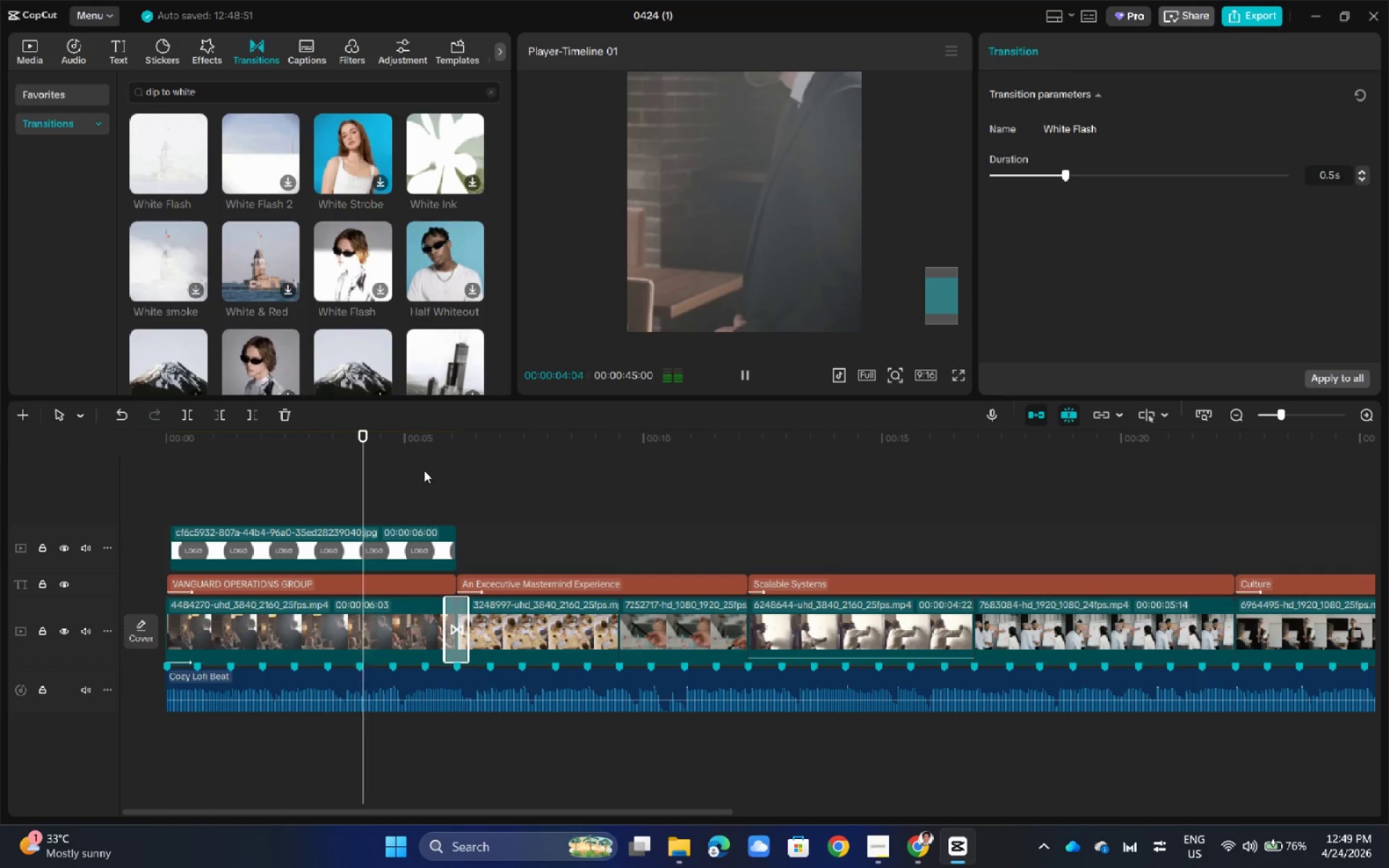 
scroll: coordinate [486, 425], scroll_direction: up, amount: 3.0
 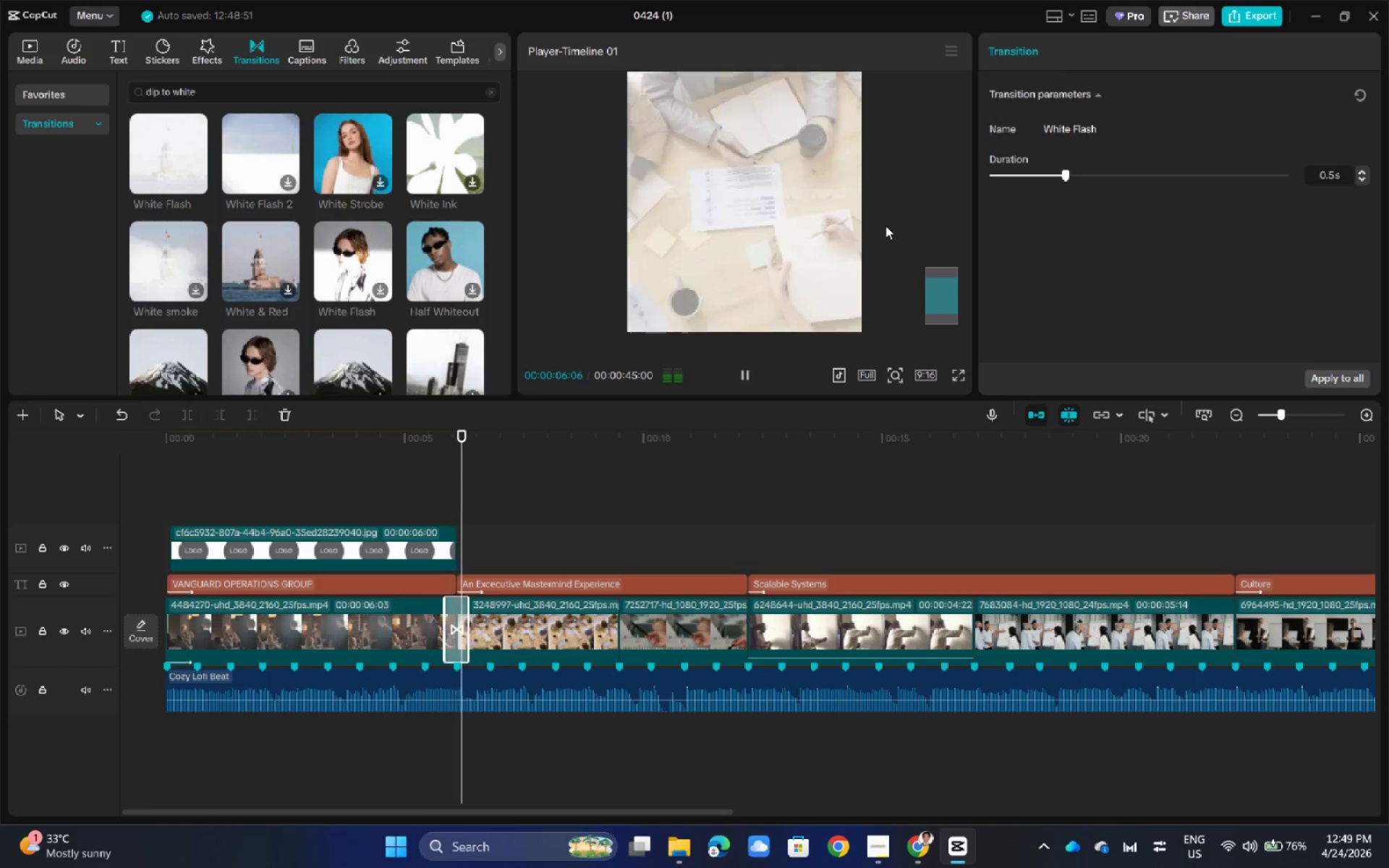 
hold_key(key=ControlLeft, duration=0.7)
scroll: coordinate [885, 226], scroll_direction: down, amount: 3.0
 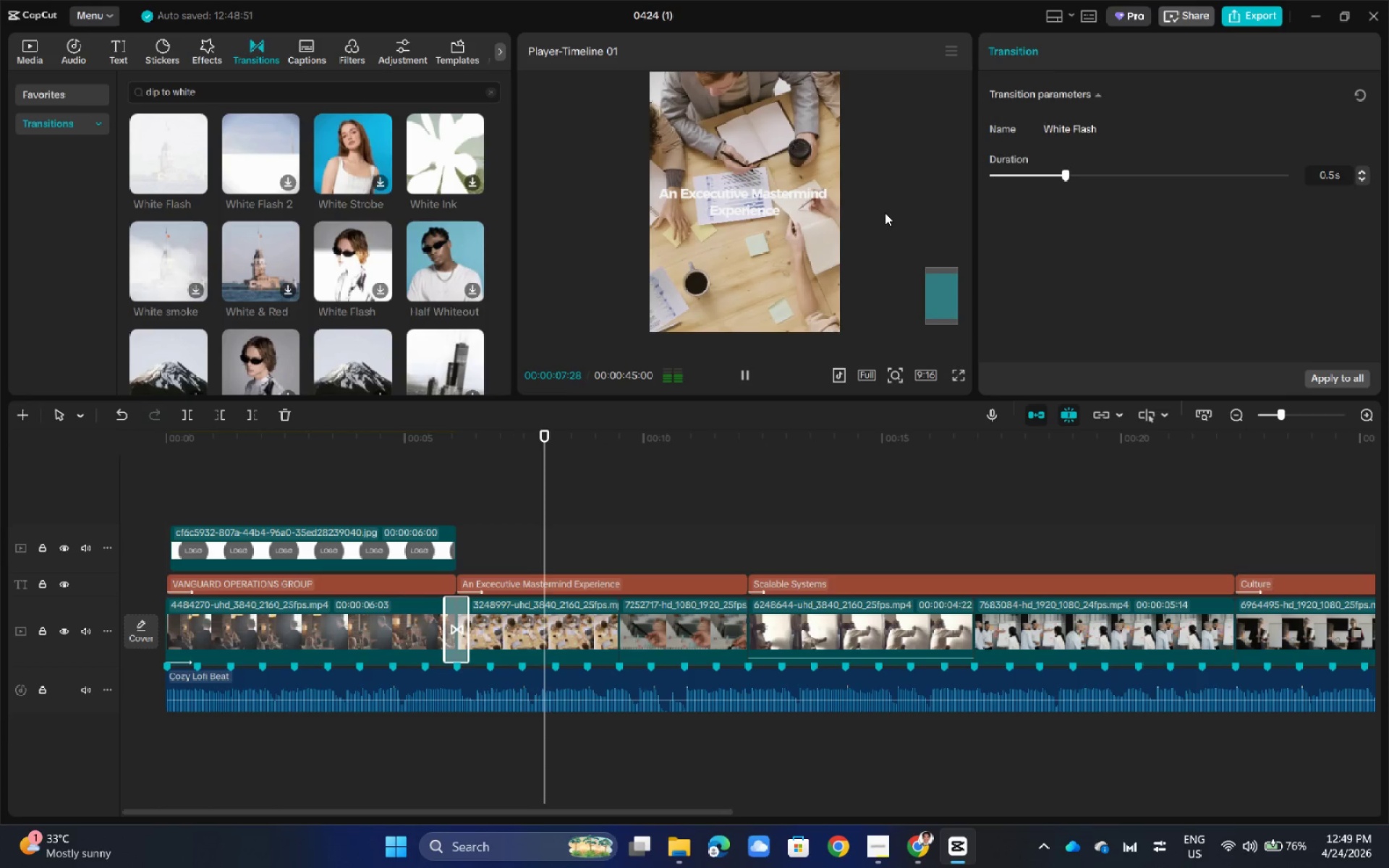 
hold_key(key=ControlLeft, duration=0.36)
scroll: coordinate [886, 232], scroll_direction: down, amount: 3.0
 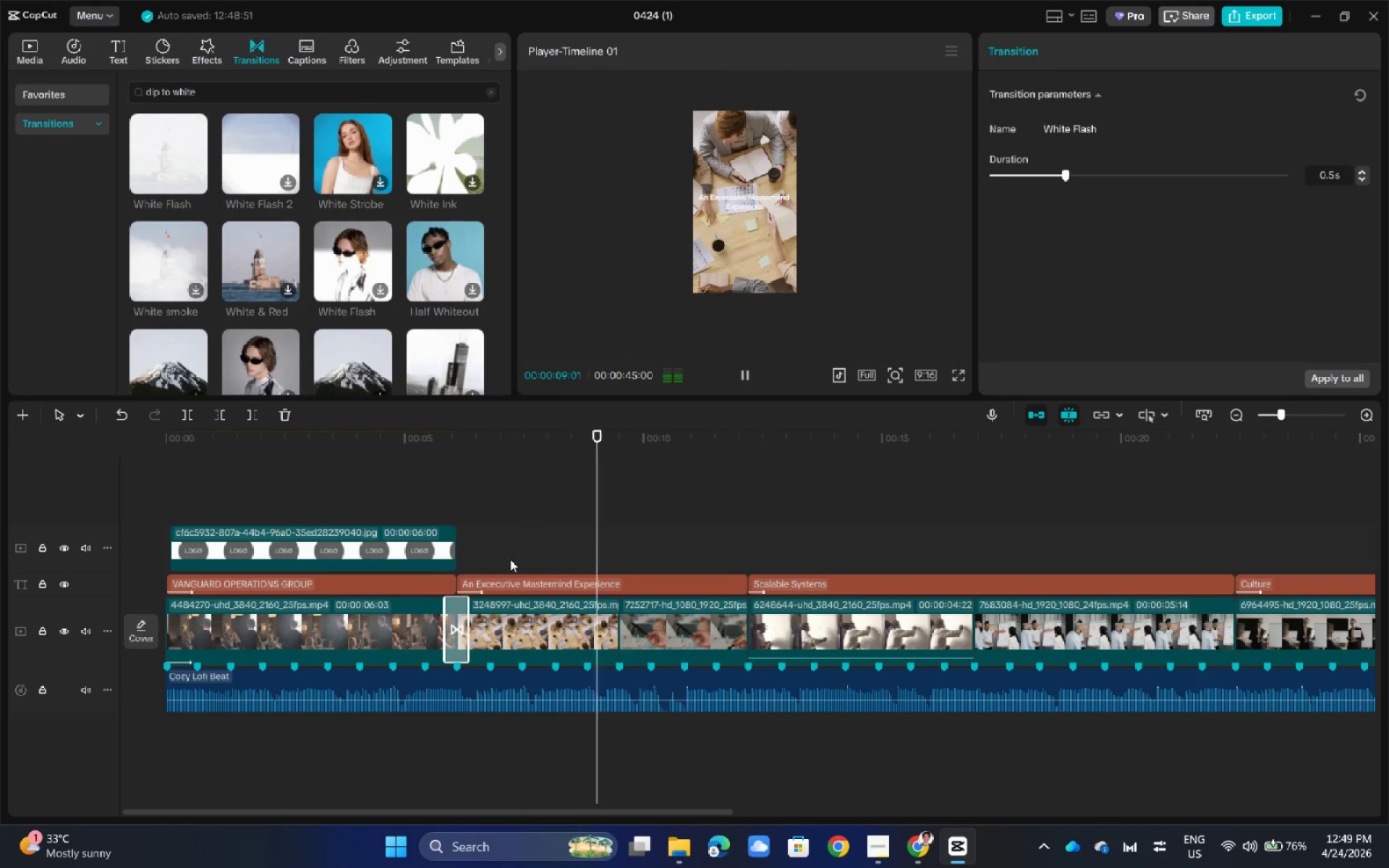 
left_click([460, 626])
 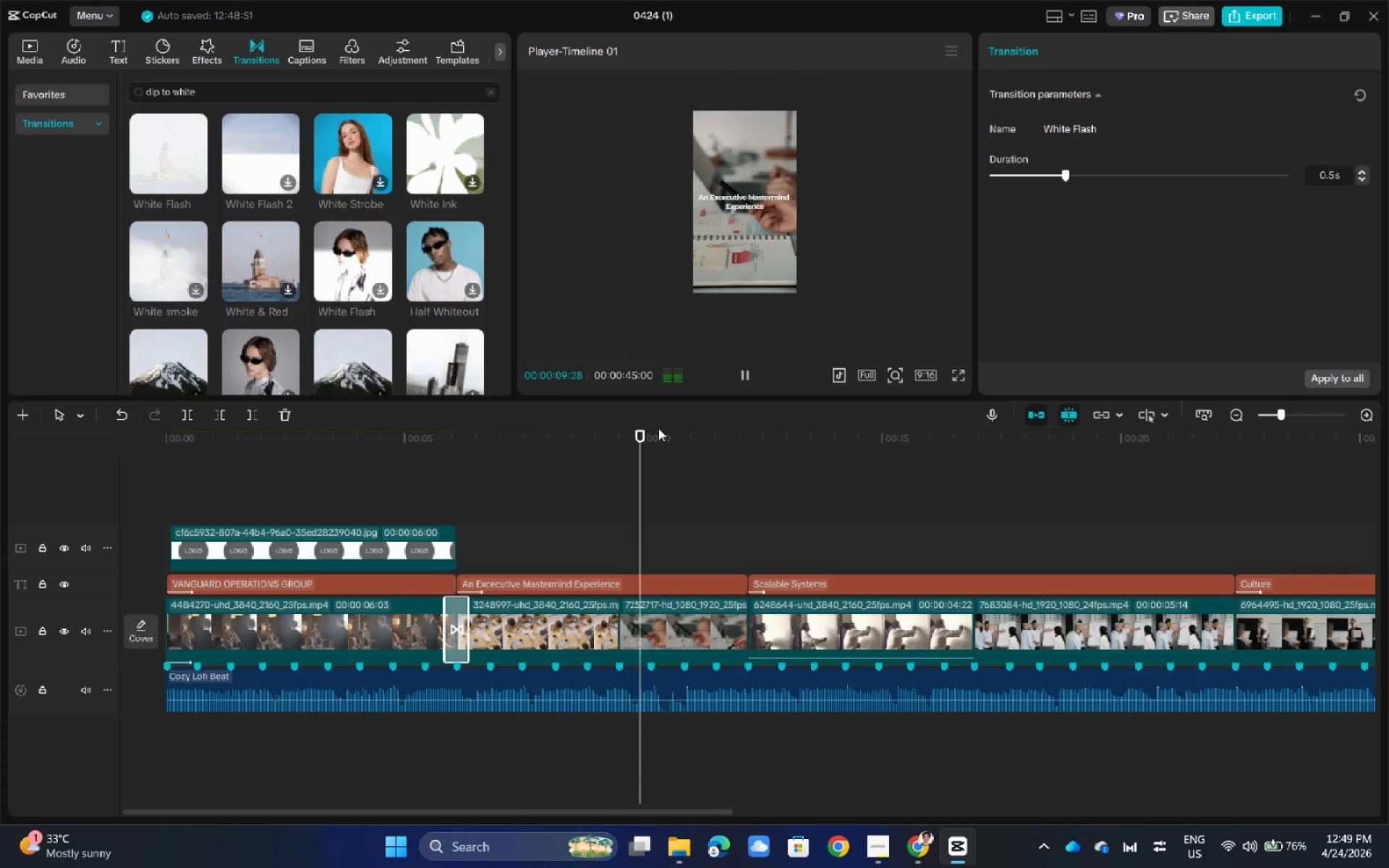 
left_click_drag(start_coordinate=[653, 432], to_coordinate=[451, 502])
 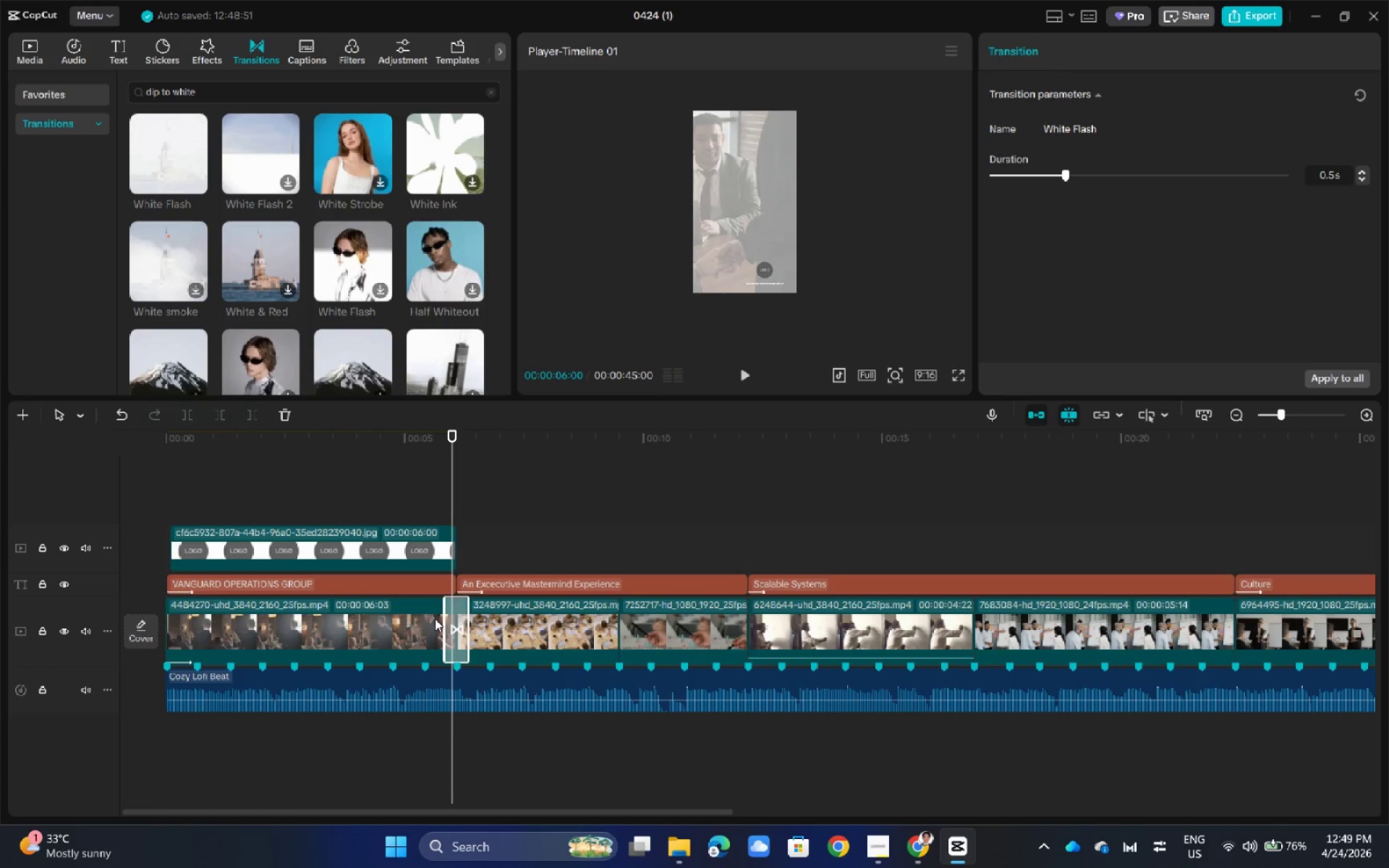 
left_click([465, 625])
 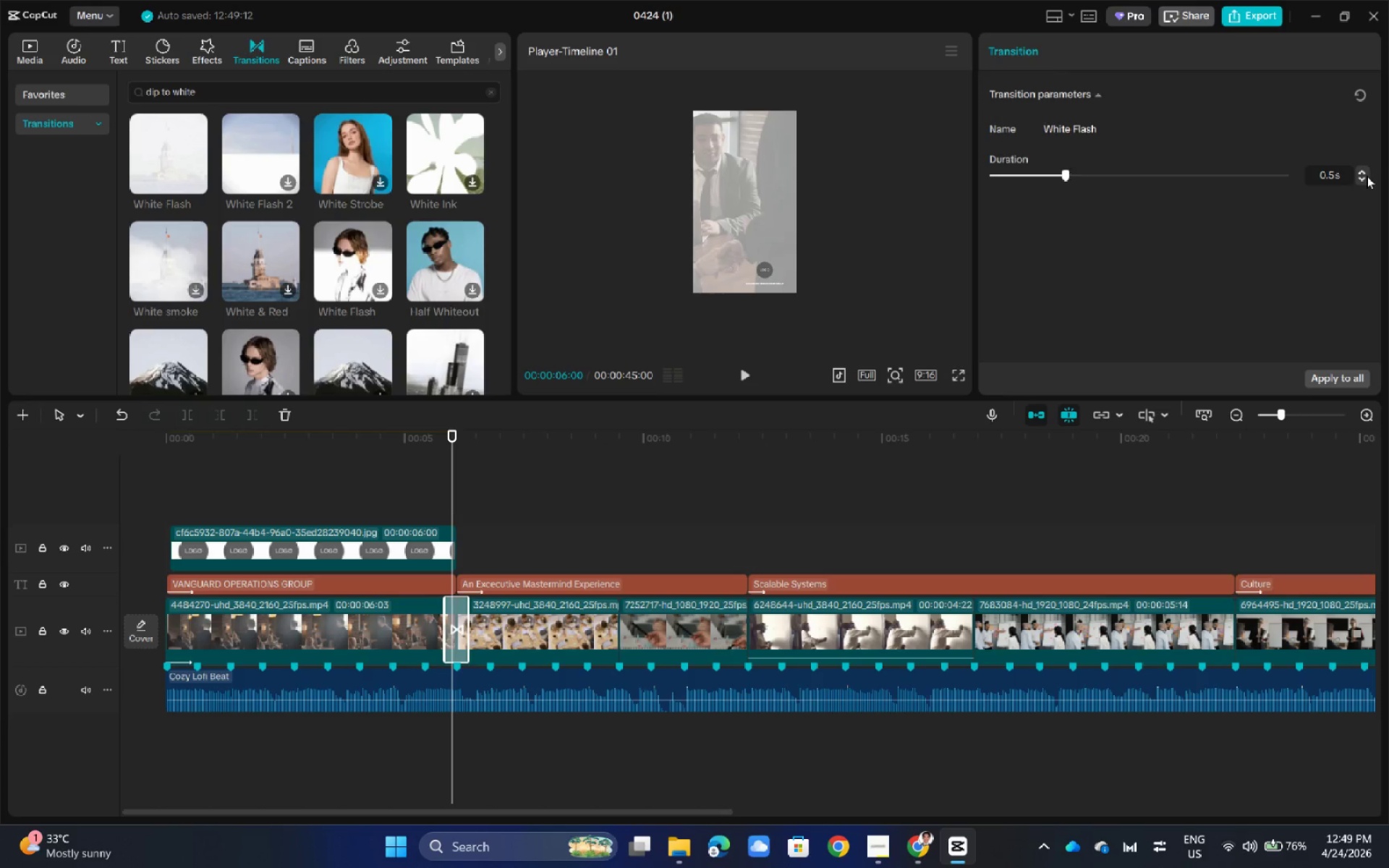 
double_click([1366, 176])
 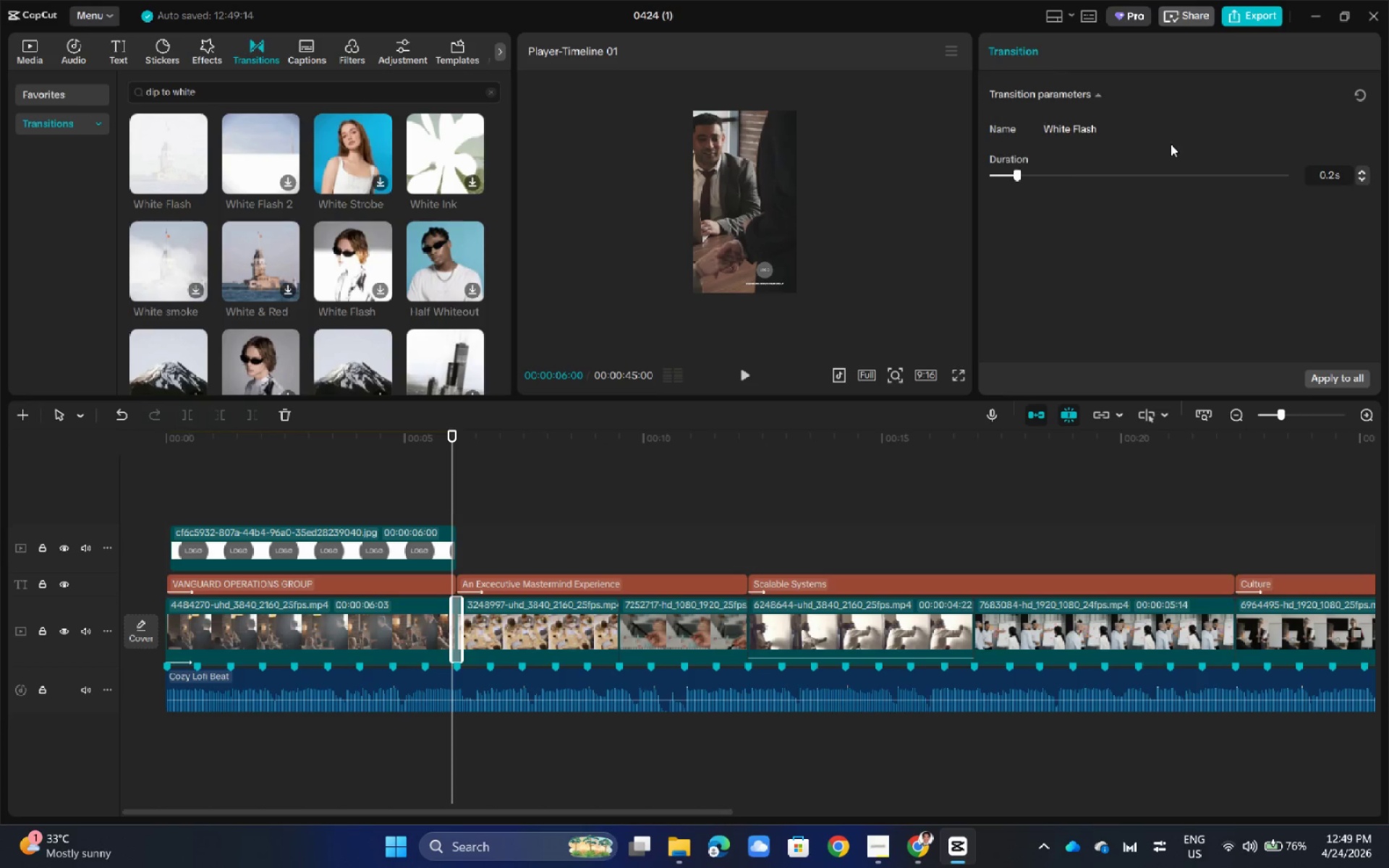 
wait(5.44)
 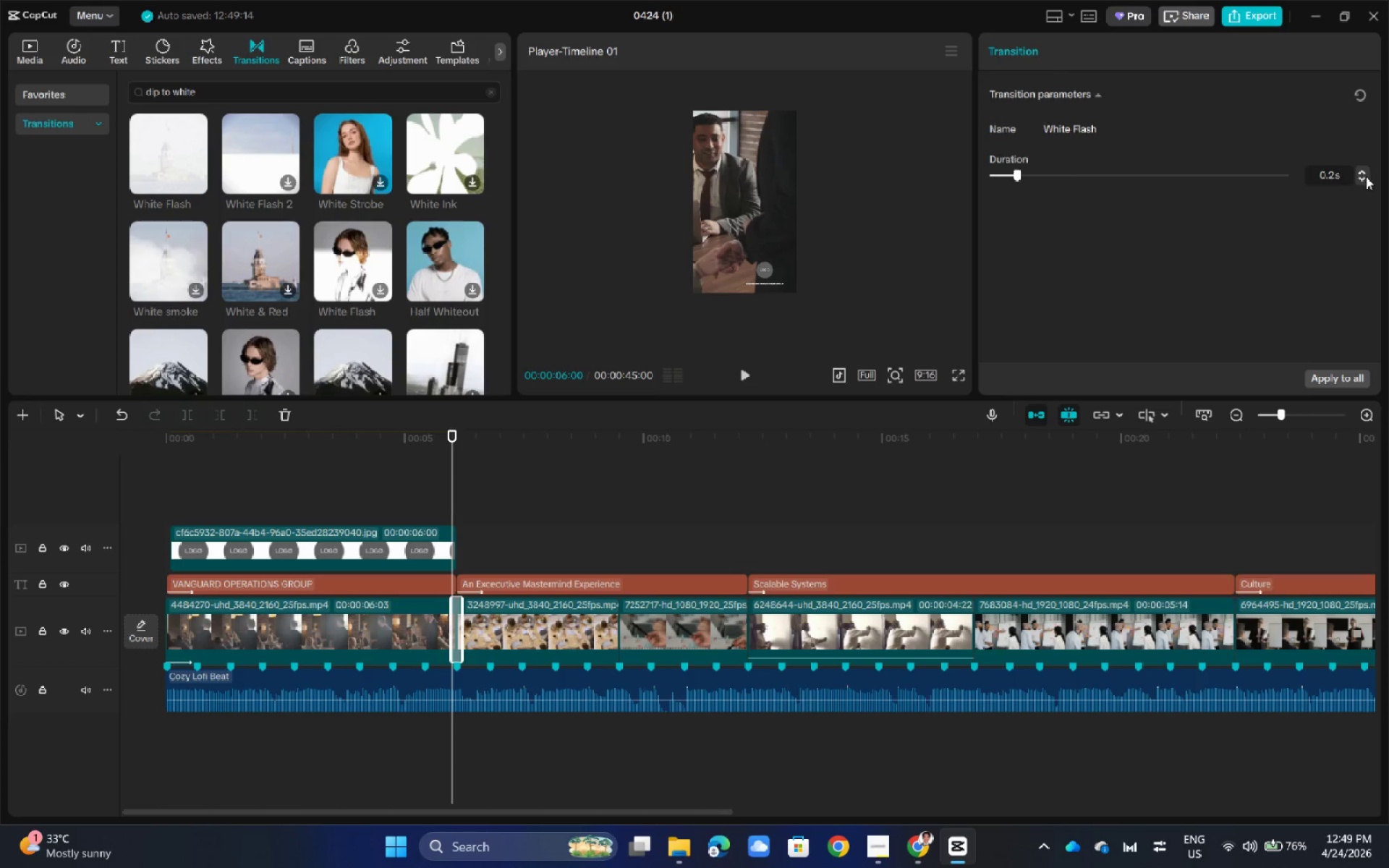 
left_click([992, 129])
 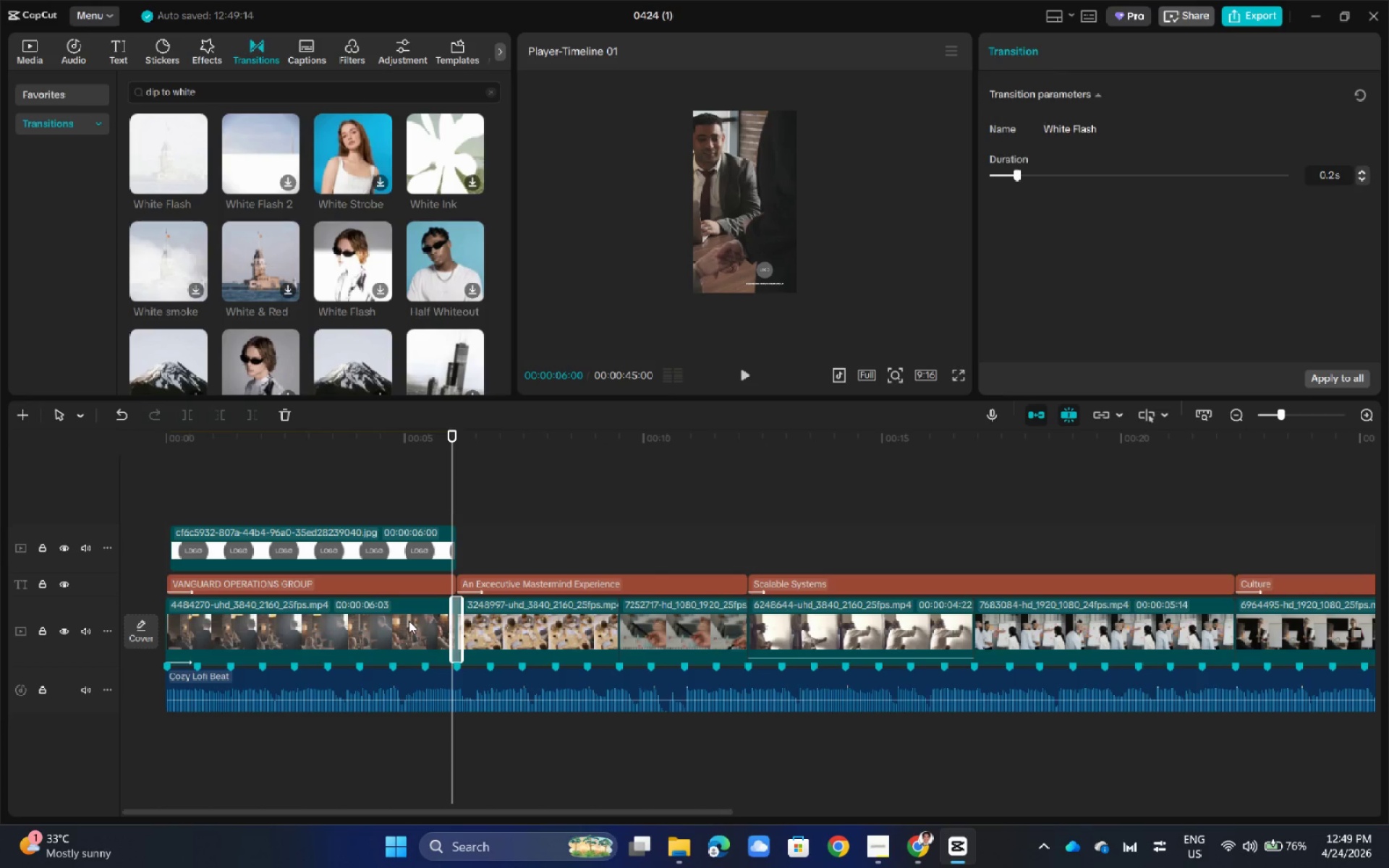 
left_click([409, 621])
 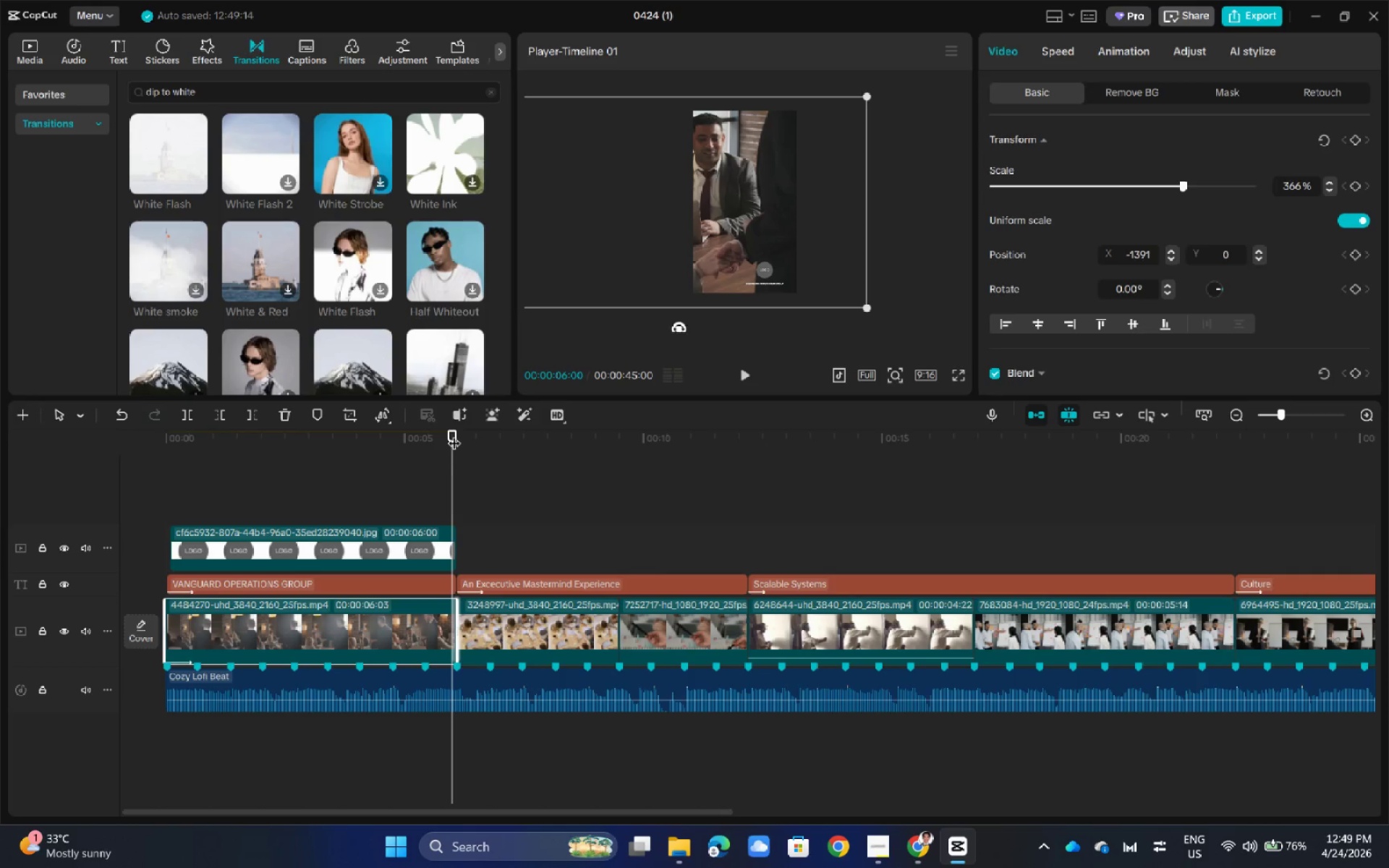 
left_click_drag(start_coordinate=[454, 432], to_coordinate=[437, 439])
 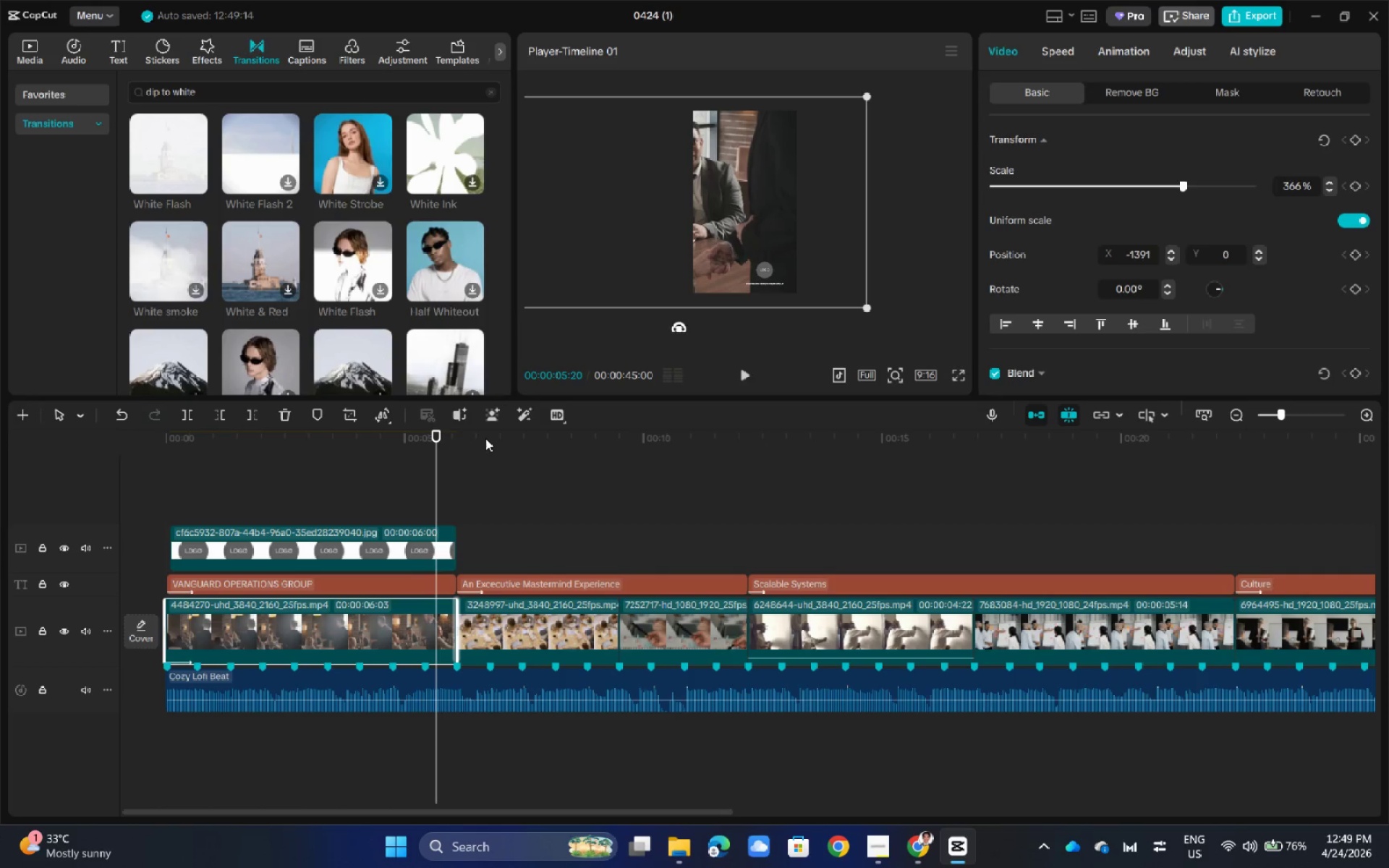 
key(Space)
 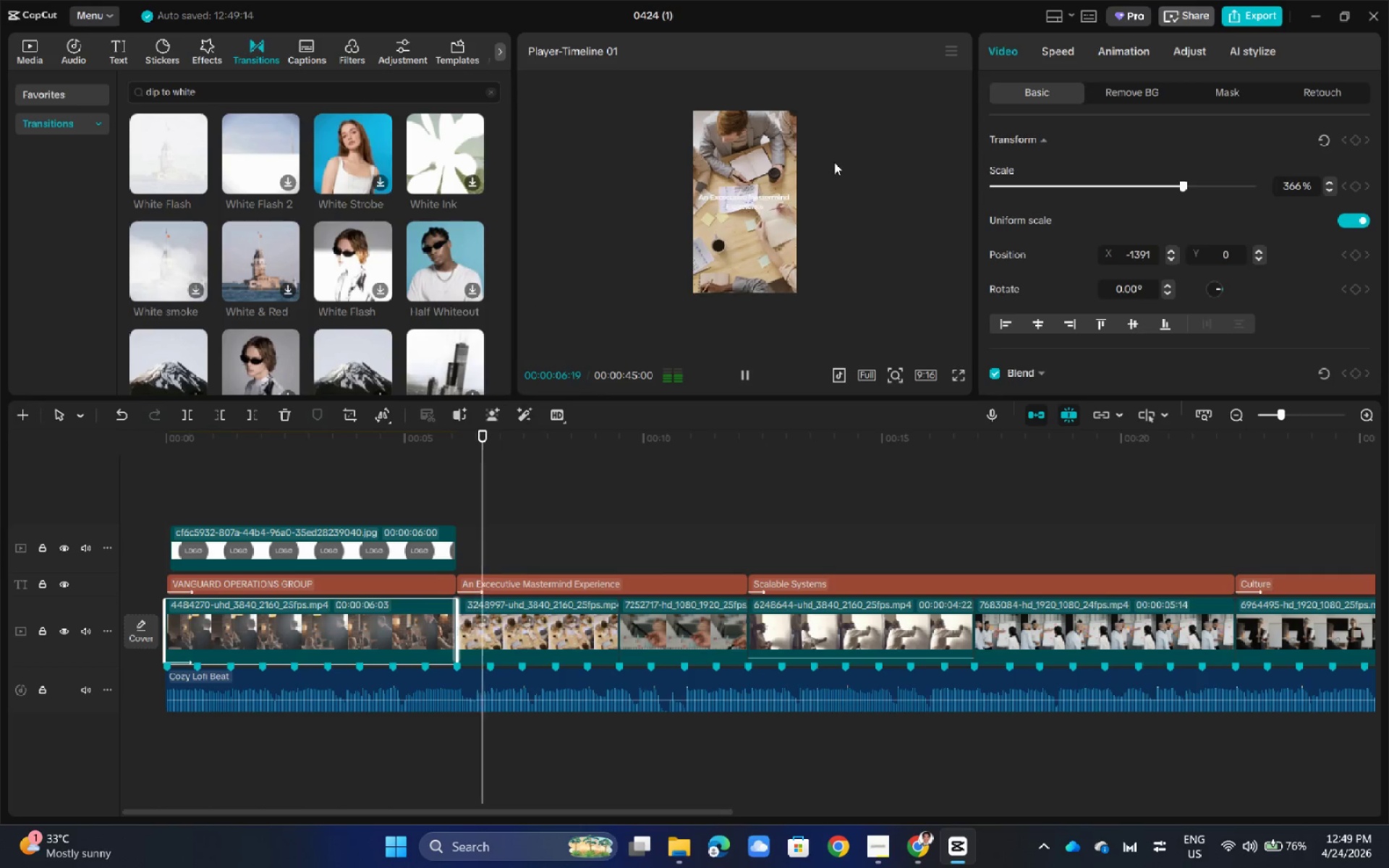 
left_click([859, 206])
 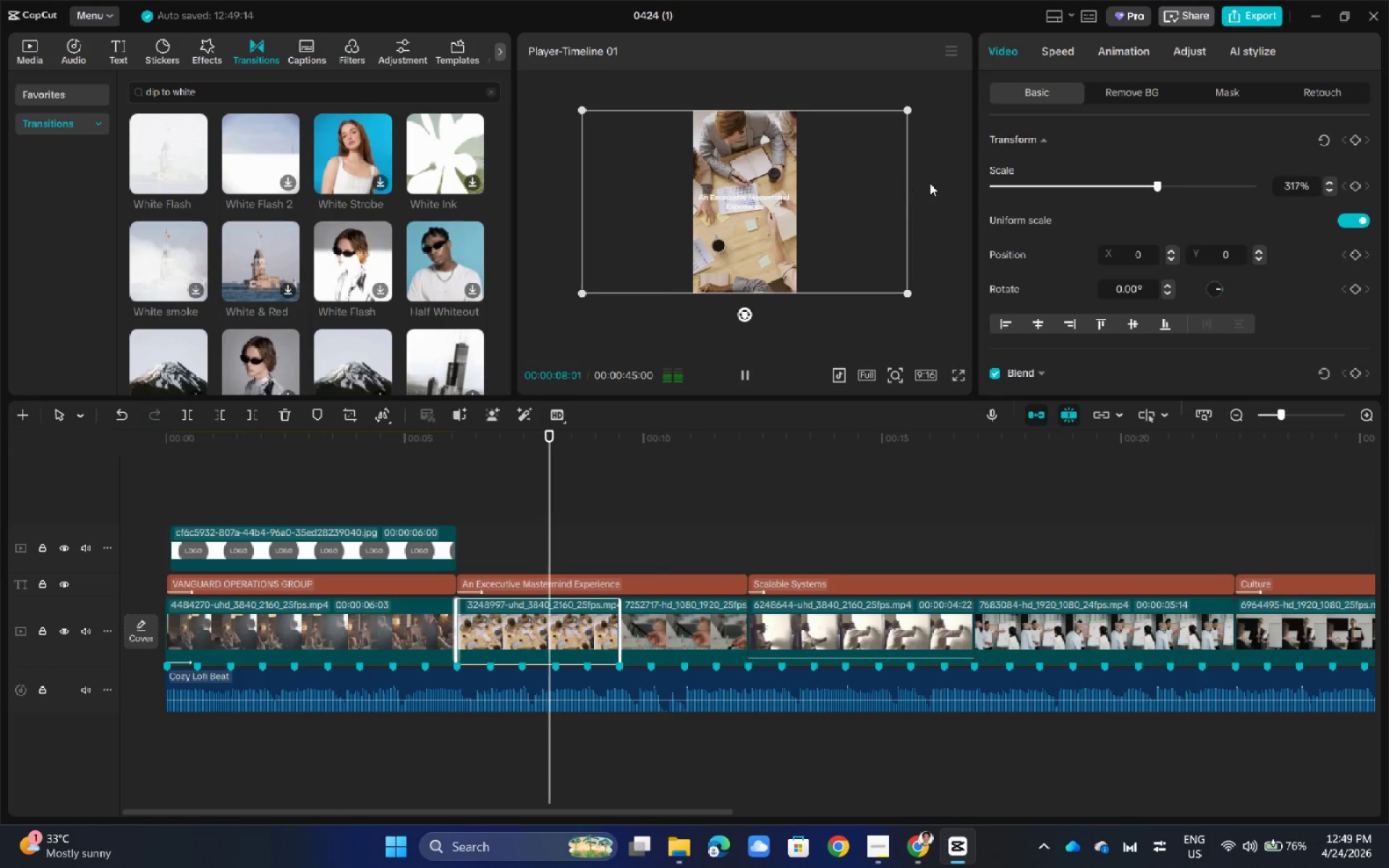 
left_click([934, 180])
 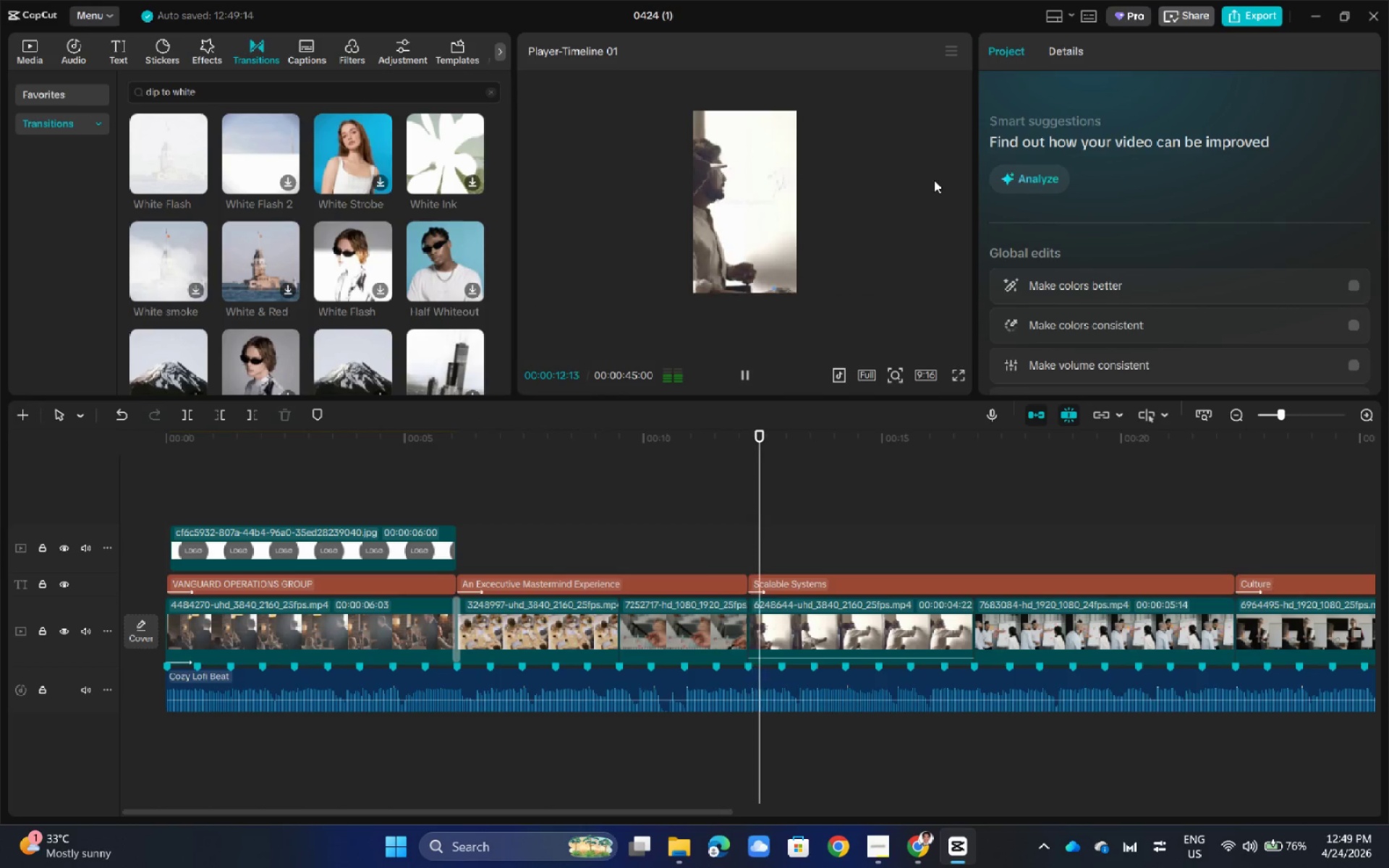 
wait(9.03)
 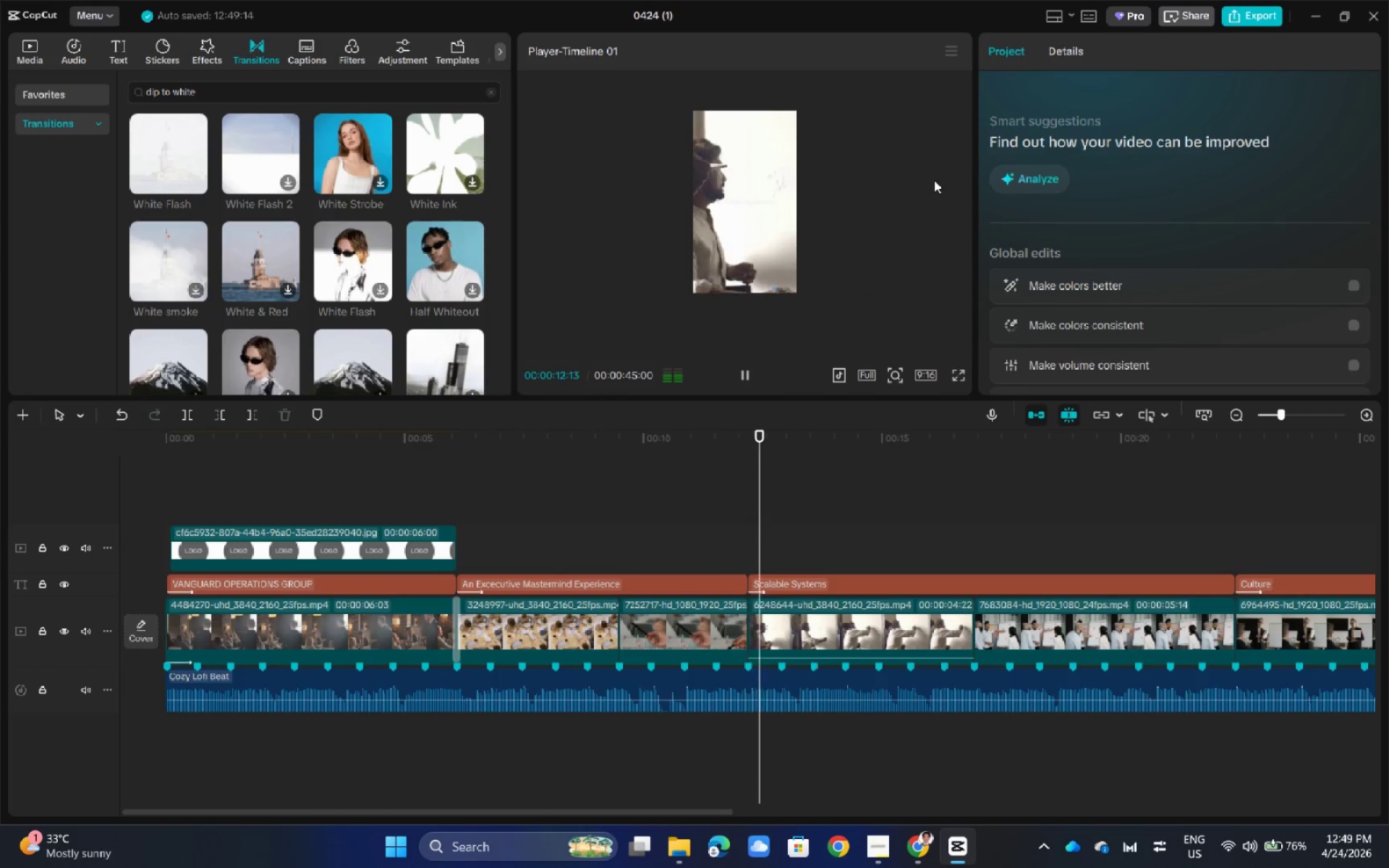 
mouse_move([649, 817])
 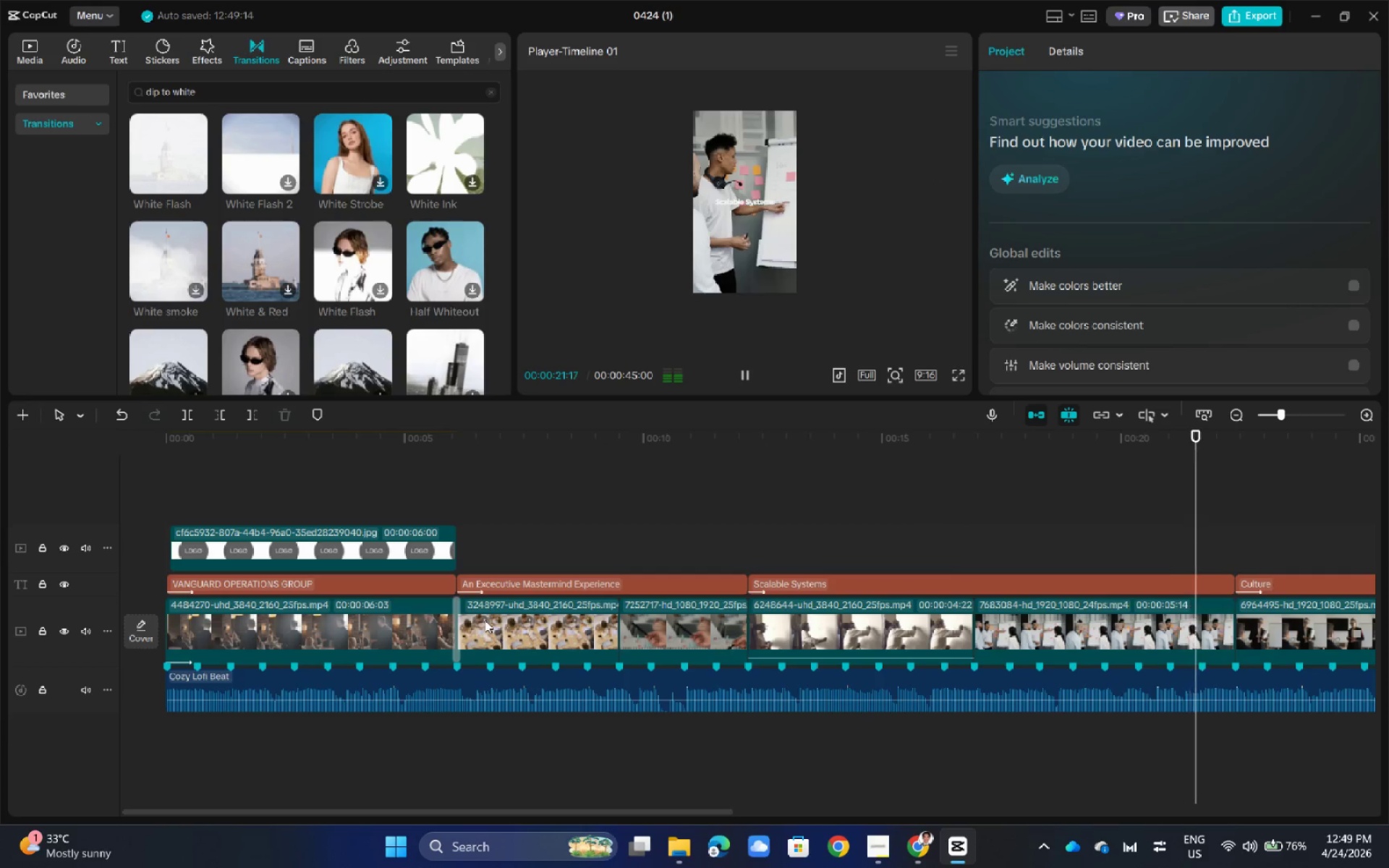 
left_click_drag(start_coordinate=[714, 807], to_coordinate=[861, 810])
 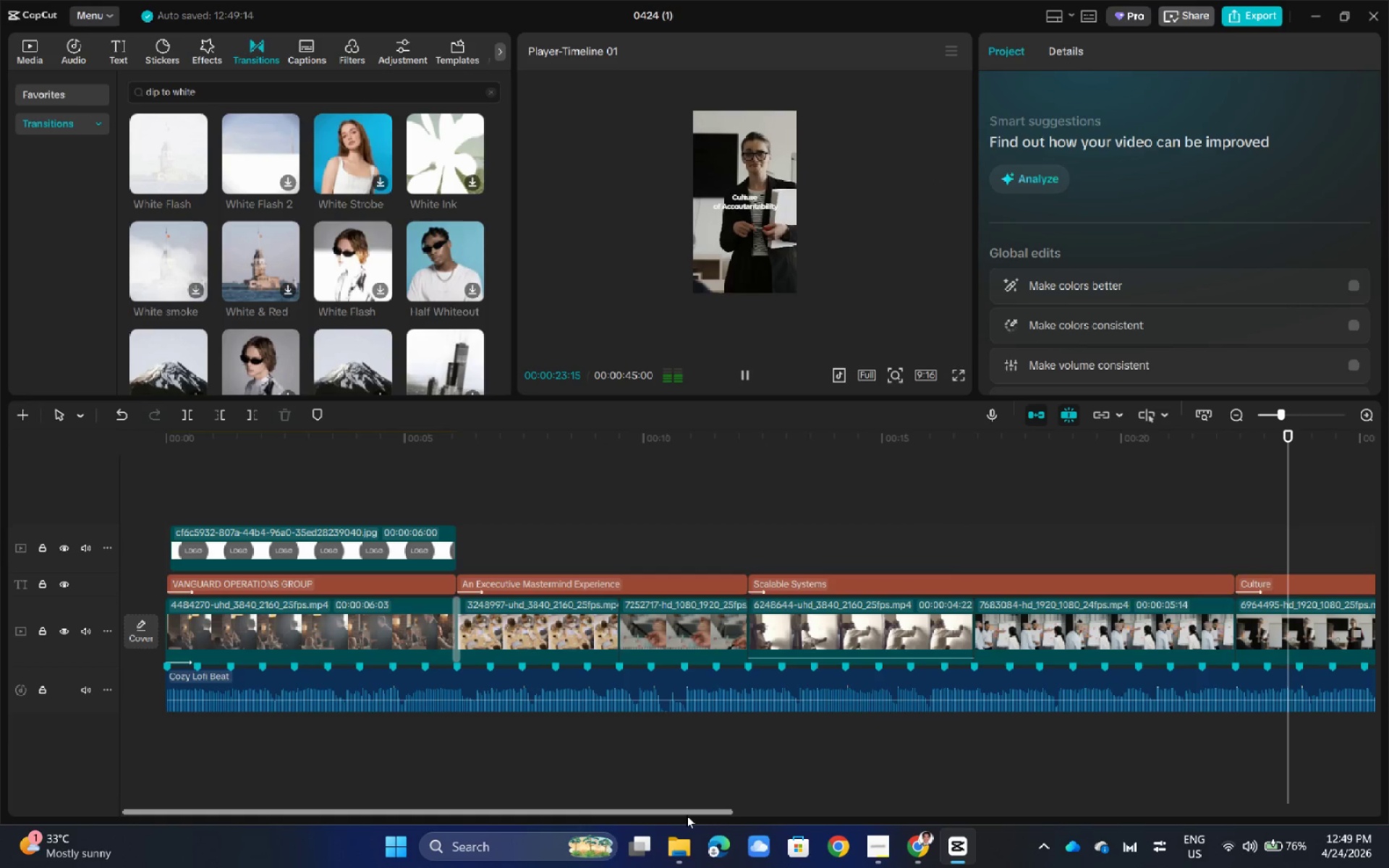 
left_click_drag(start_coordinate=[687, 815], to_coordinate=[1226, 755])
 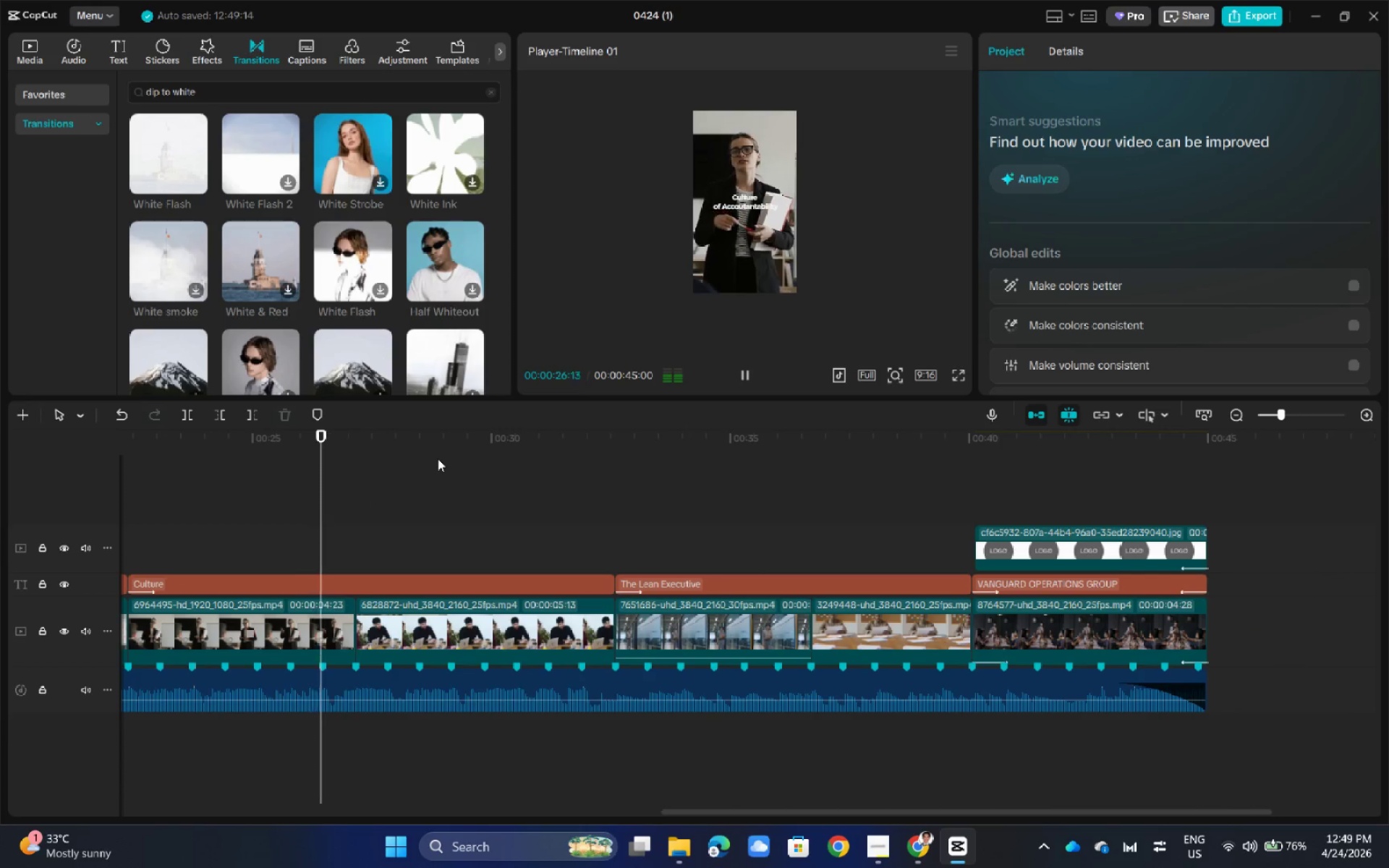 
key(Space)
 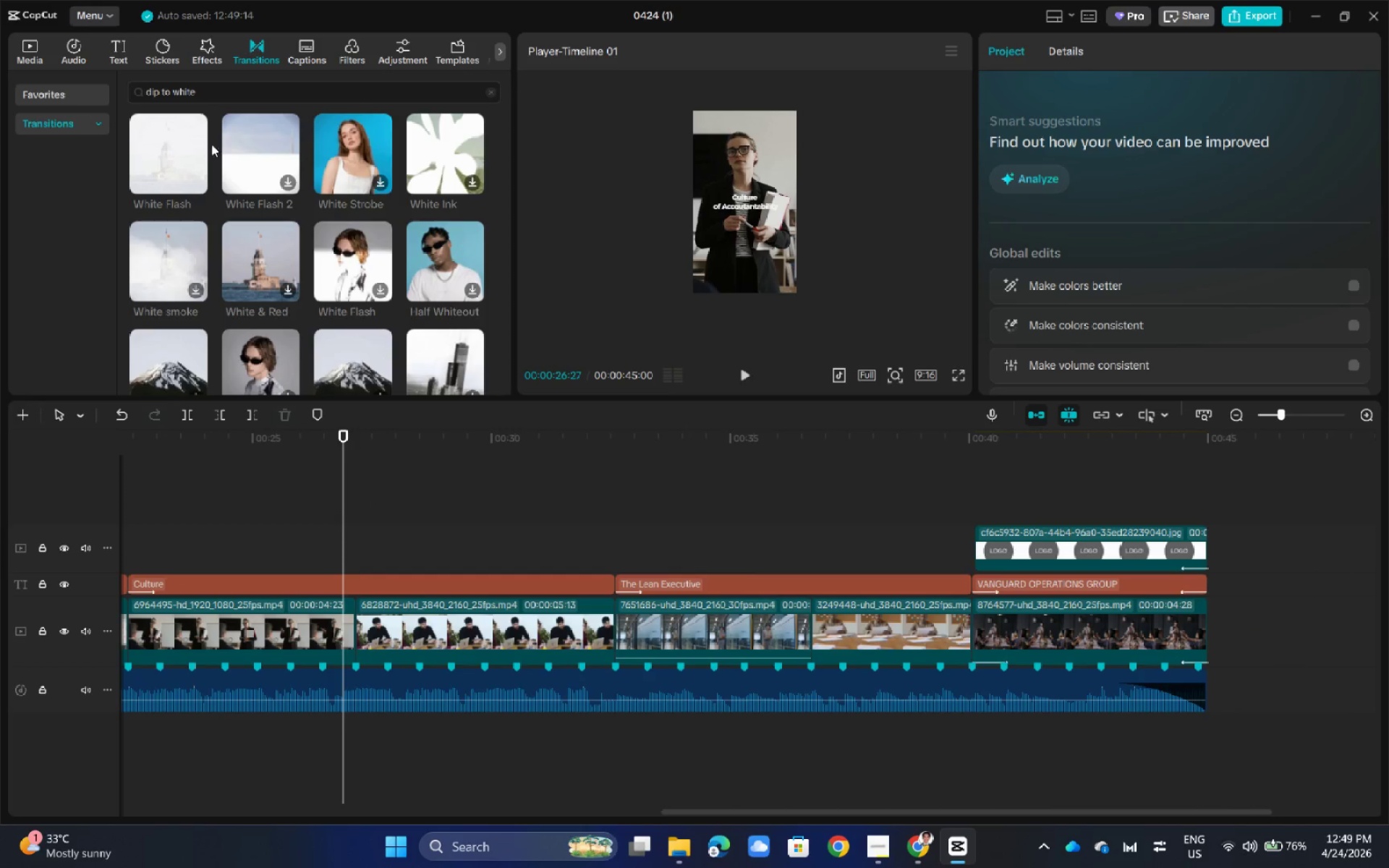 
left_click_drag(start_coordinate=[189, 140], to_coordinate=[960, 633])
 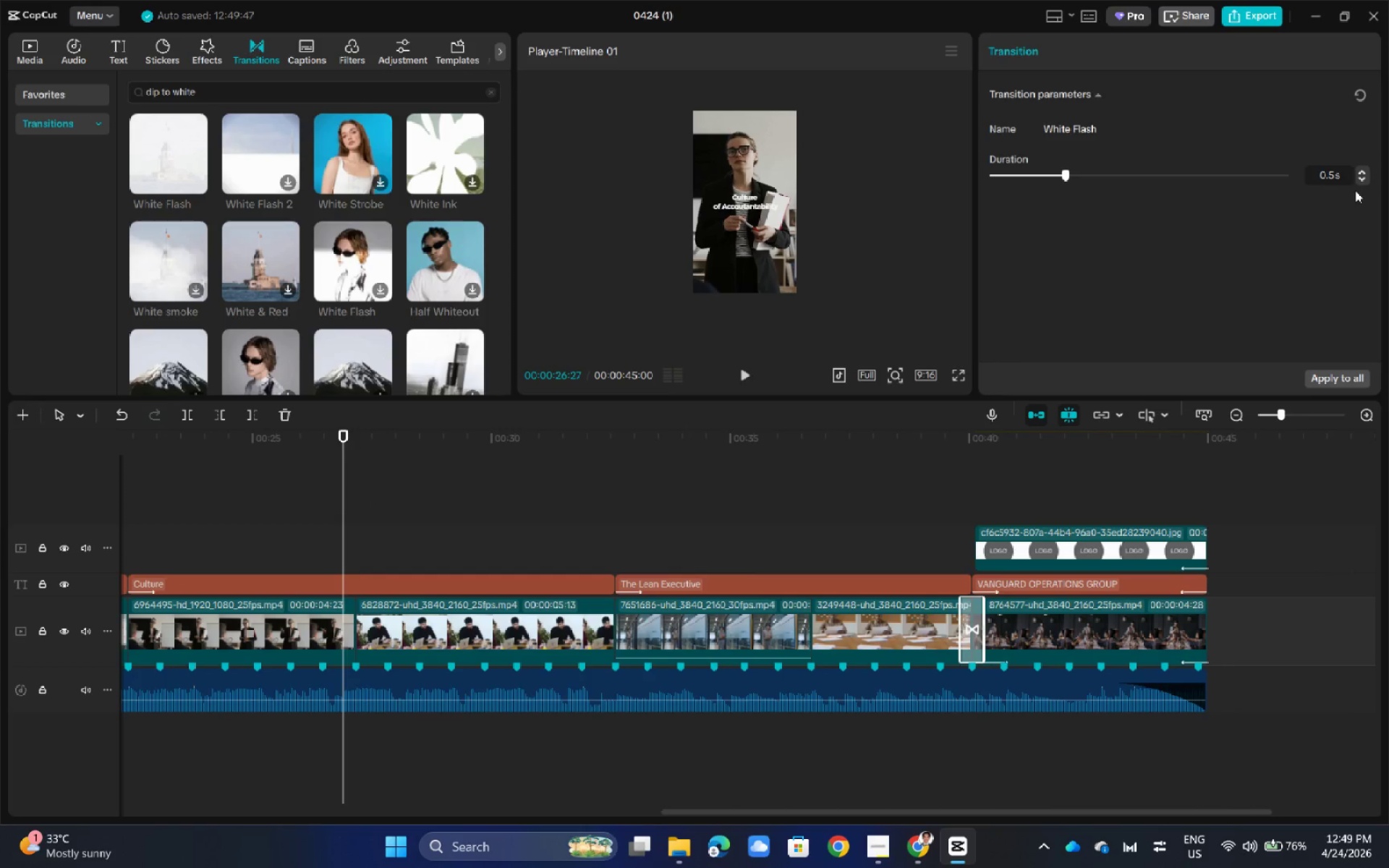 
left_click([1364, 183])
 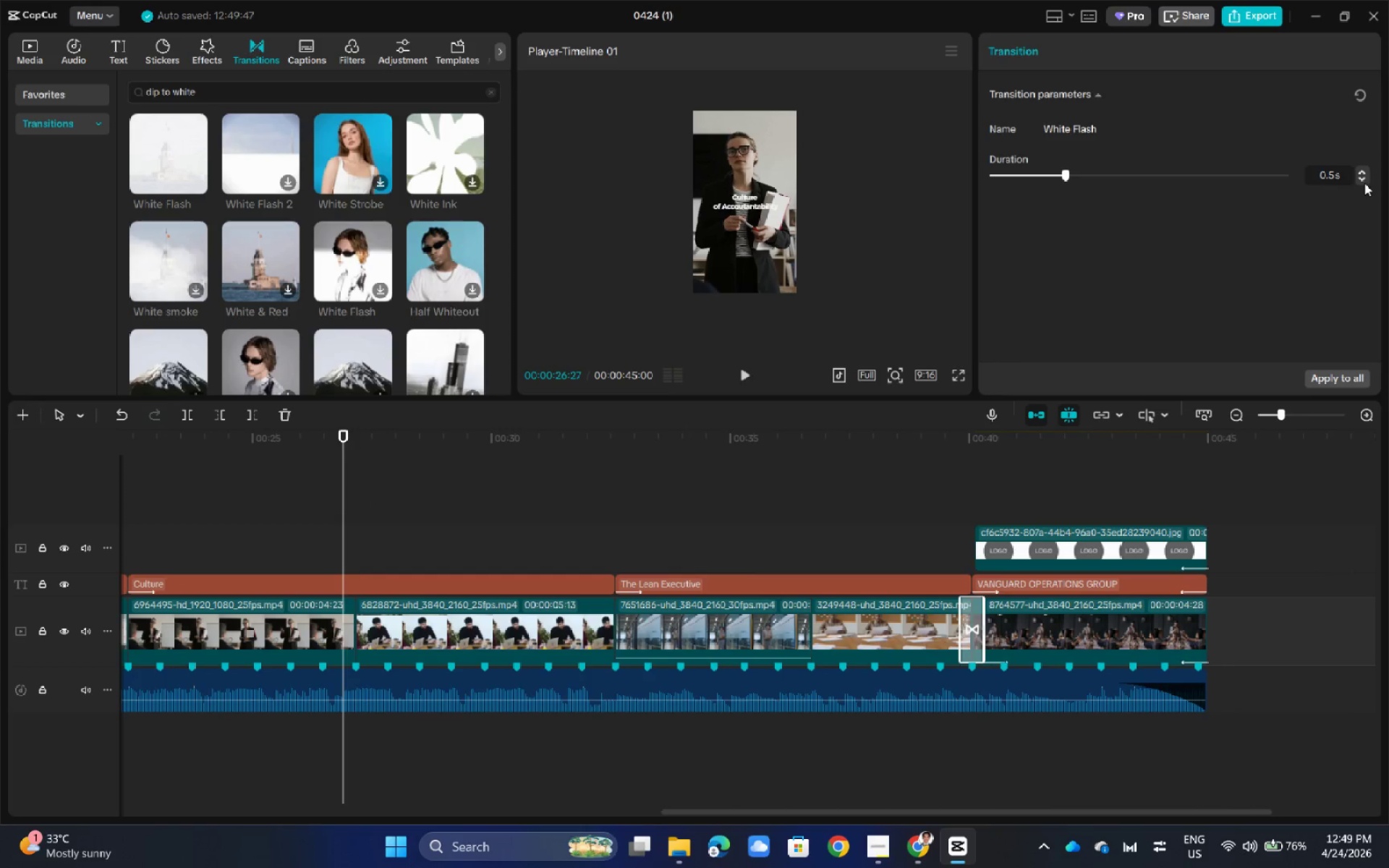 
left_click([1365, 181])
 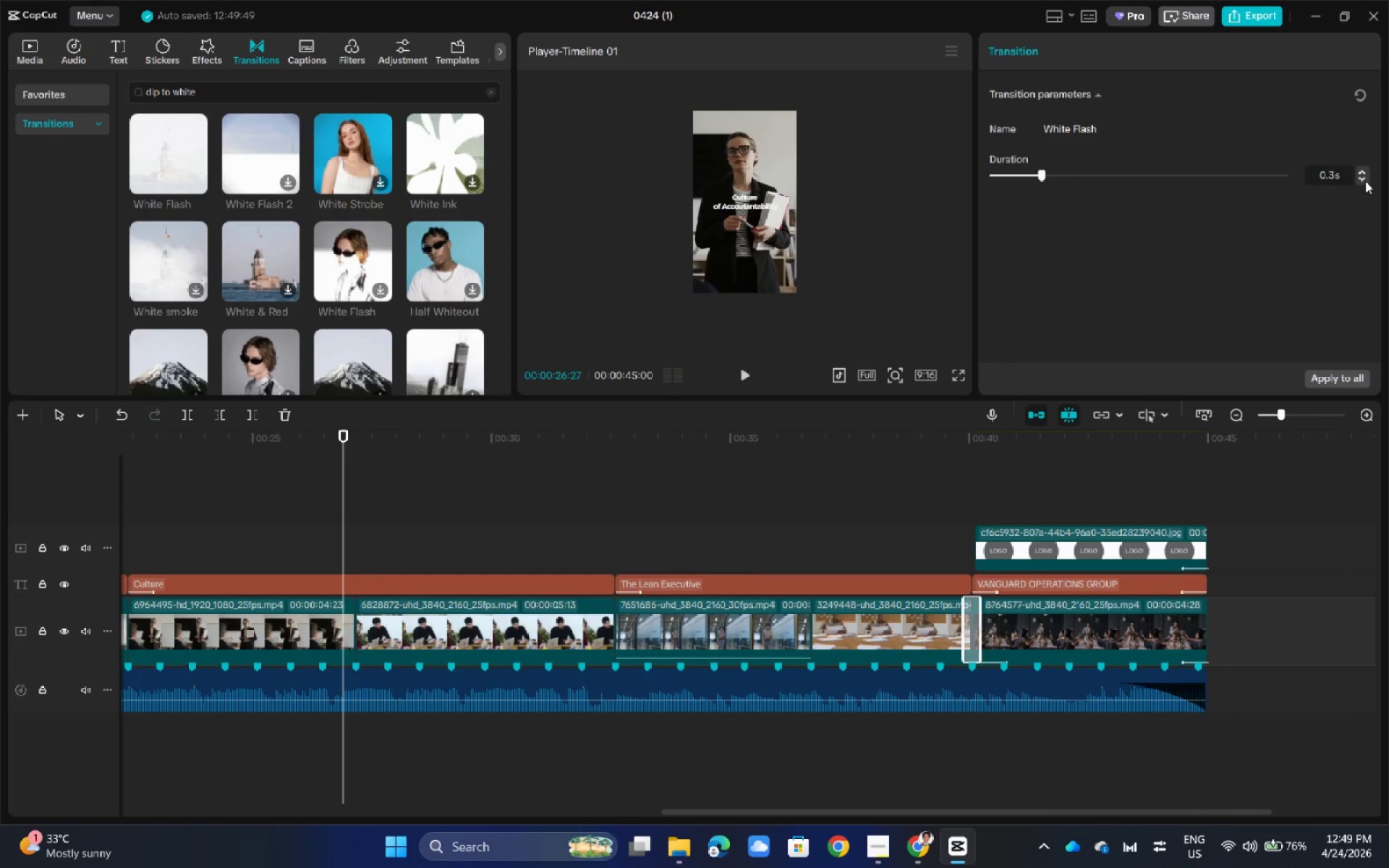 
left_click([1365, 181])
 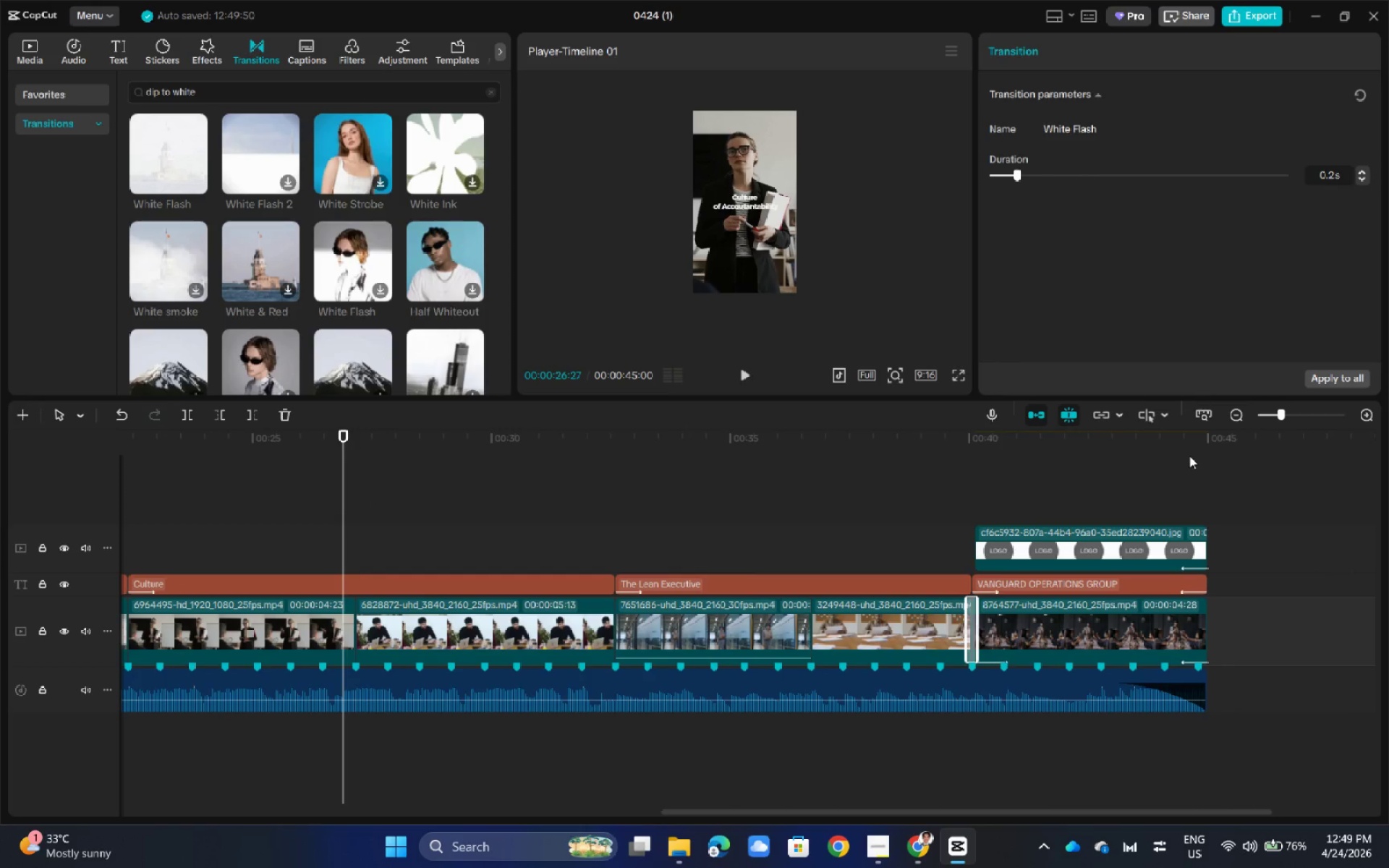 
mouse_move([770, 820])
 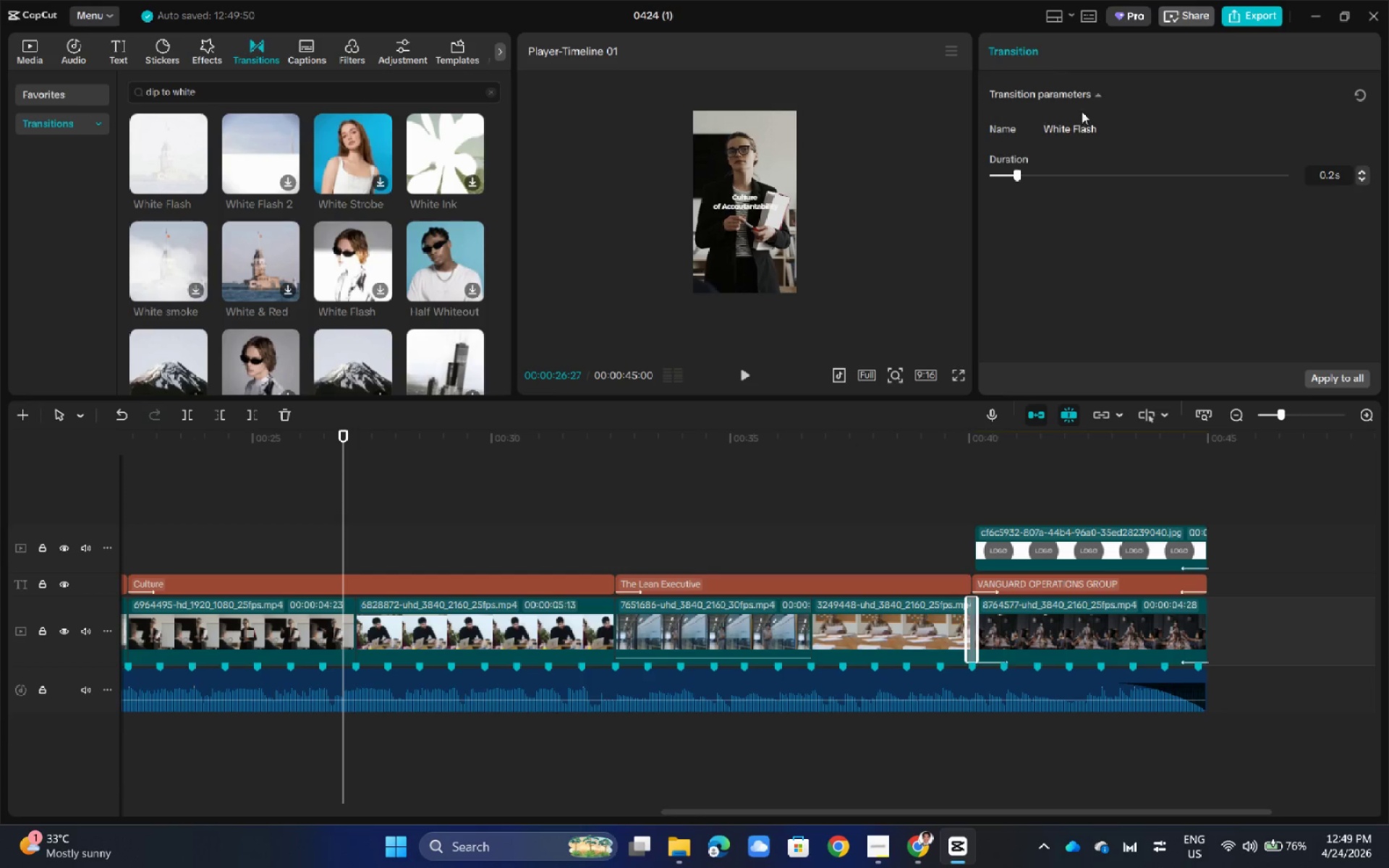 
left_click([1076, 129])
 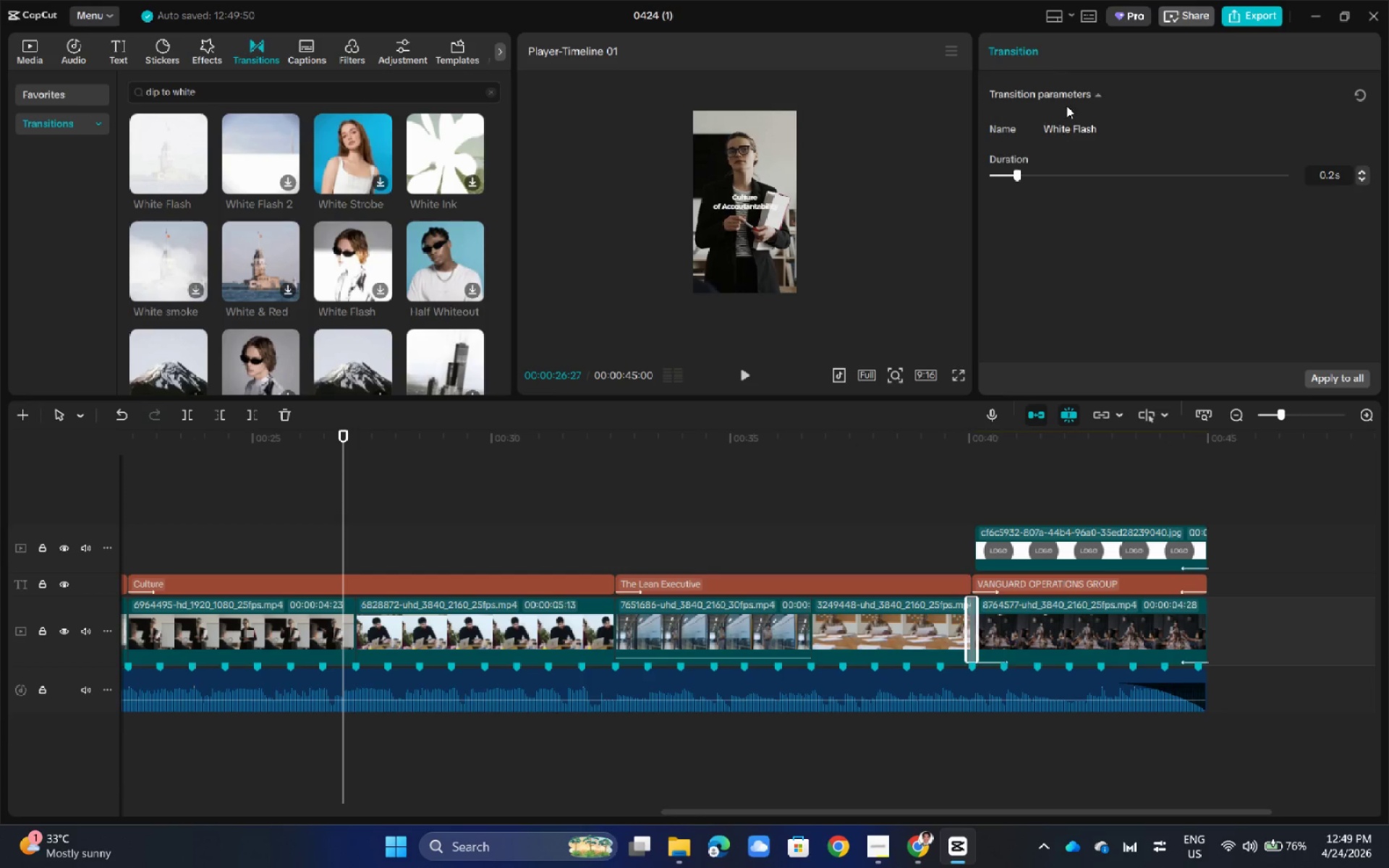 
left_click([1065, 101])
 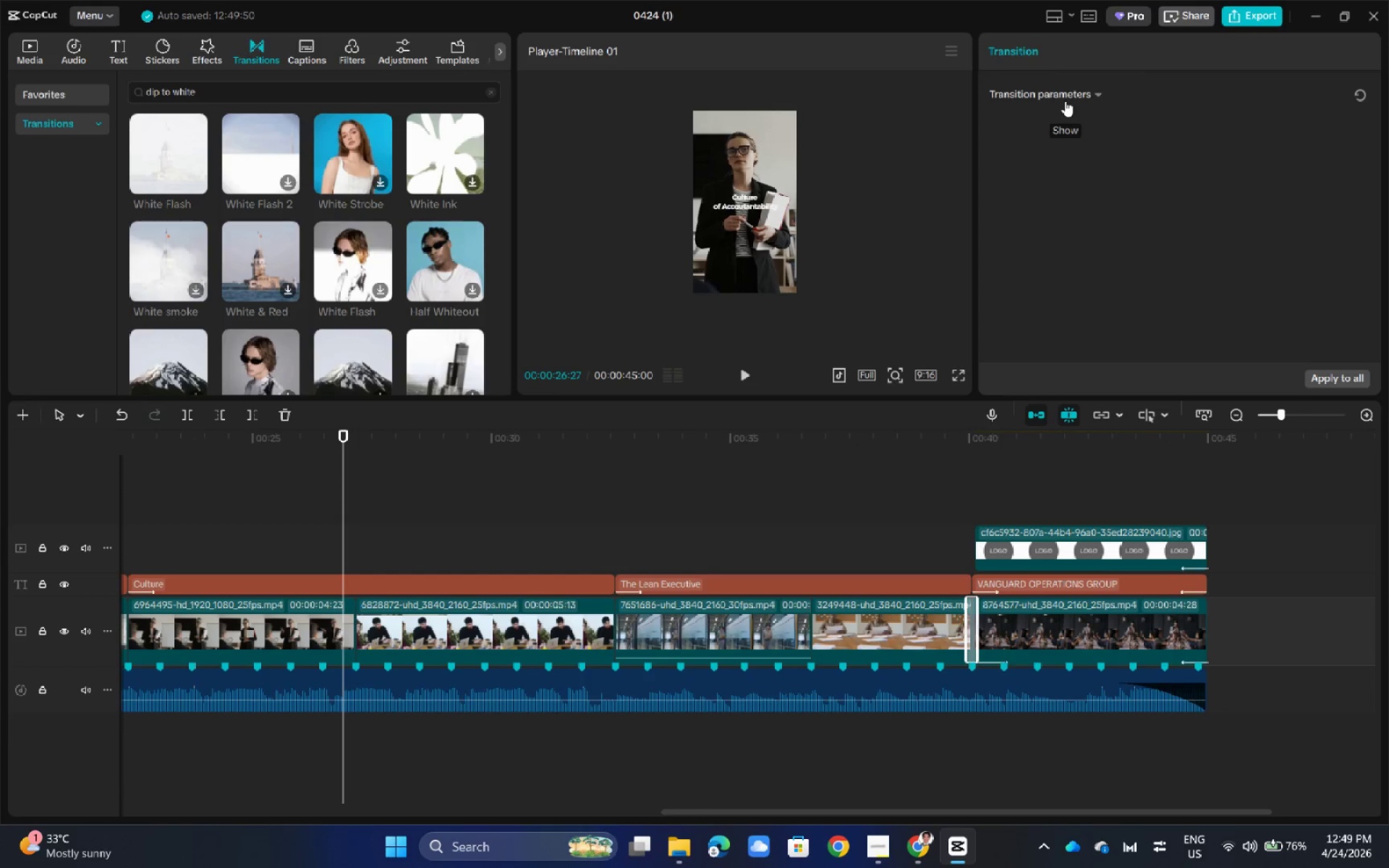 
left_click([1065, 101])
 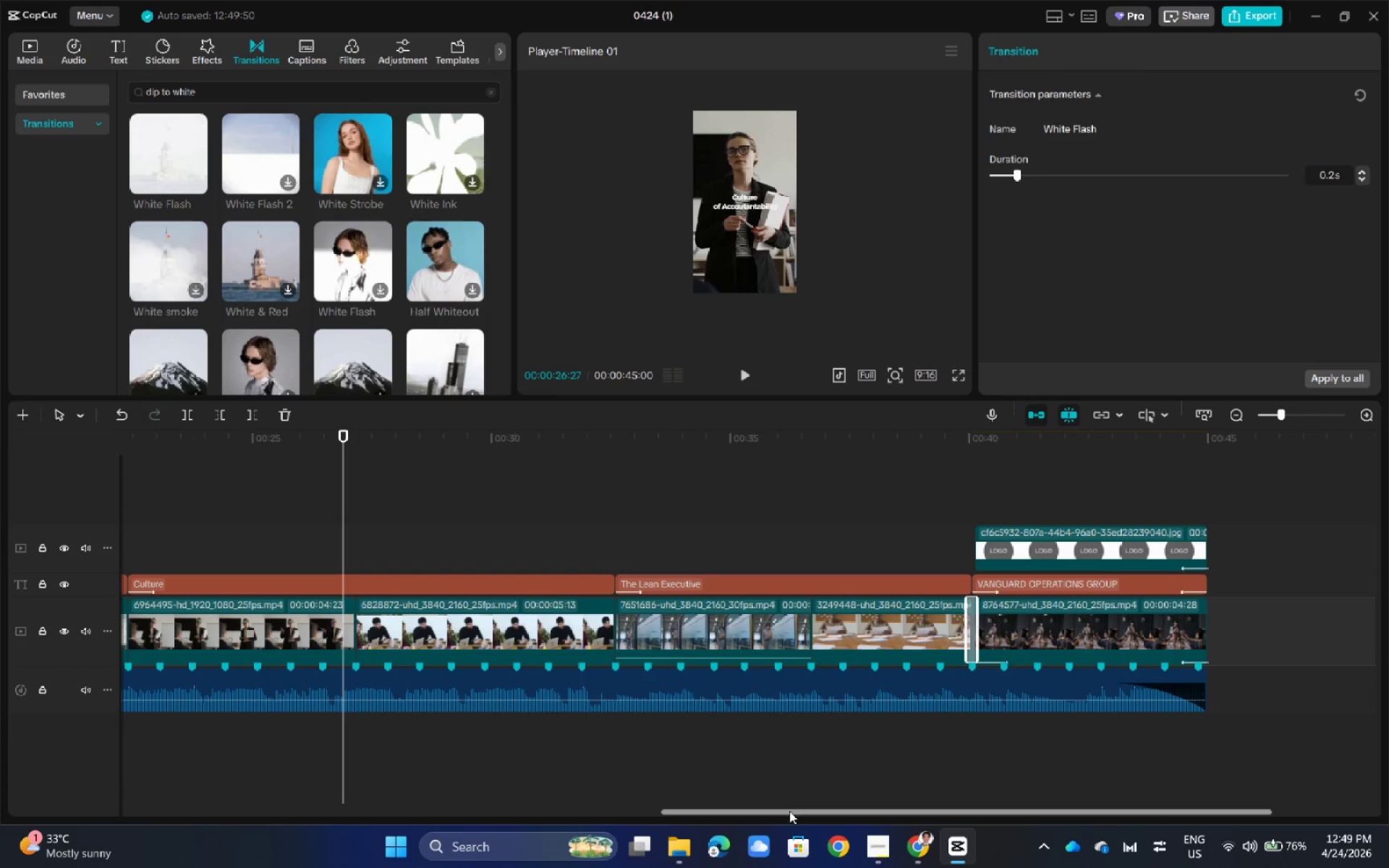 
left_click_drag(start_coordinate=[789, 812], to_coordinate=[428, 825])
 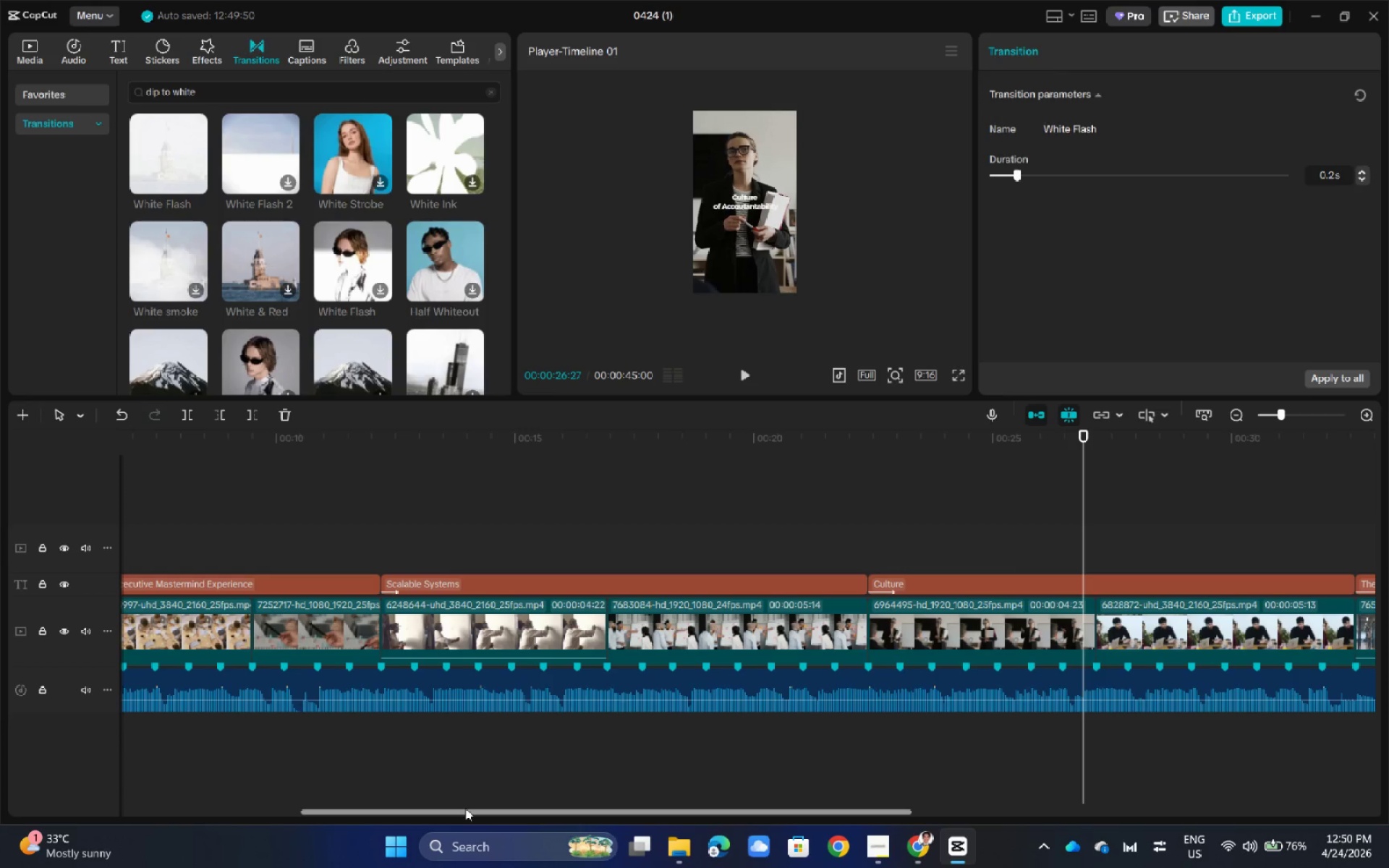 
wait(6.02)
 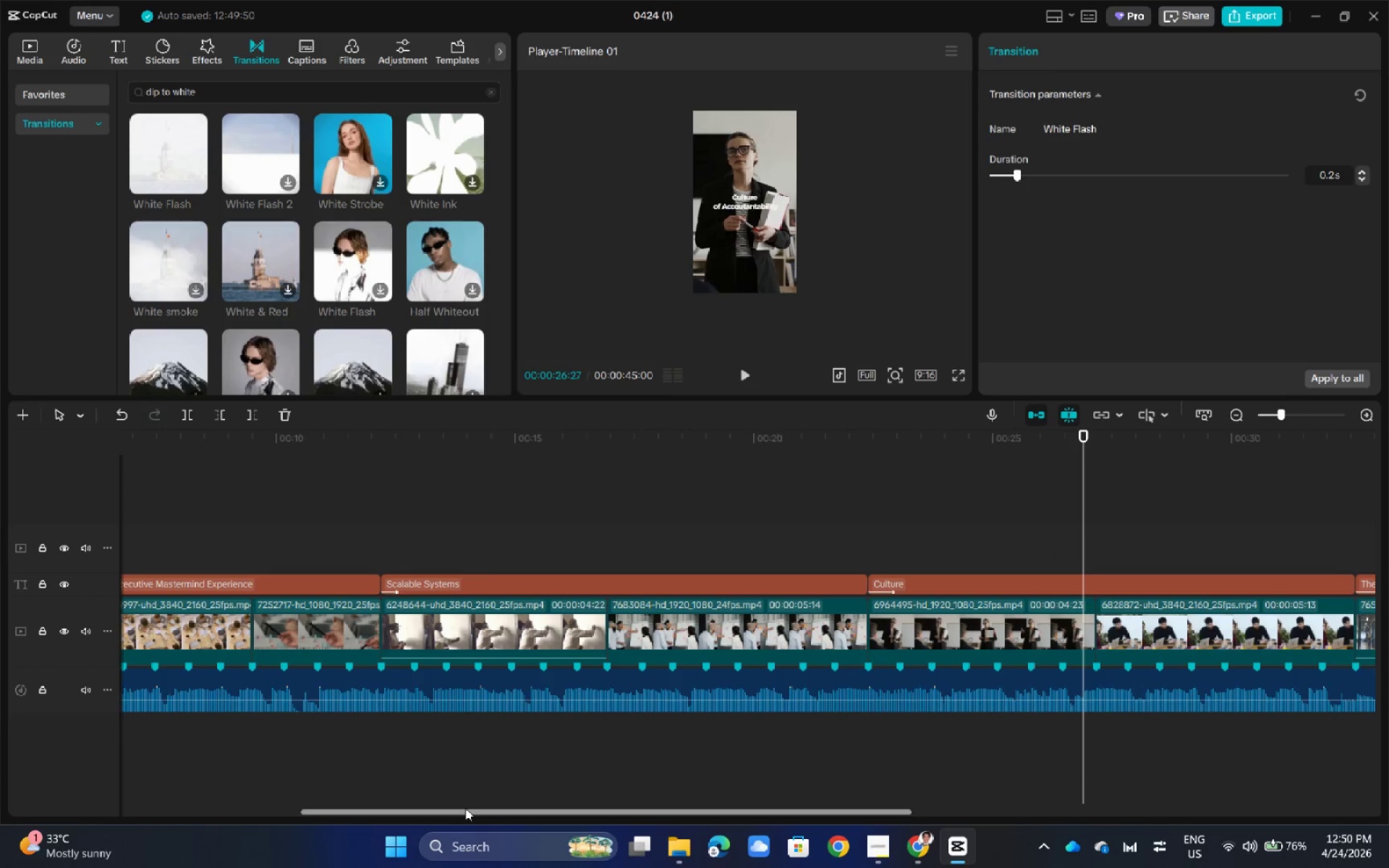 
left_click([523, 817])
 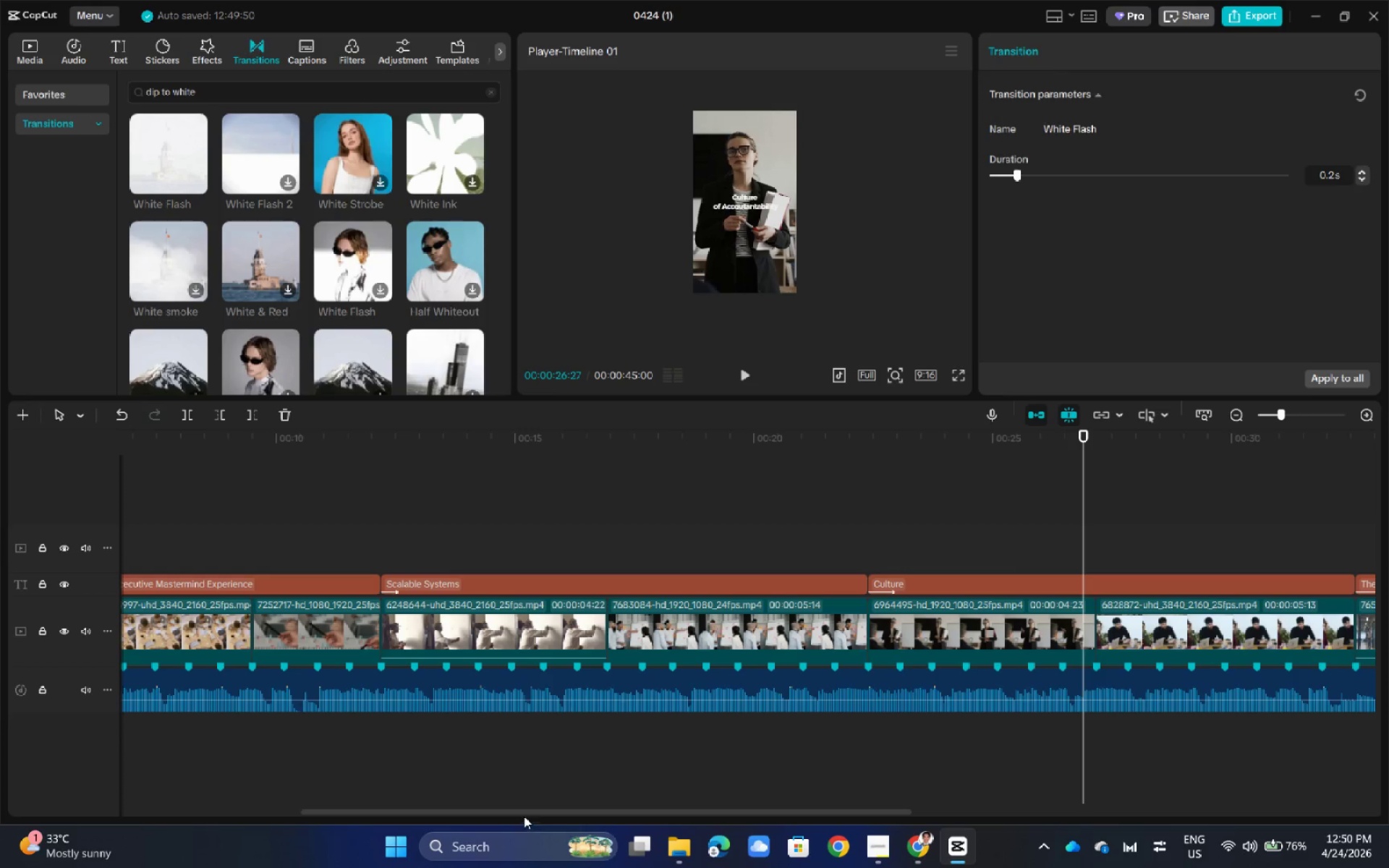 
left_click_drag(start_coordinate=[524, 811], to_coordinate=[466, 807])
 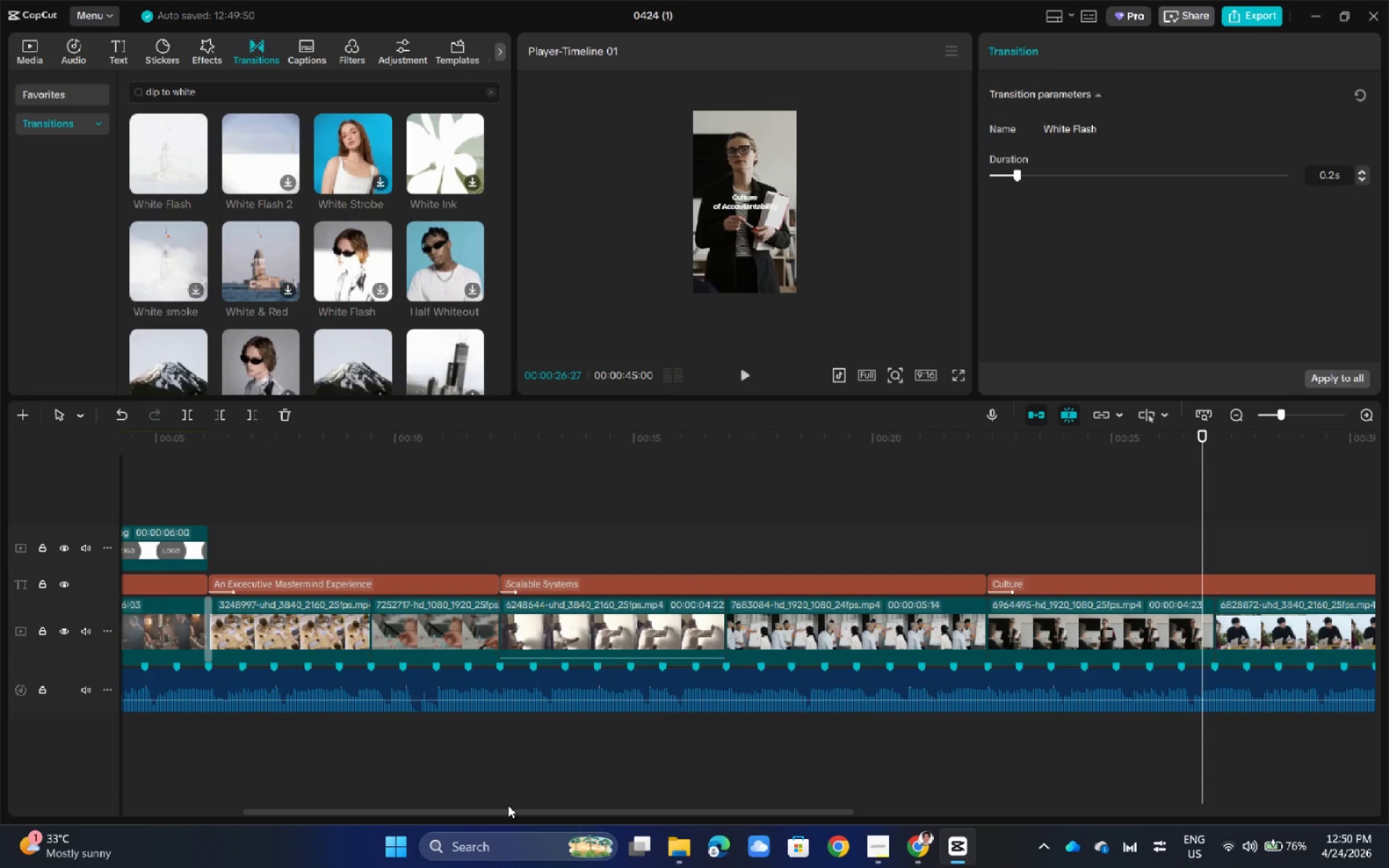 
left_click_drag(start_coordinate=[504, 811], to_coordinate=[258, 814])
 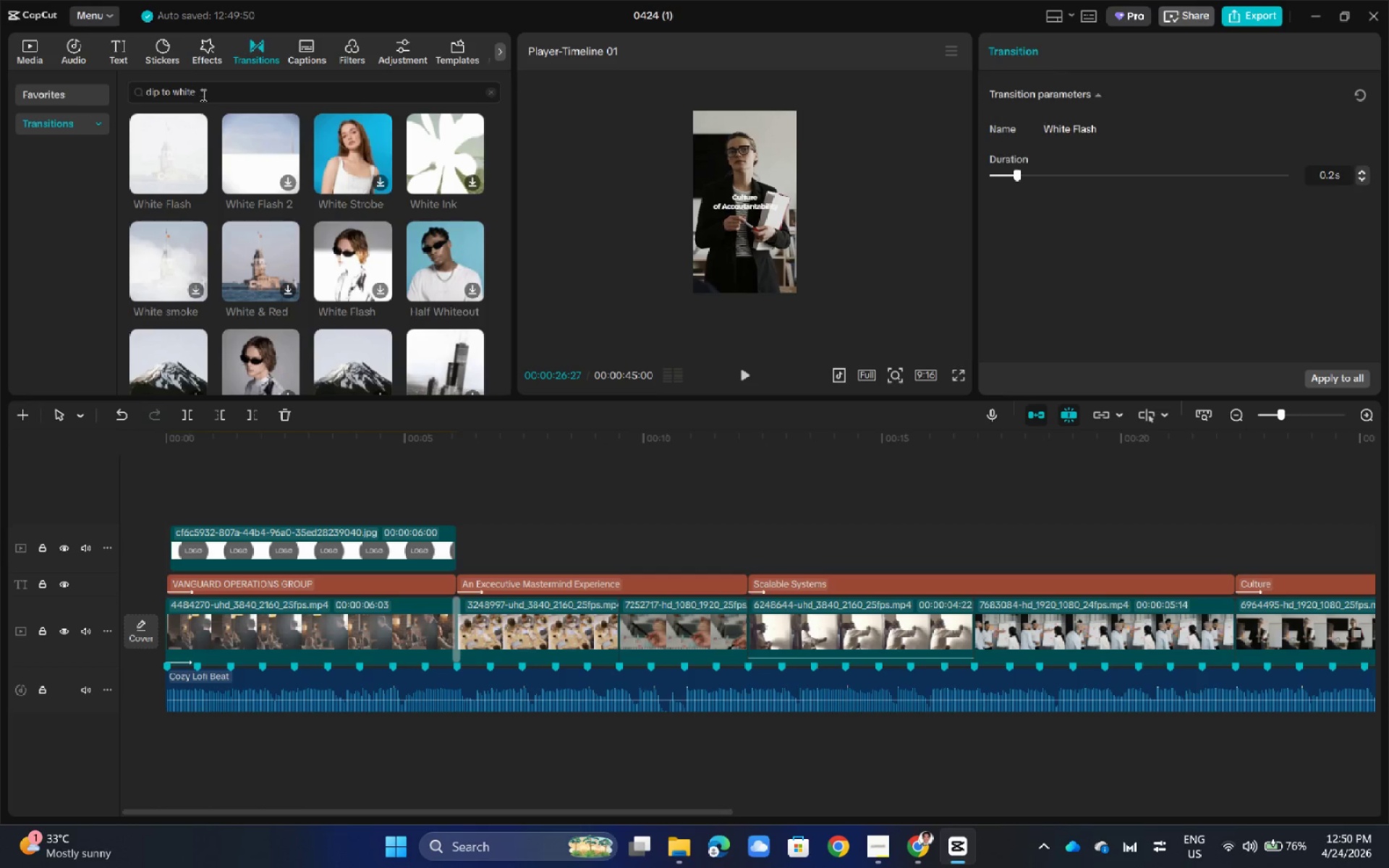 
double_click([202, 95])
 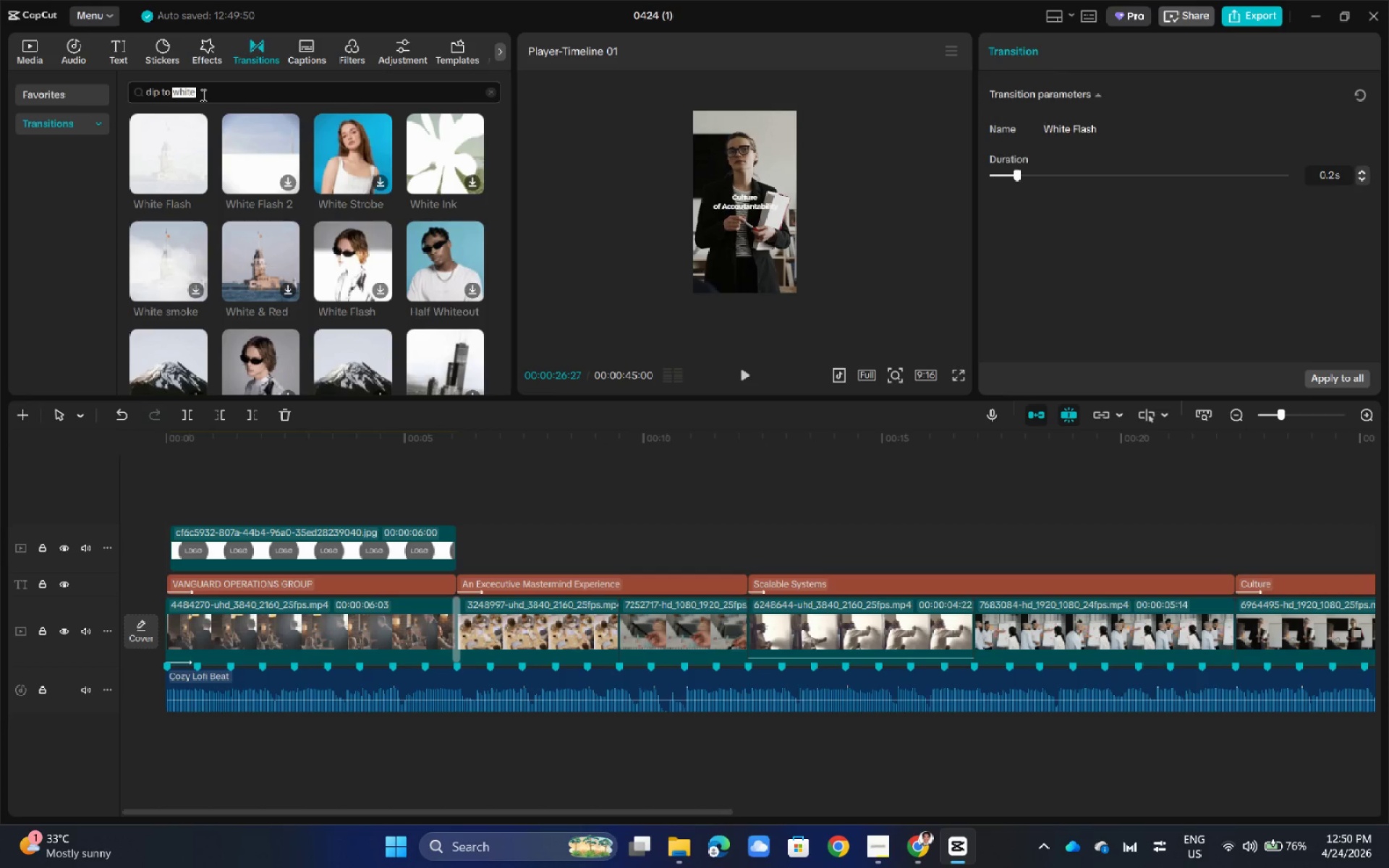 
triple_click([204, 95])
 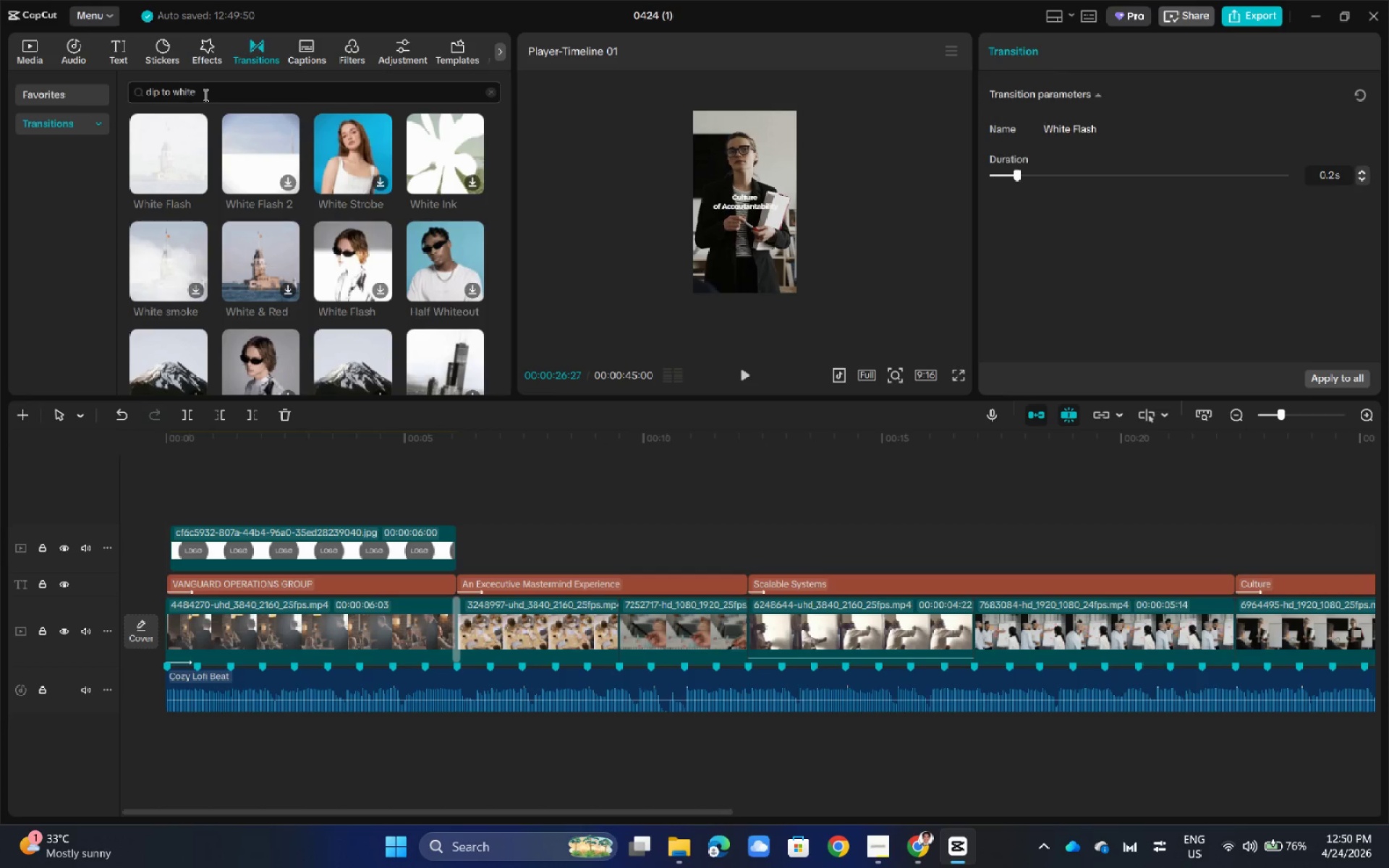 
triple_click([204, 95])
 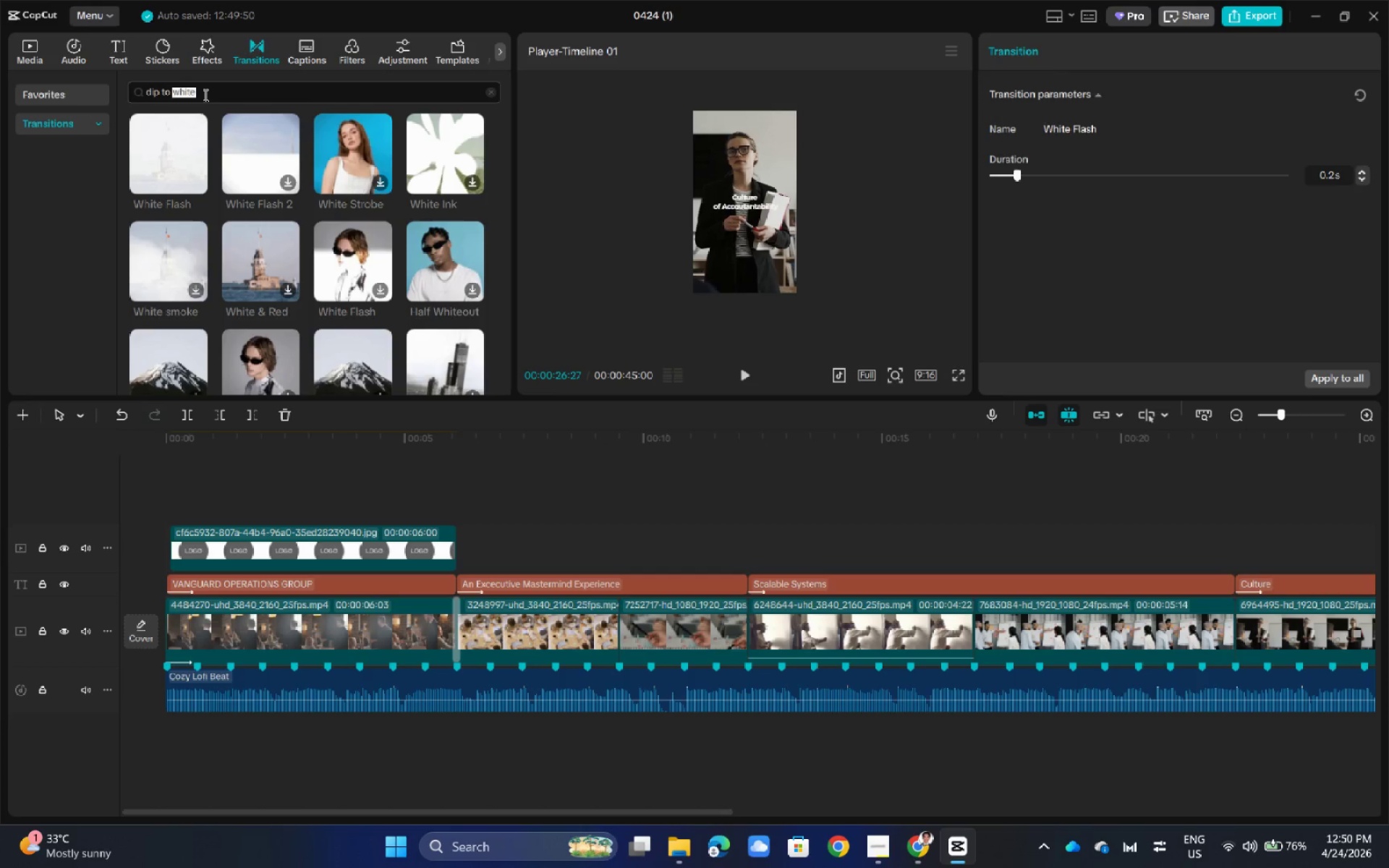 
triple_click([204, 95])
 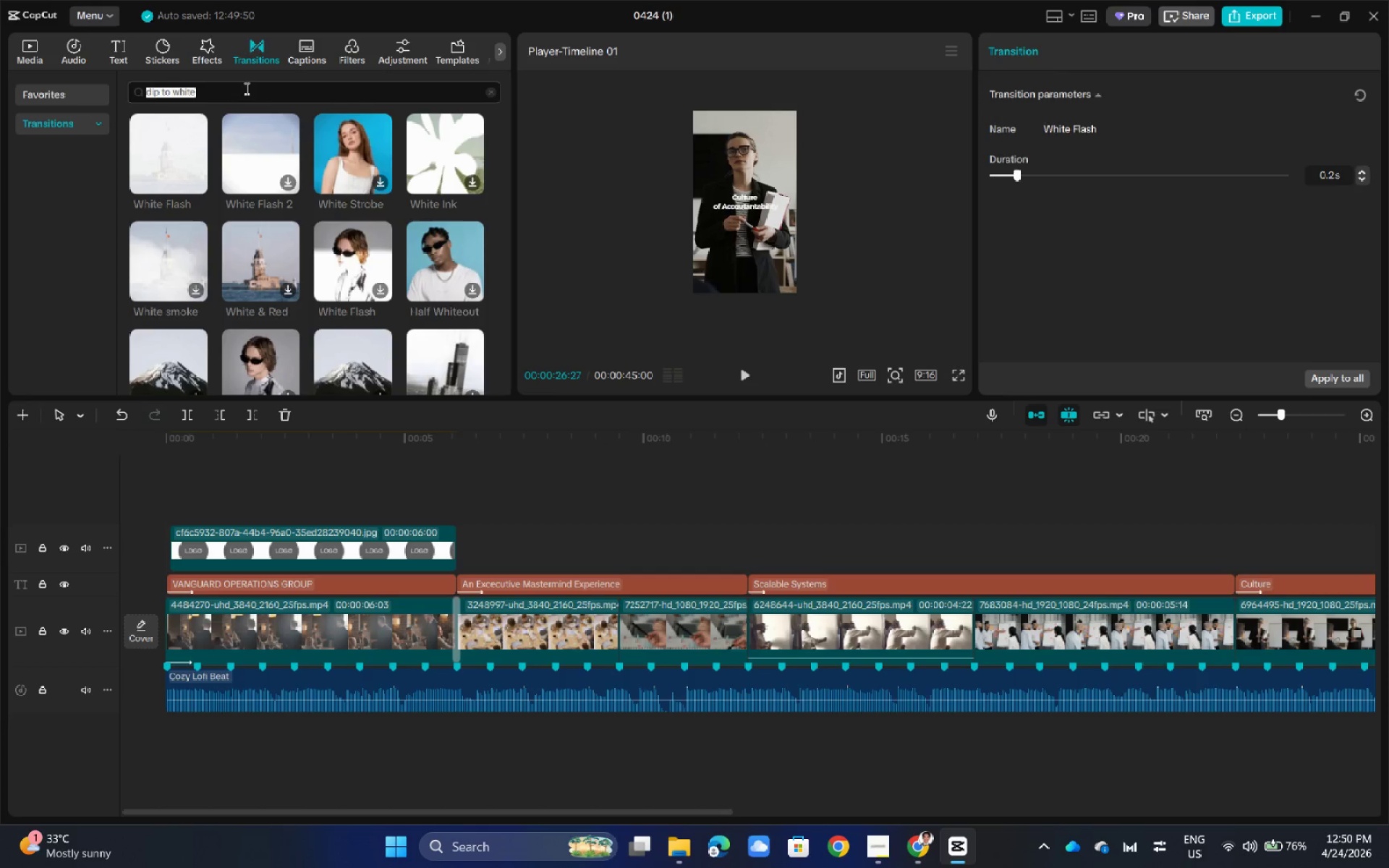 
key(Backspace)
key(Backspace)
type(match cut)
 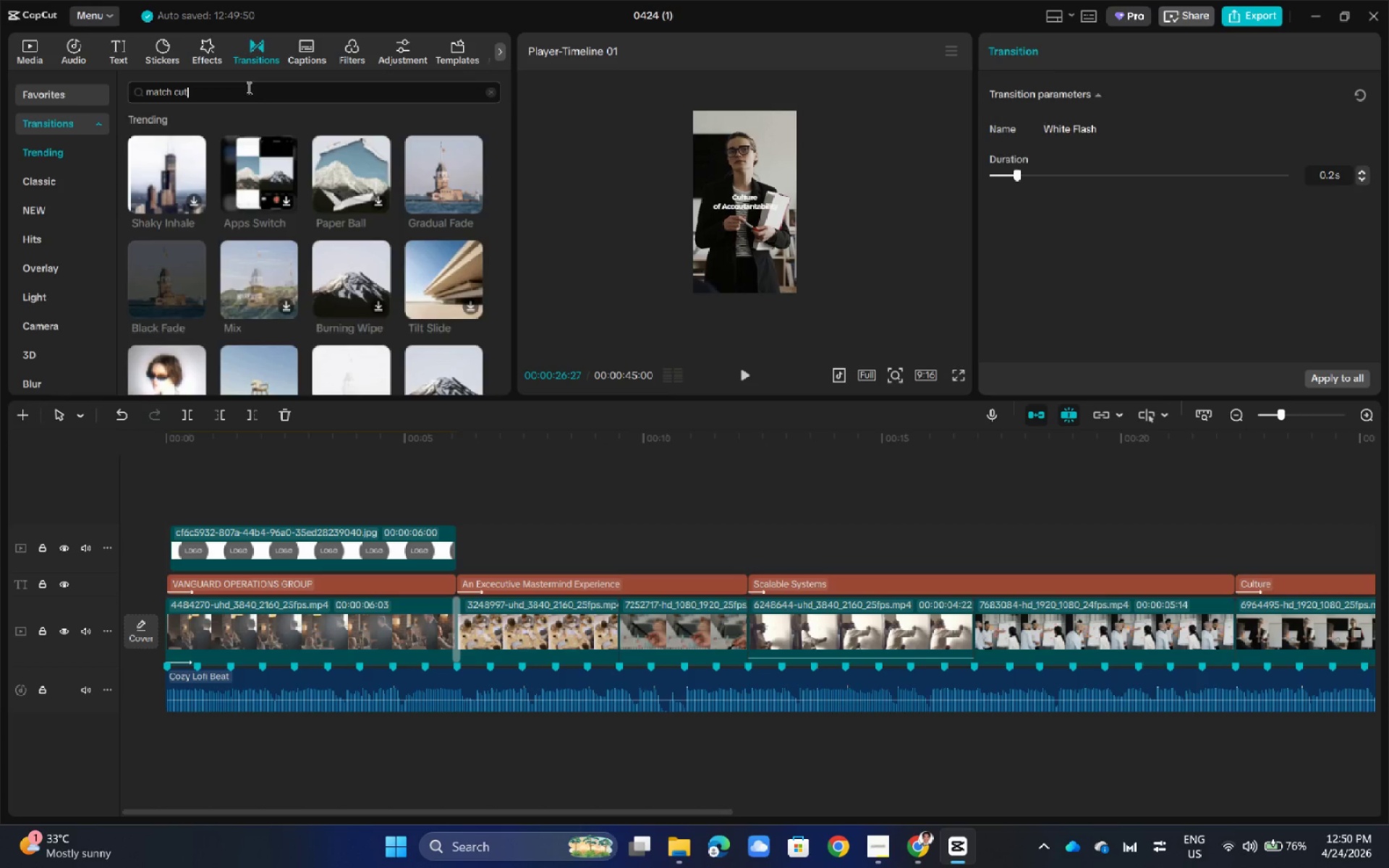 
key(Enter)
 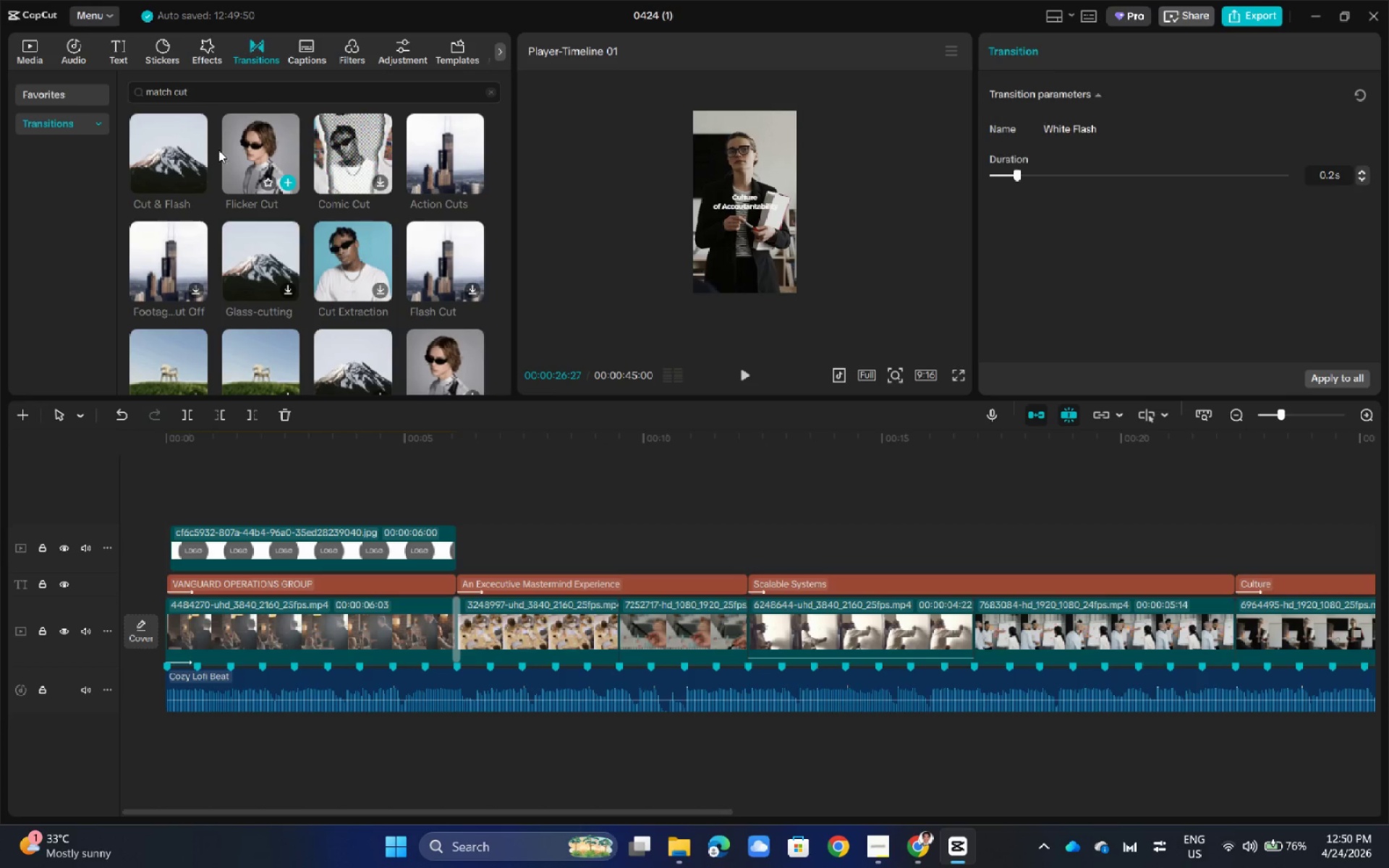 
left_click([194, 150])
 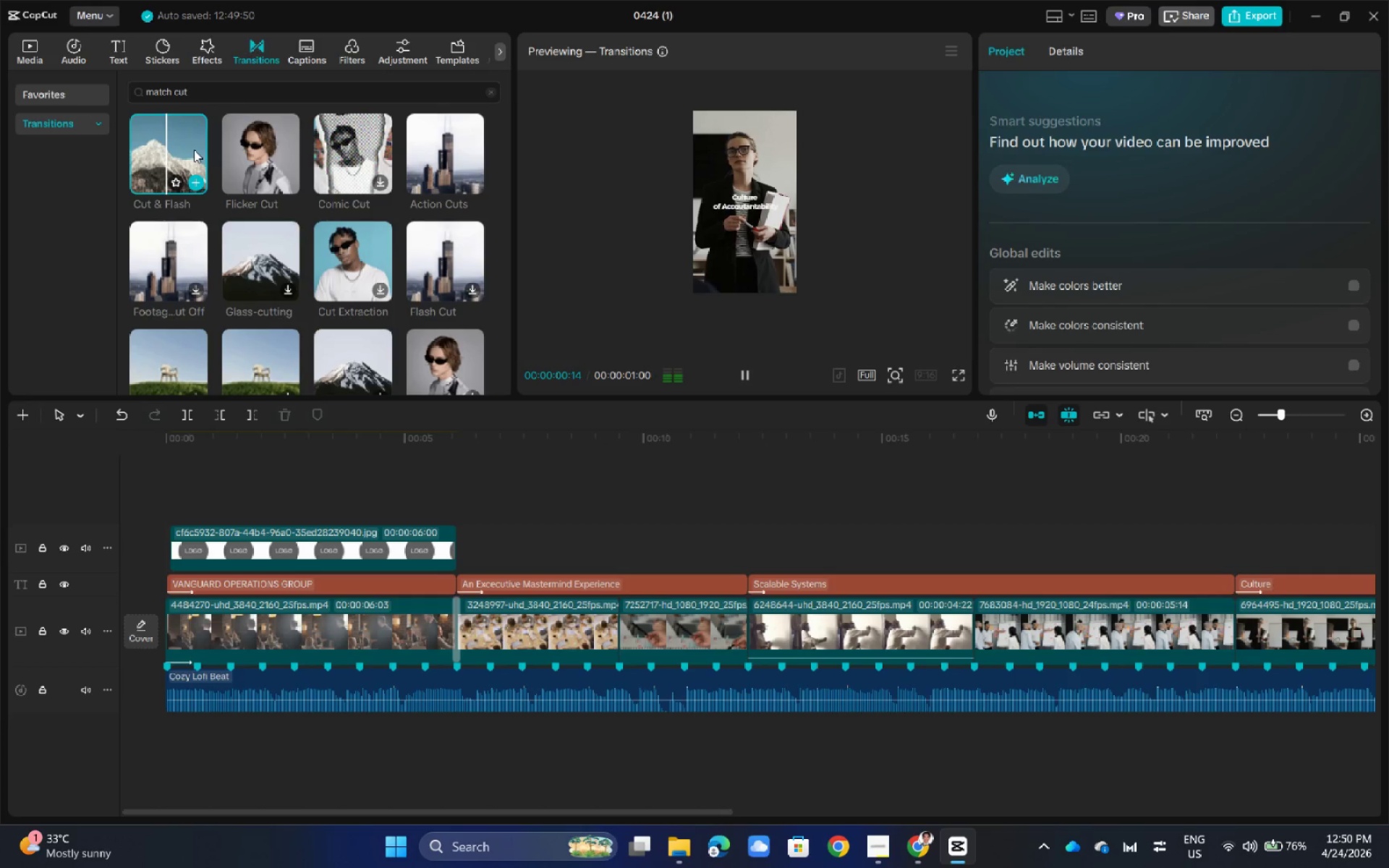 
left_click([193, 150])
 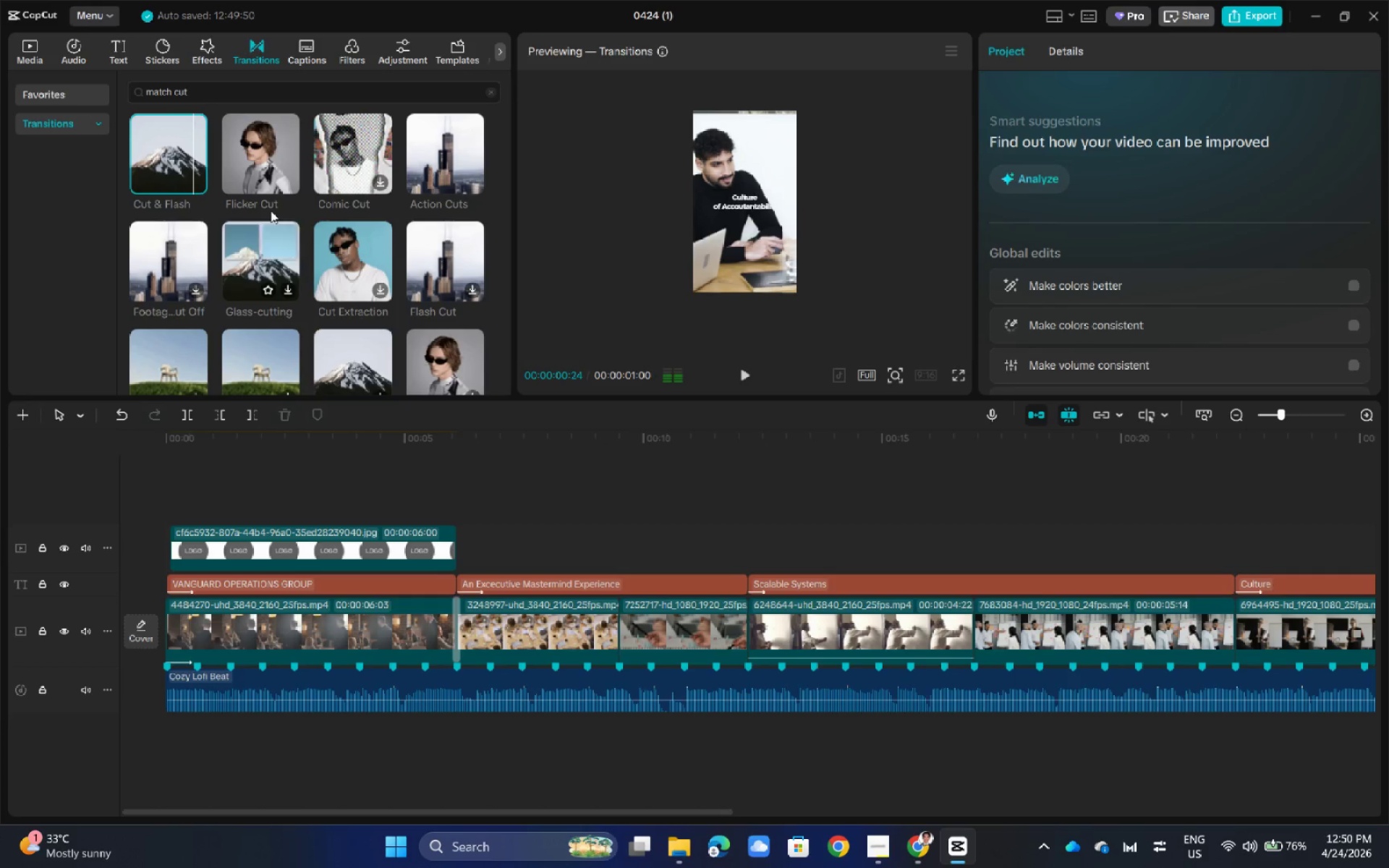 
left_click([179, 243])
 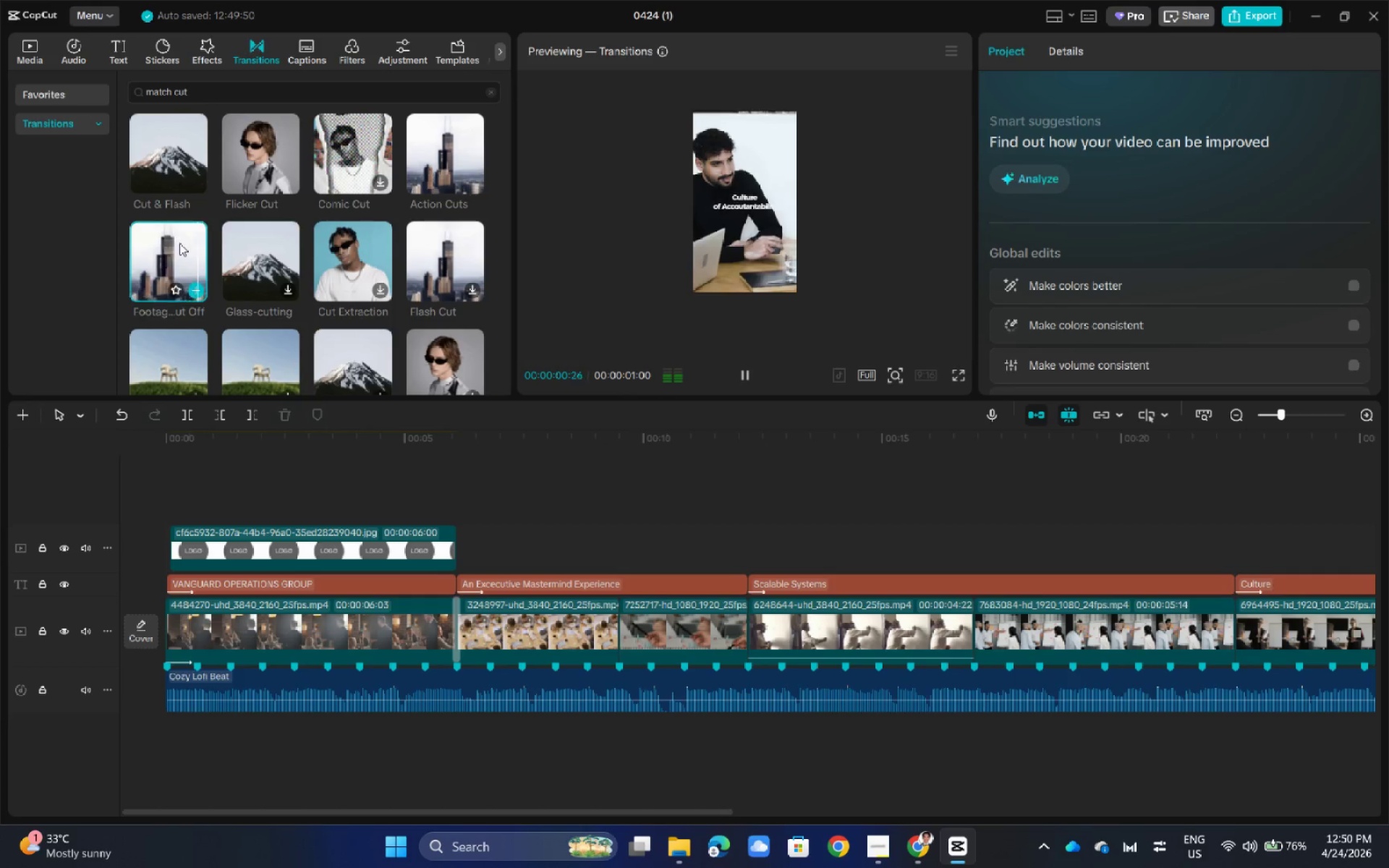 
left_click([264, 123])
 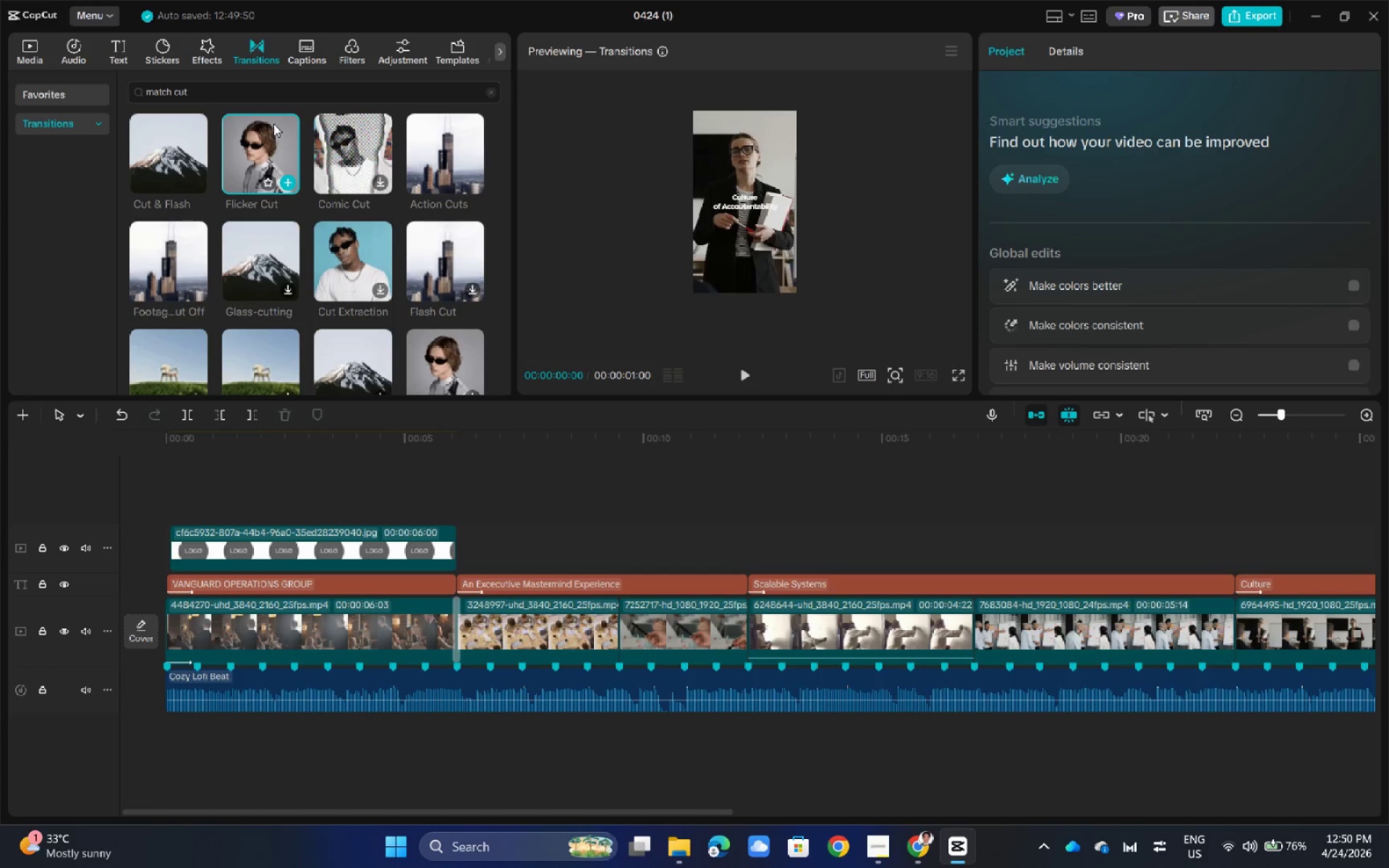 
wait(7.5)
 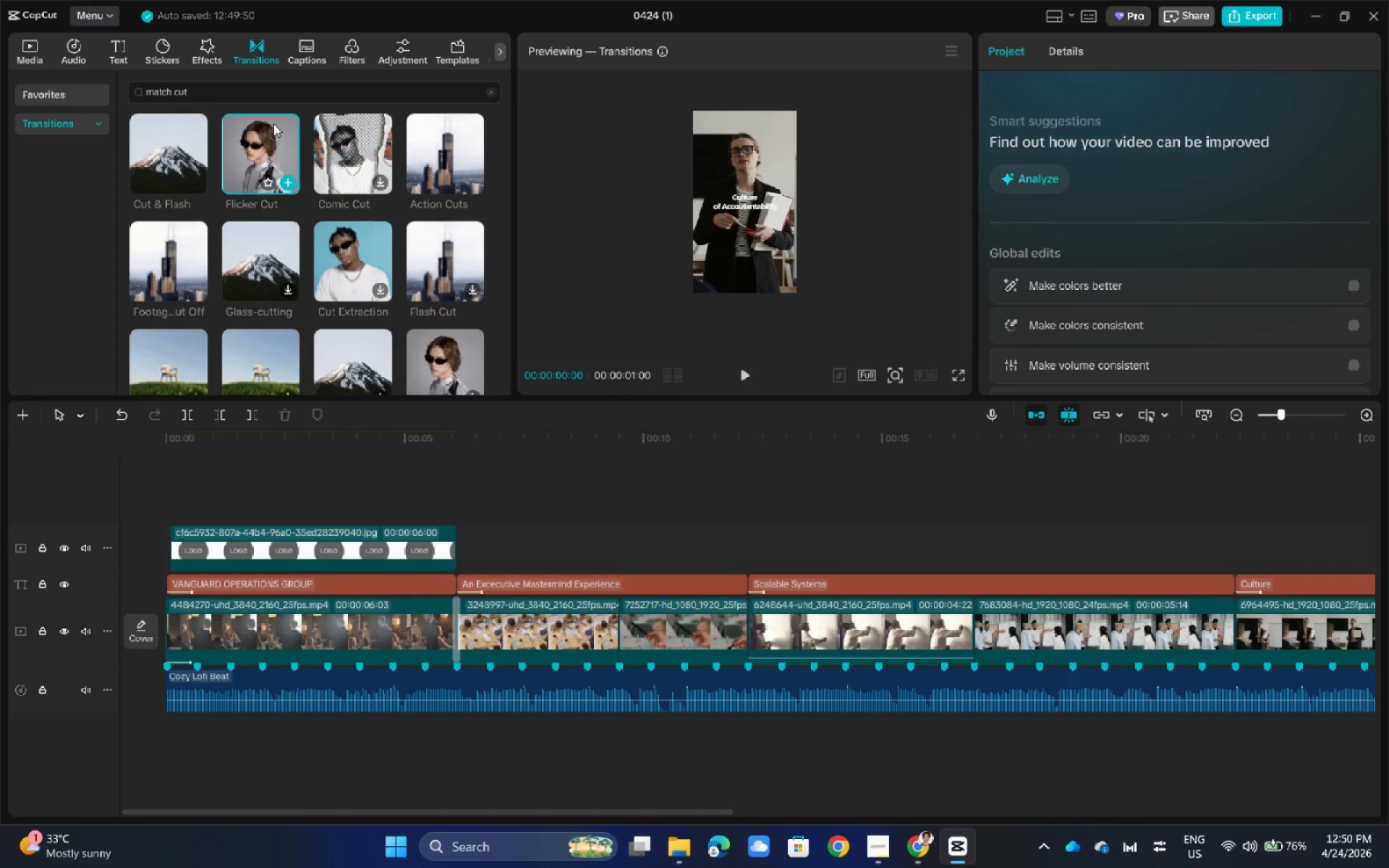 
double_click([240, 90])
 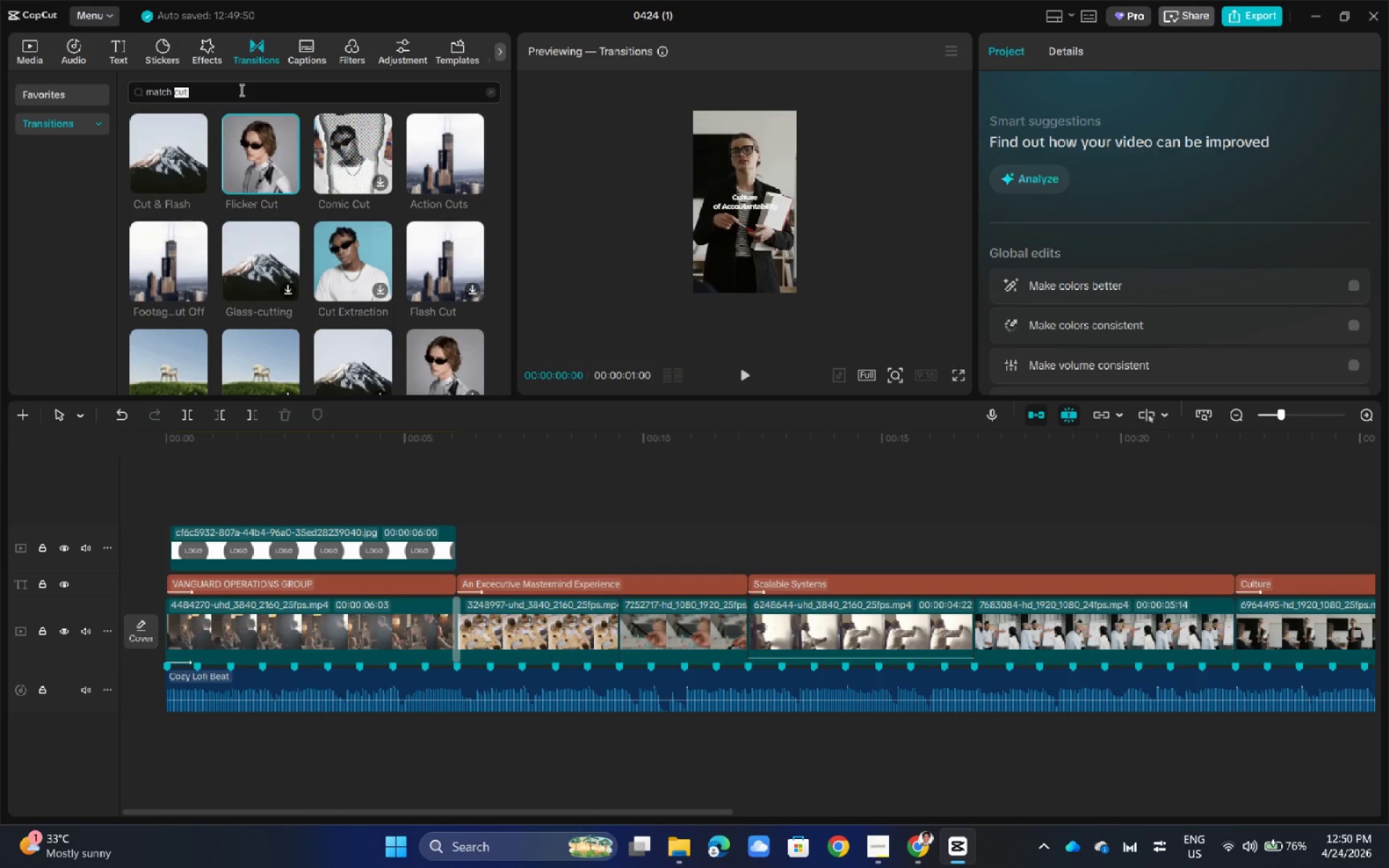 
triple_click([240, 90])
 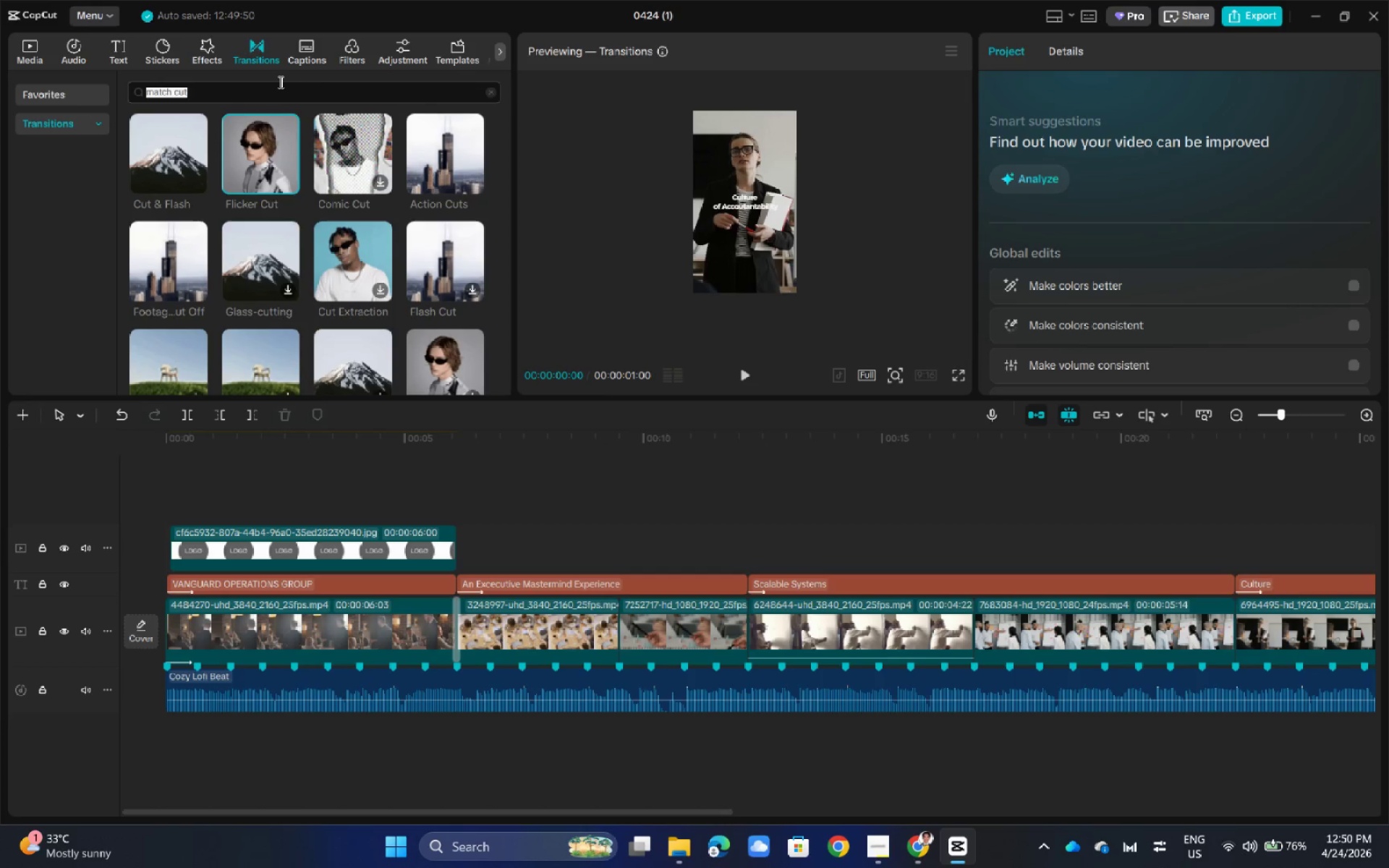 
type(mat)
 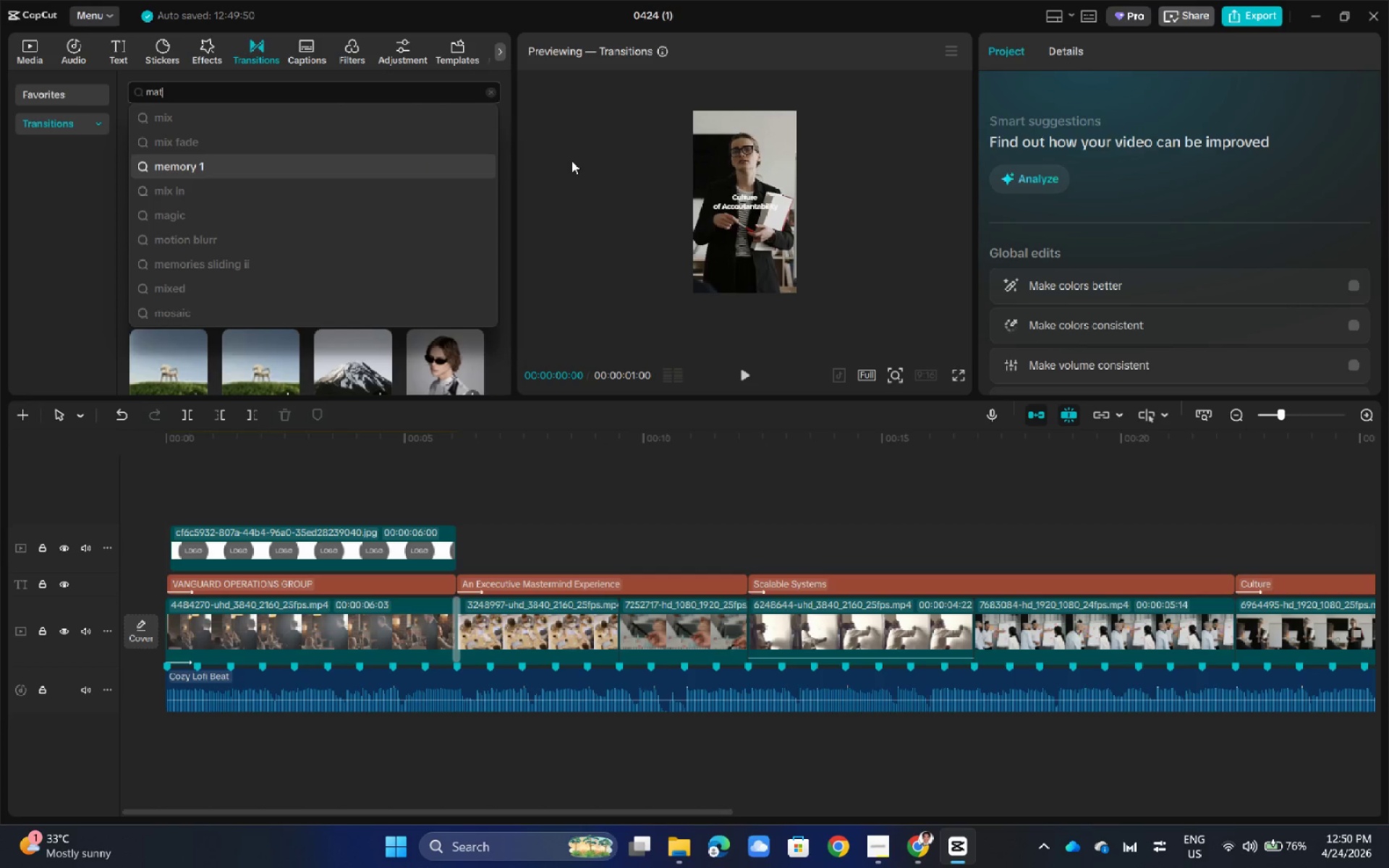 
wait(15.64)
 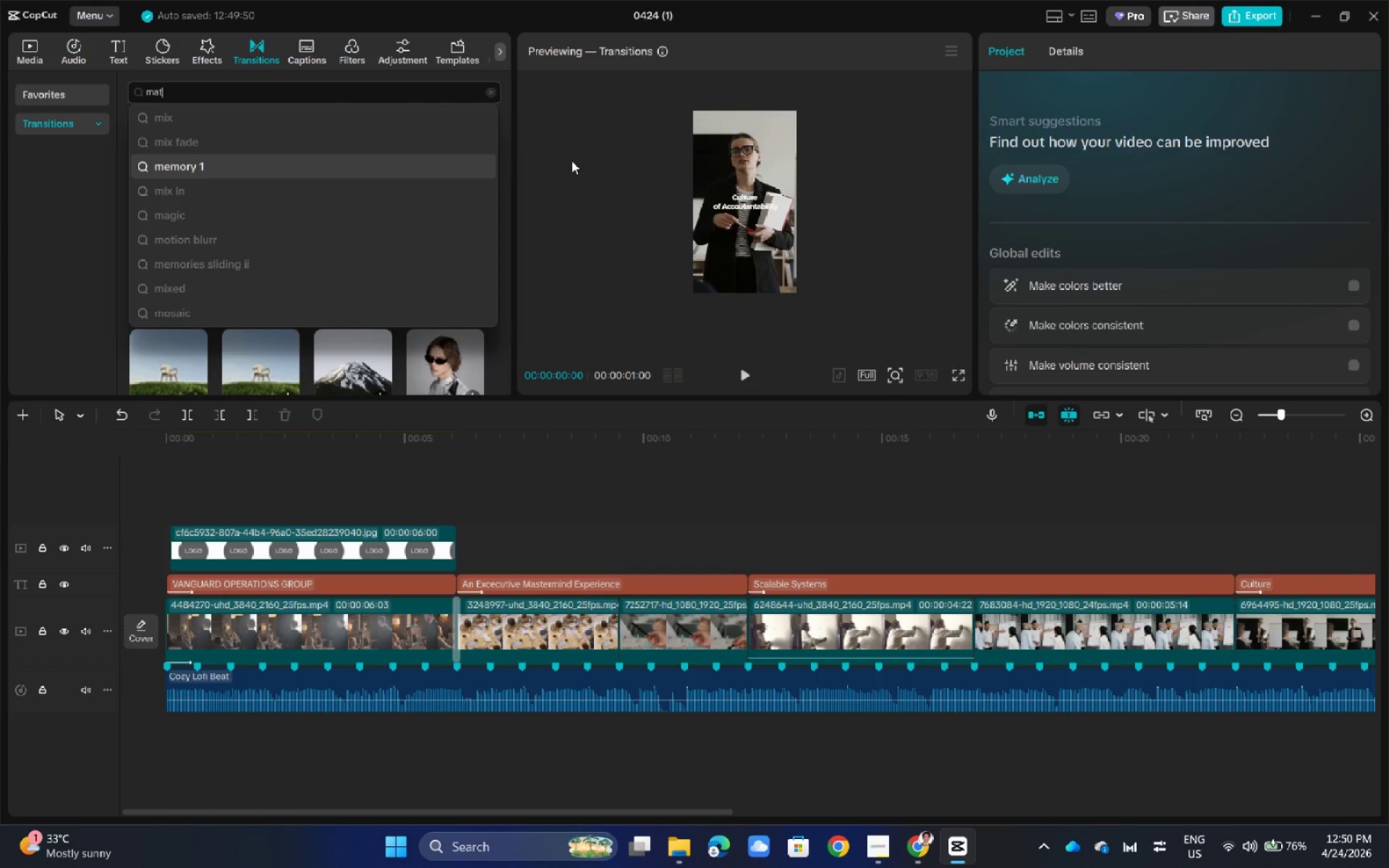 
double_click([182, 86])
 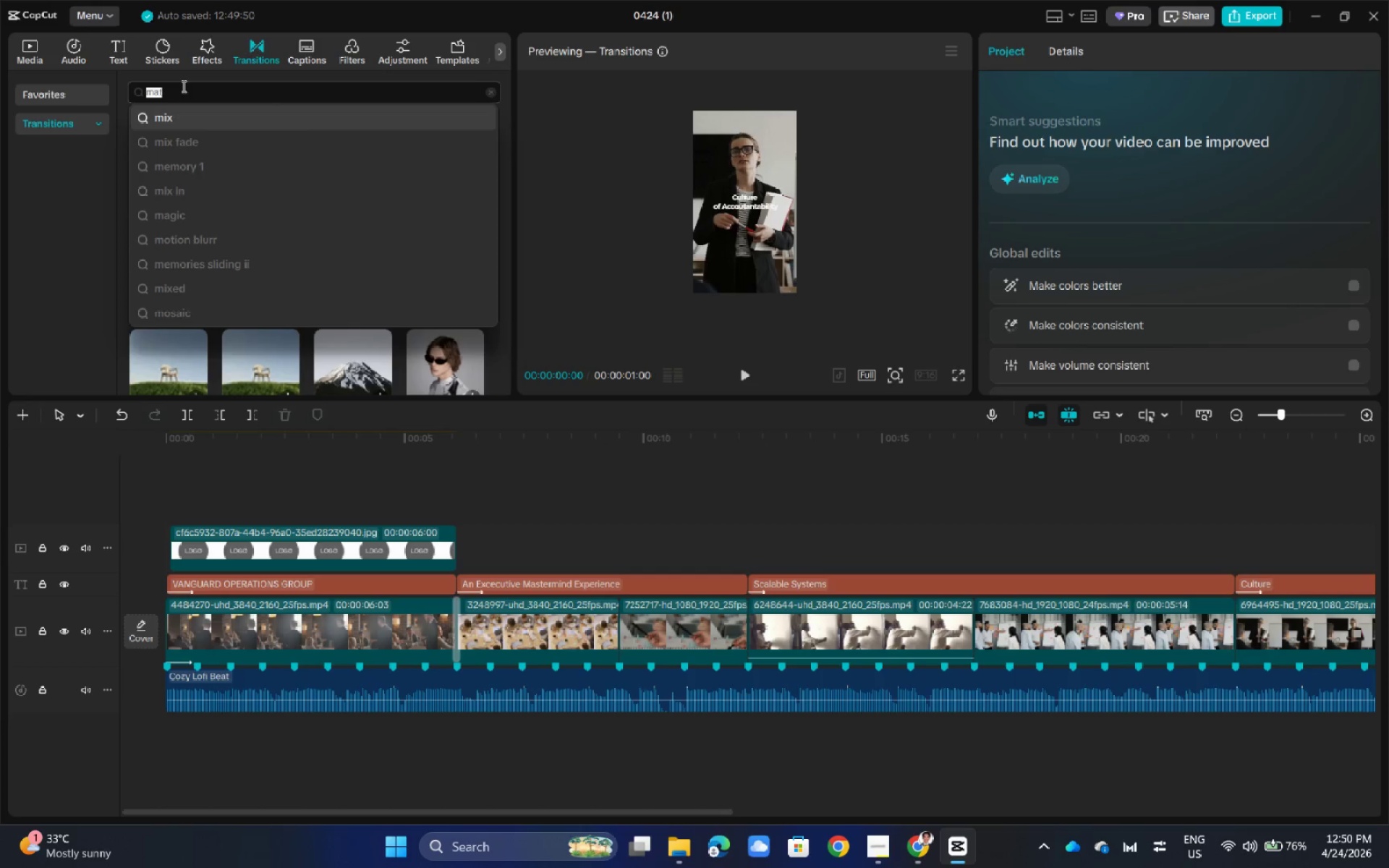 
triple_click([182, 86])
 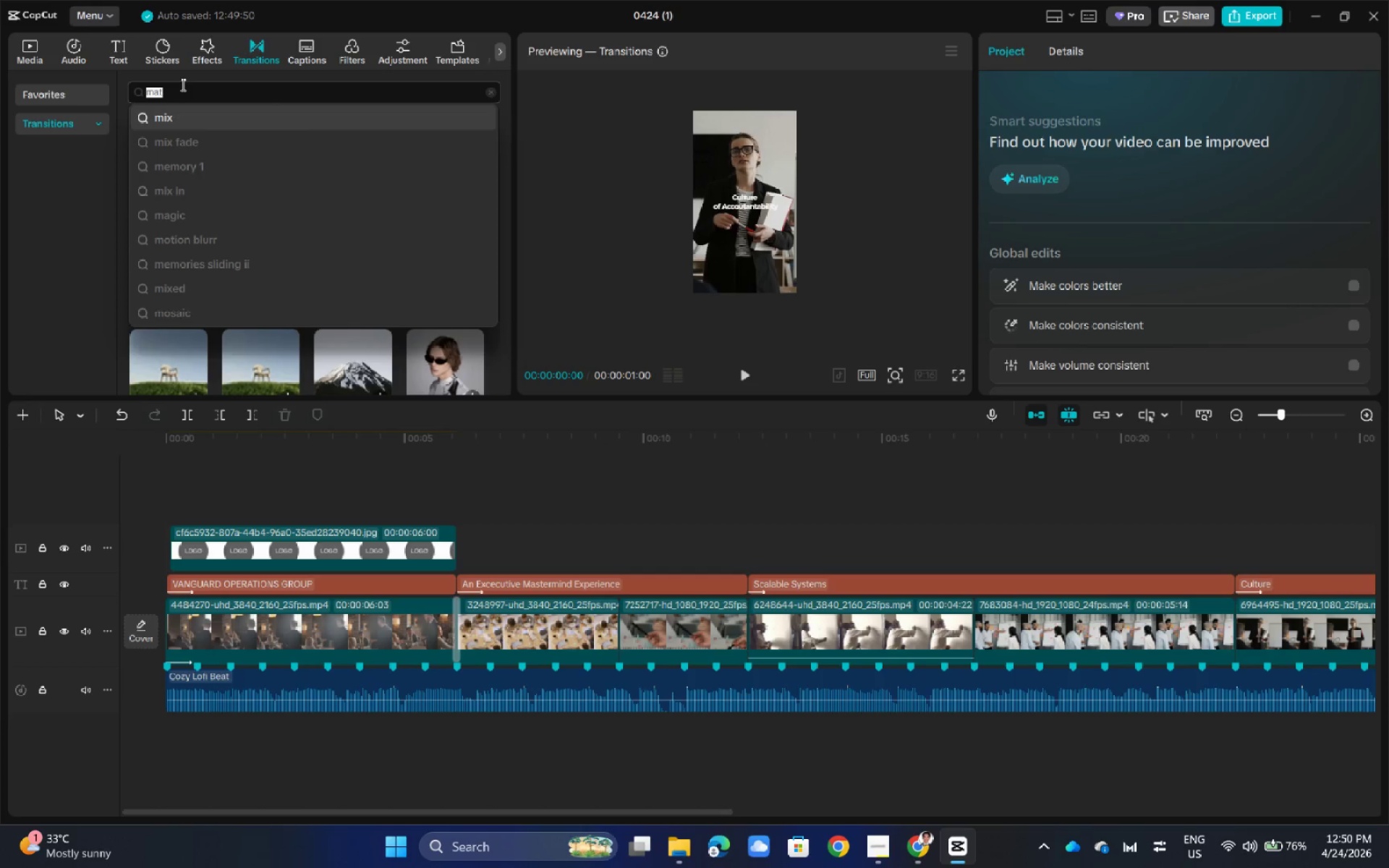 
type(direc)
 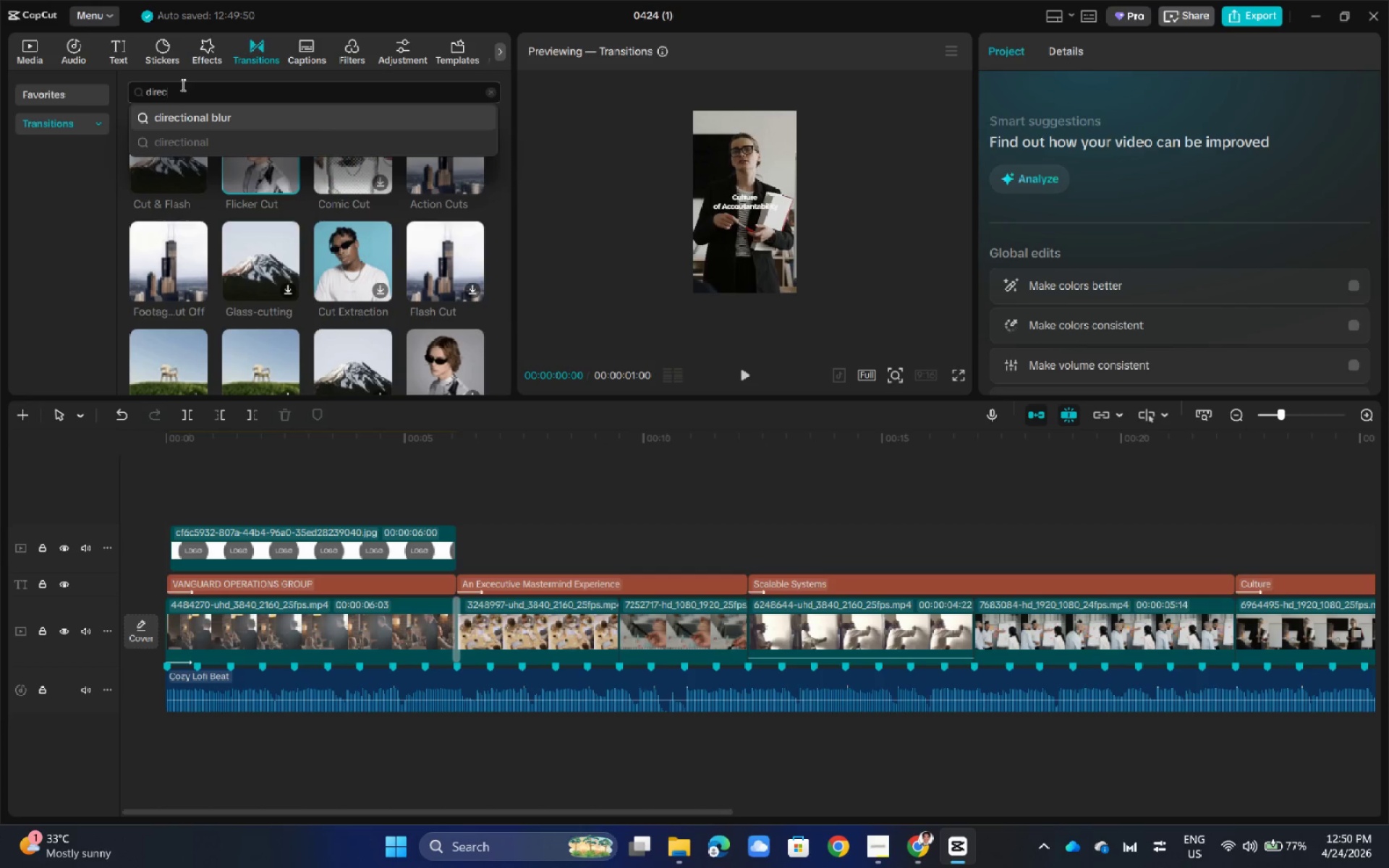 
left_click([199, 114])
 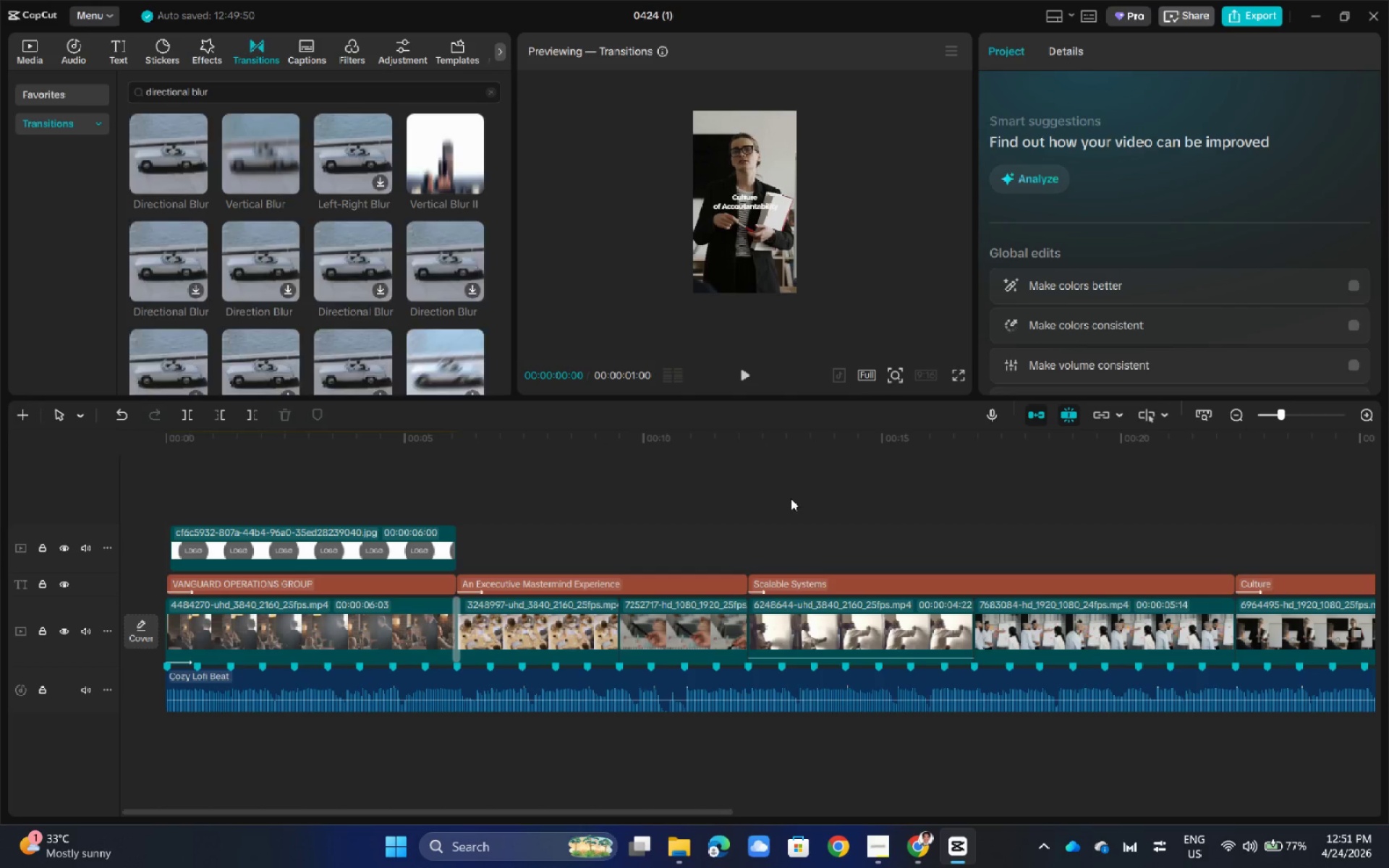 
key(Control+ControlLeft)
 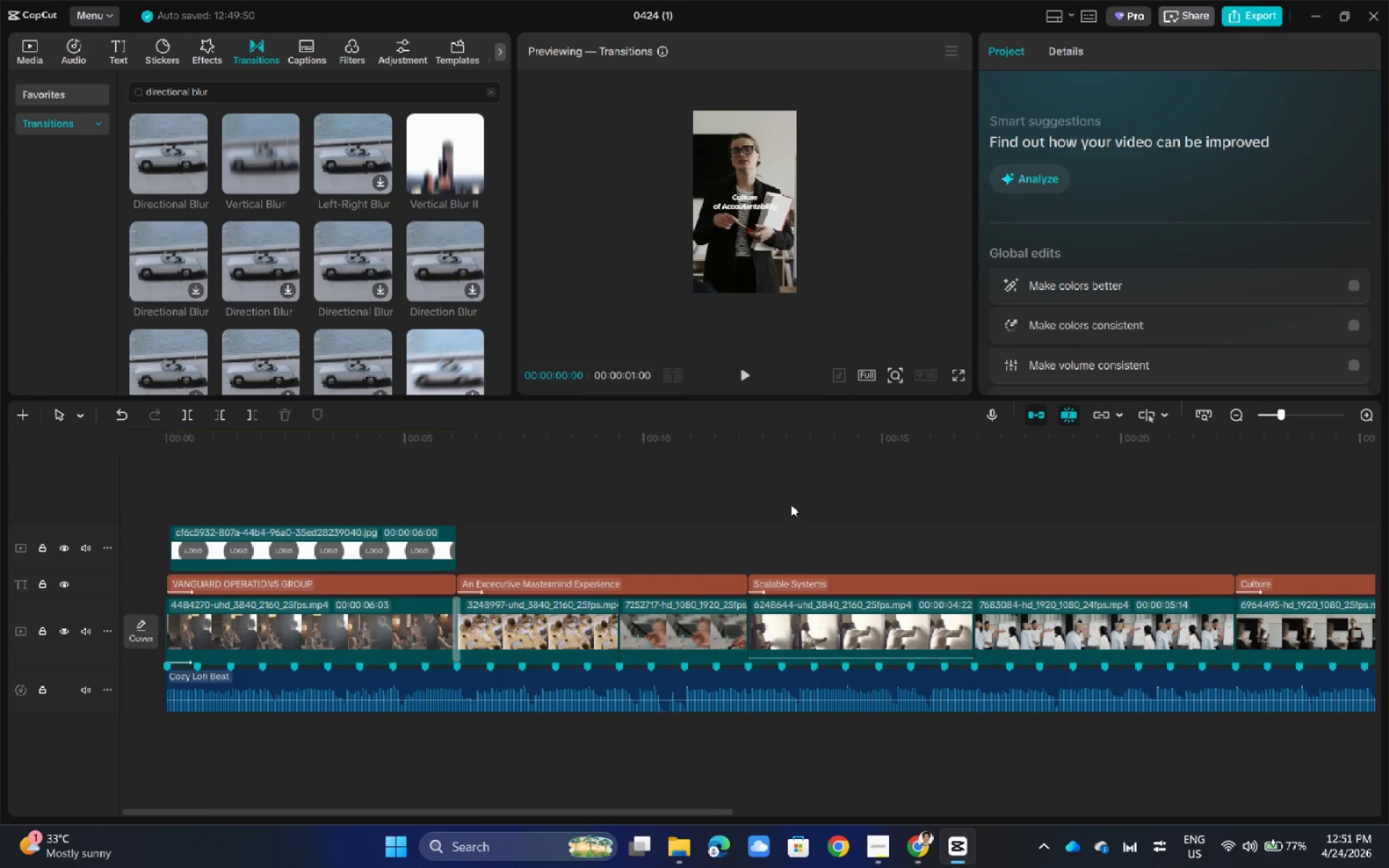 
hold_key(key=ControlLeft, duration=0.38)
scroll: coordinate [865, 206], scroll_direction: up, amount: 13.0
 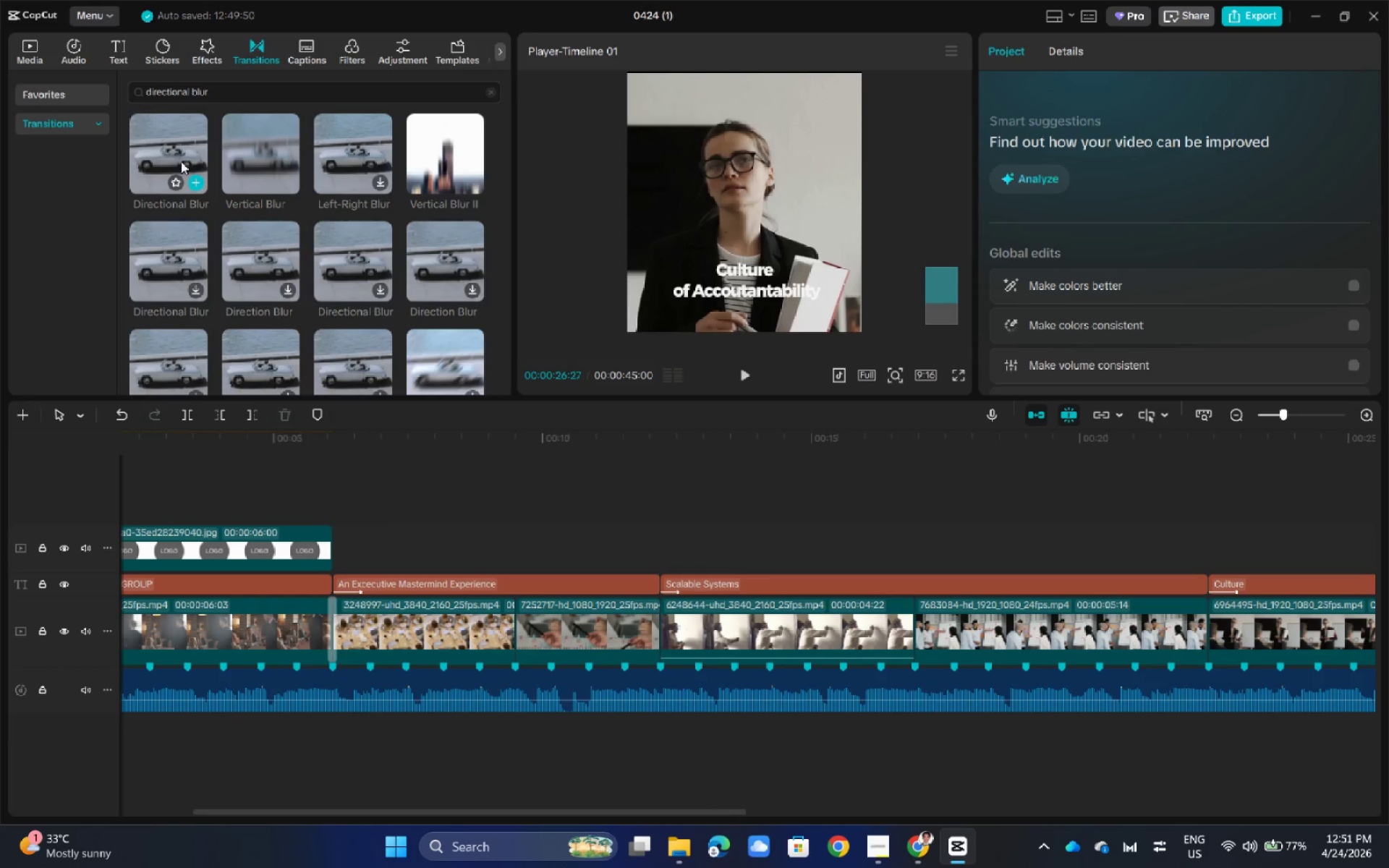 
left_click([175, 138])
 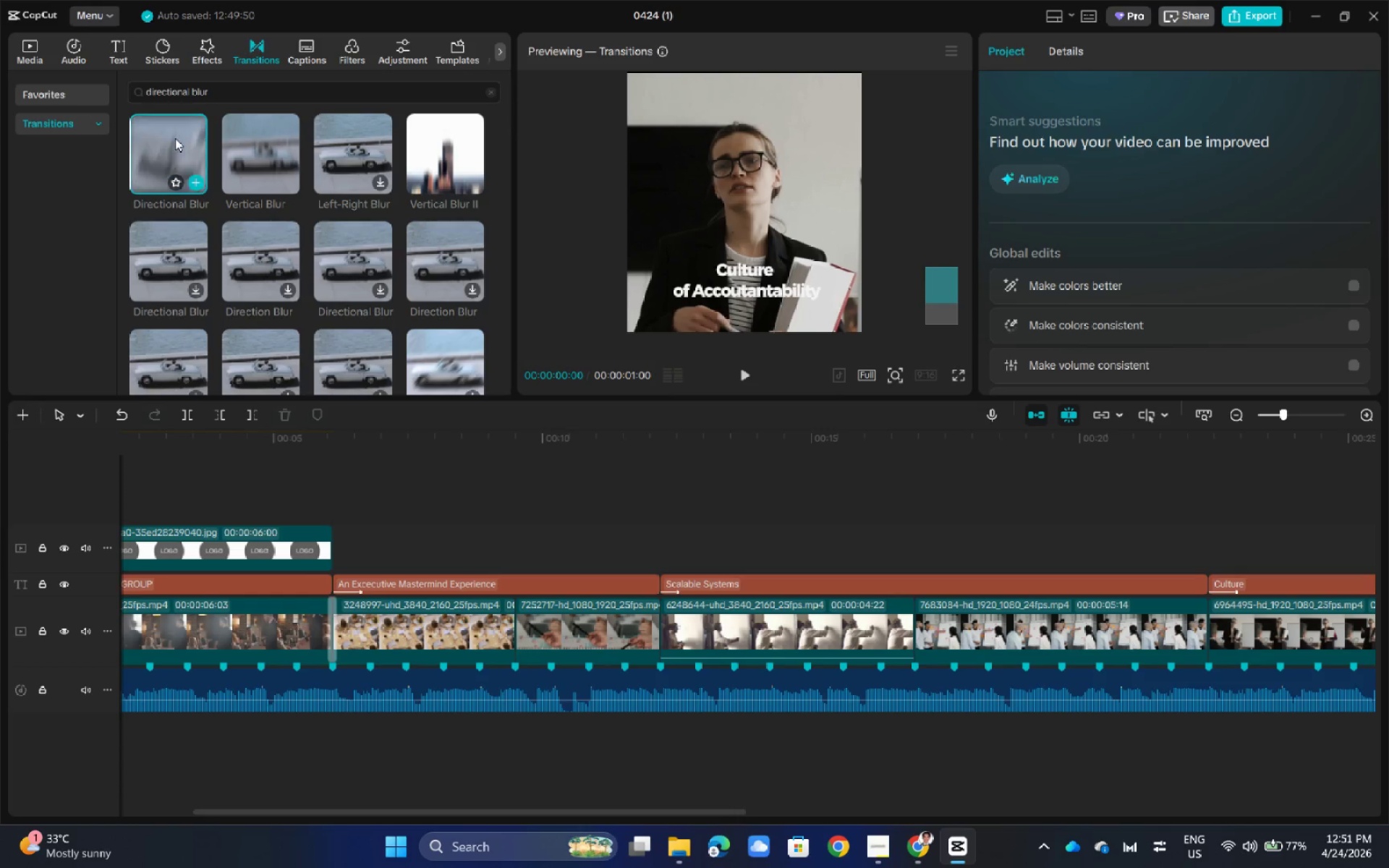 
wait(9.97)
 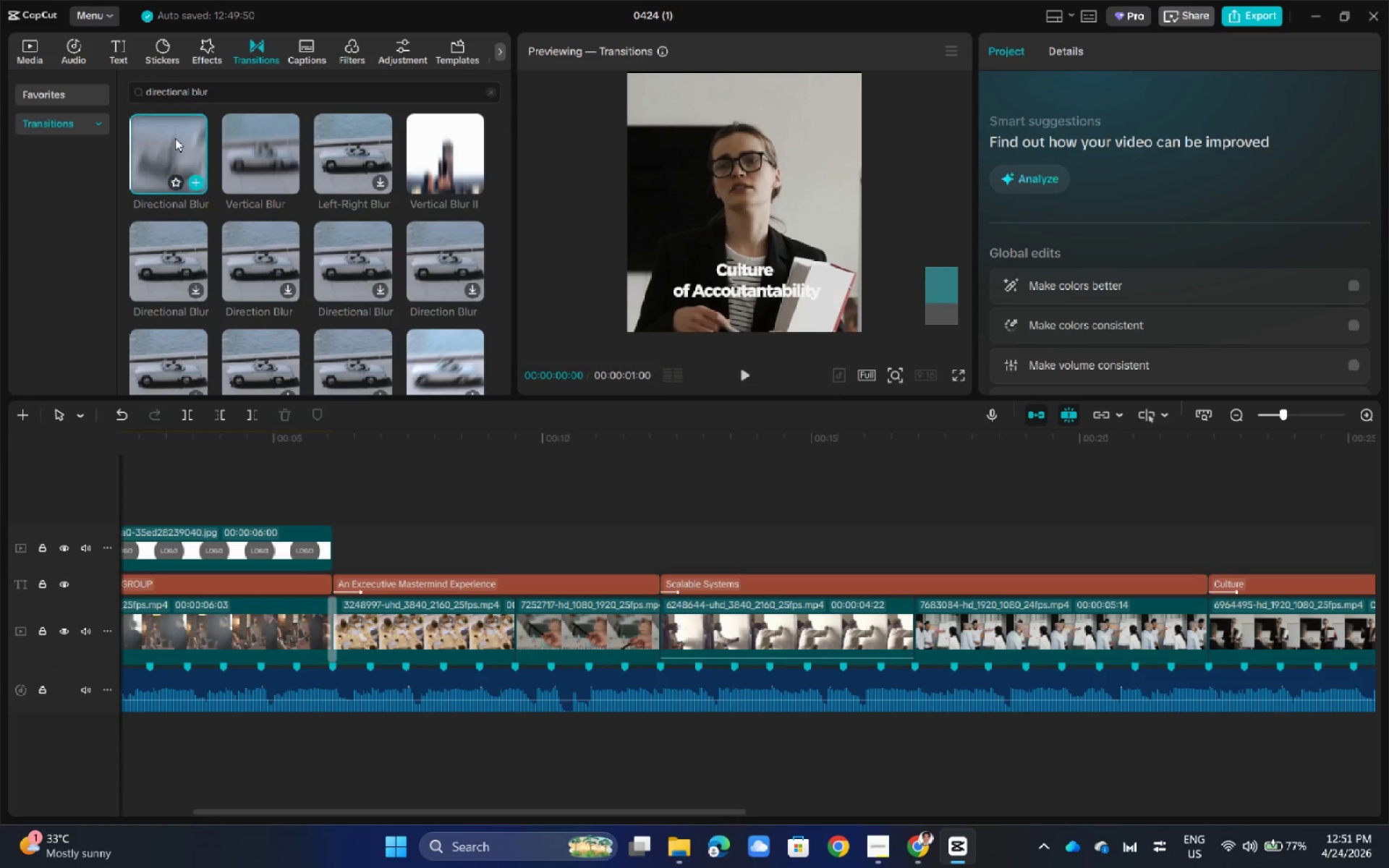 
left_click([175, 138])
 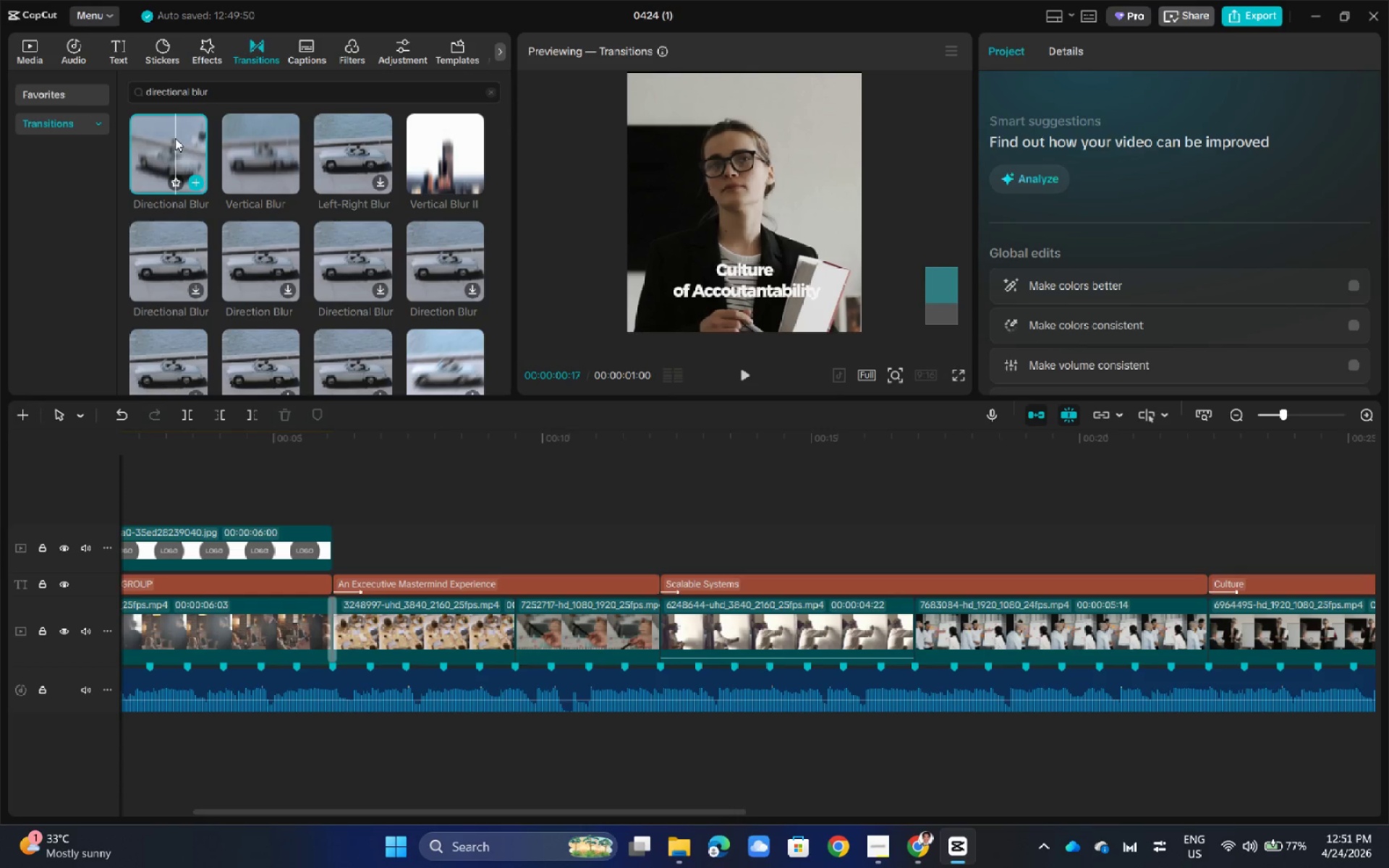 
left_click([175, 138])
 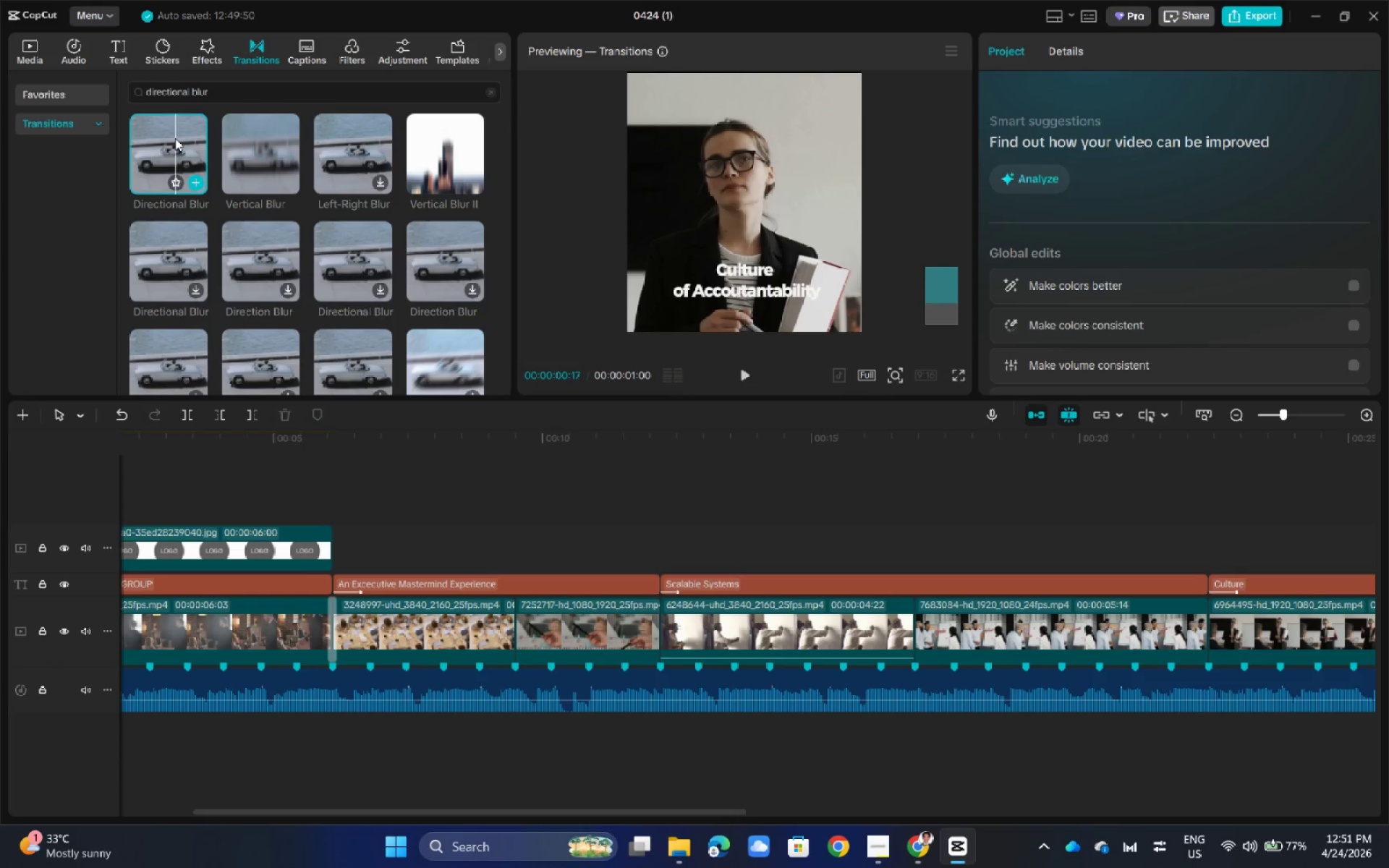 
left_click([184, 138])
 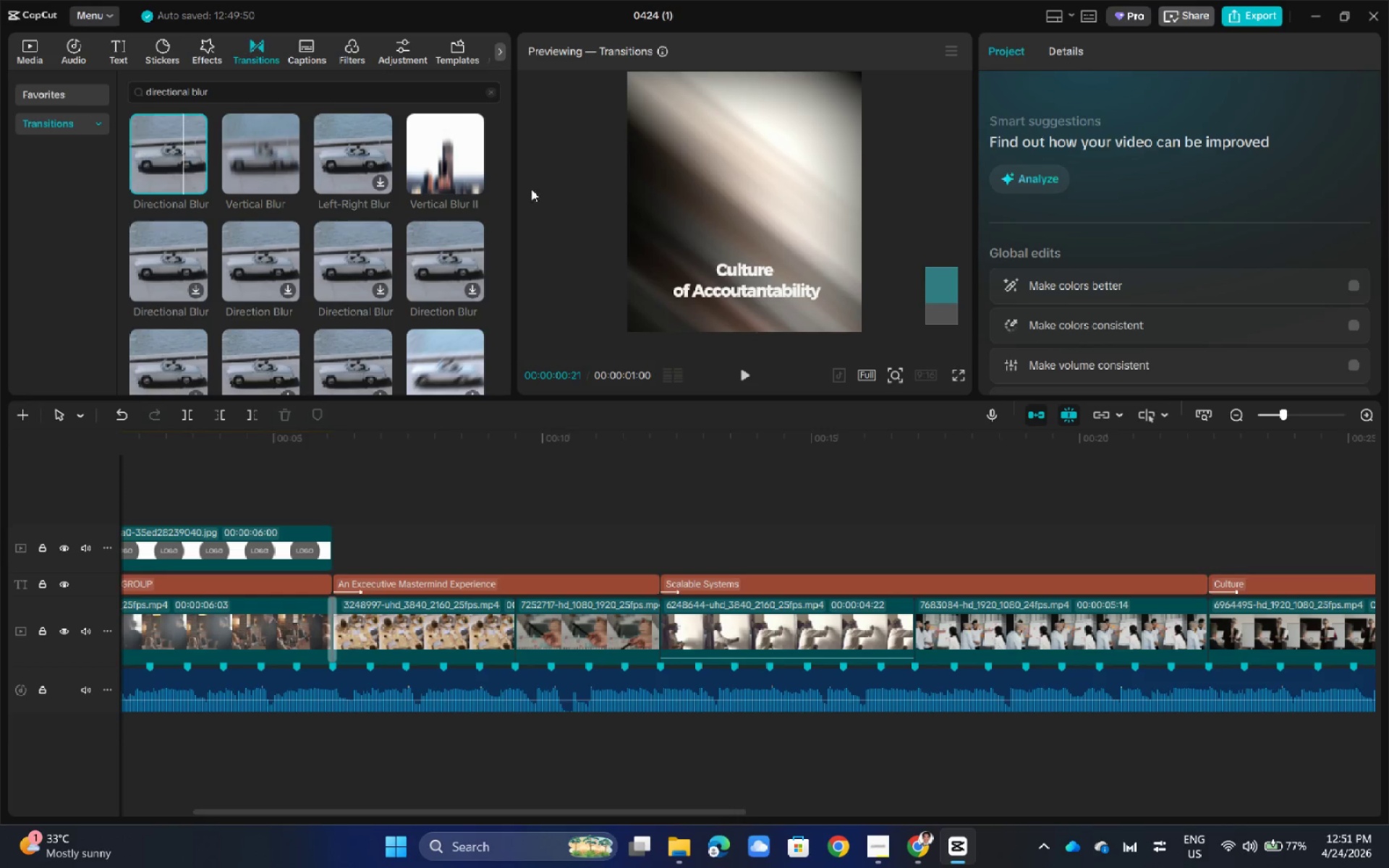 
left_click([554, 218])
 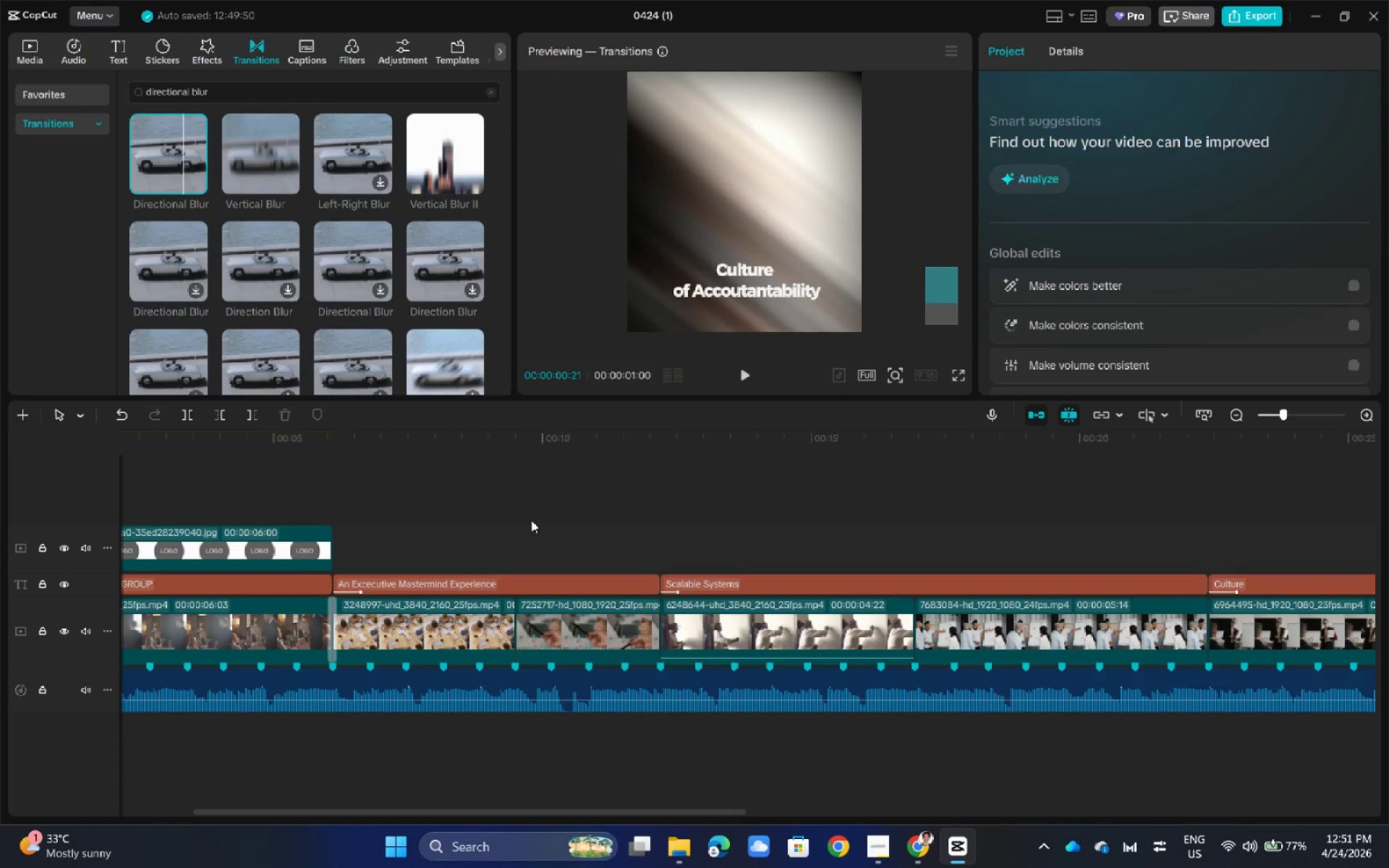 
double_click([528, 490])
 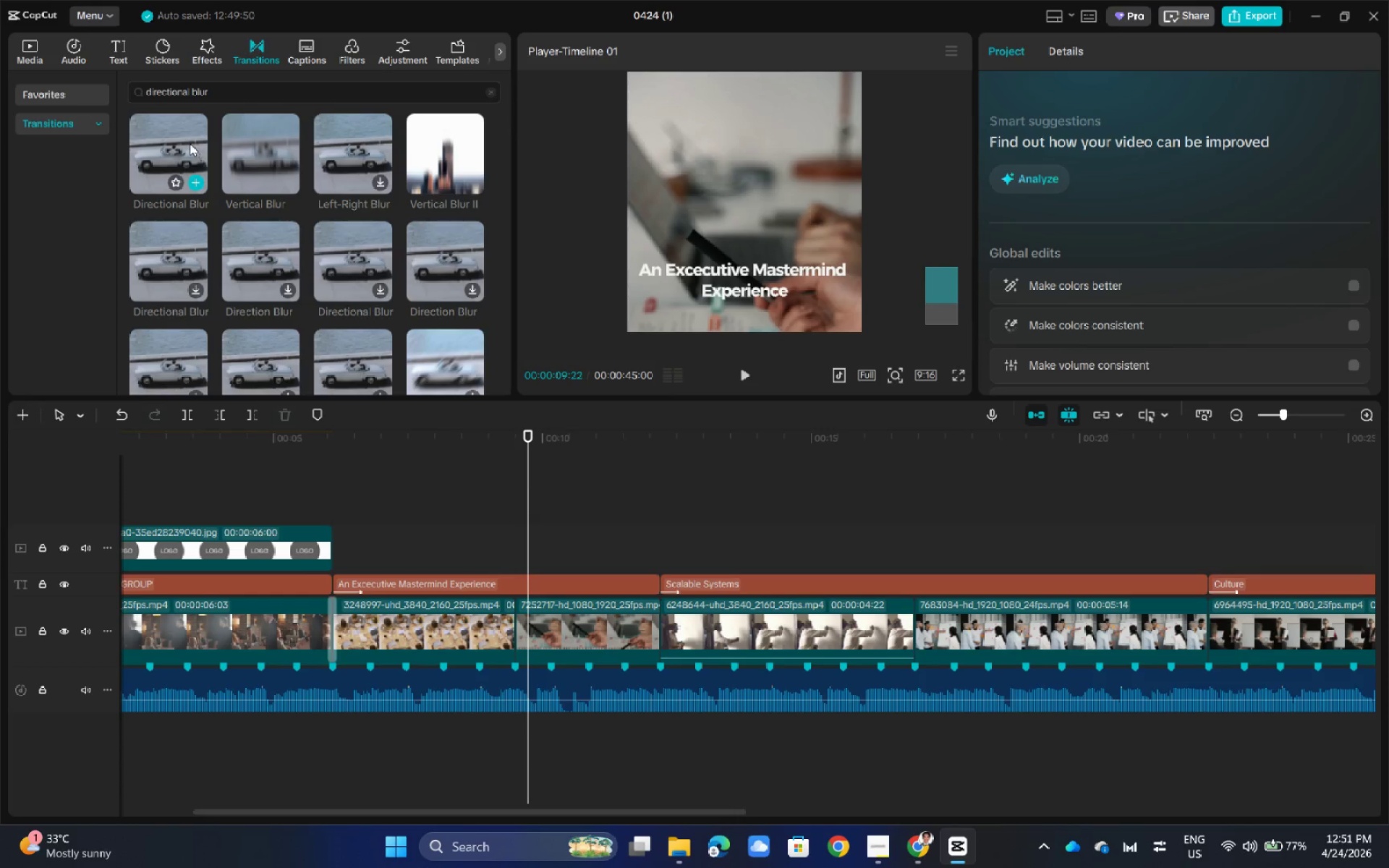 
left_click([179, 142])
 